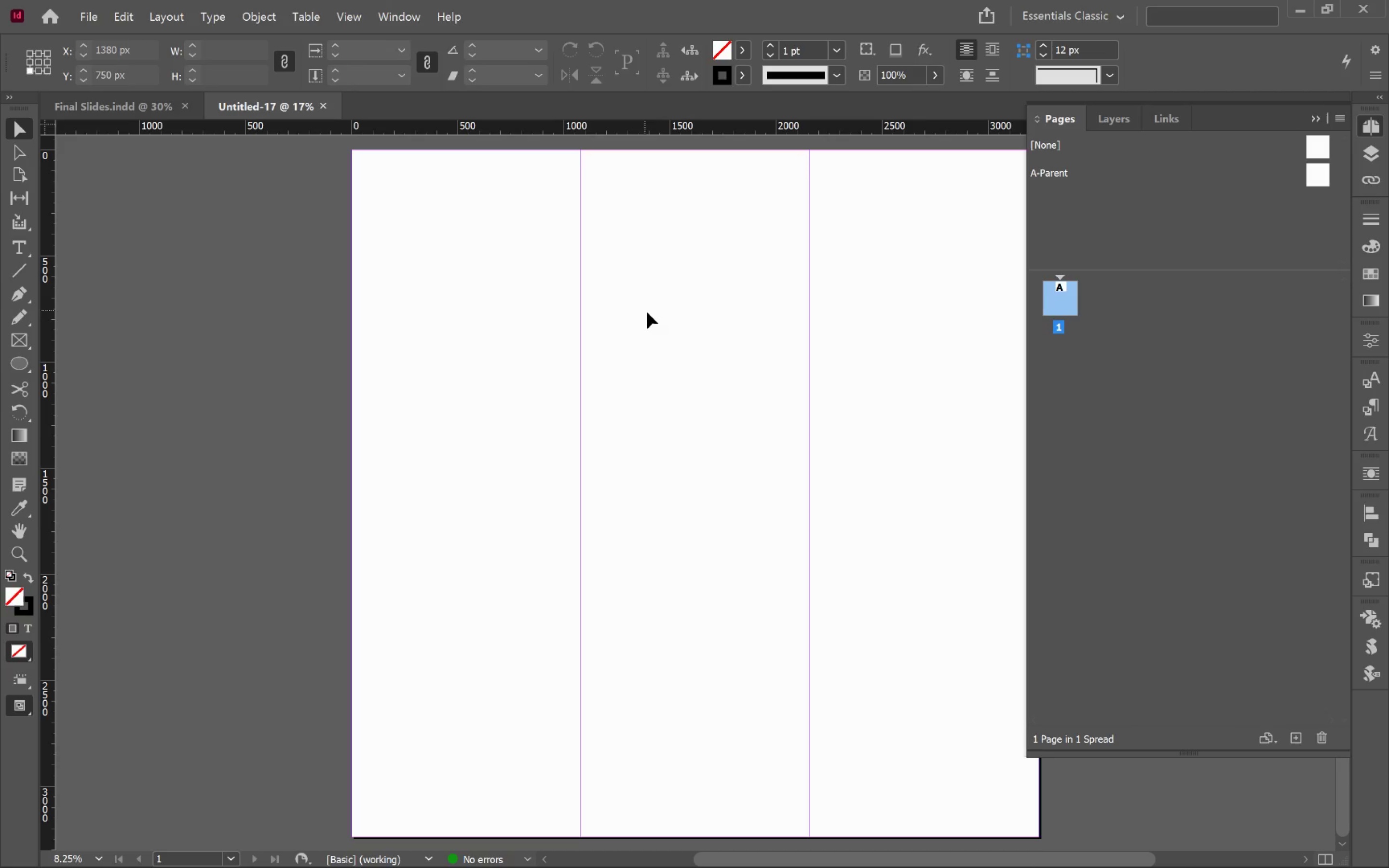 
wait(6.27)
 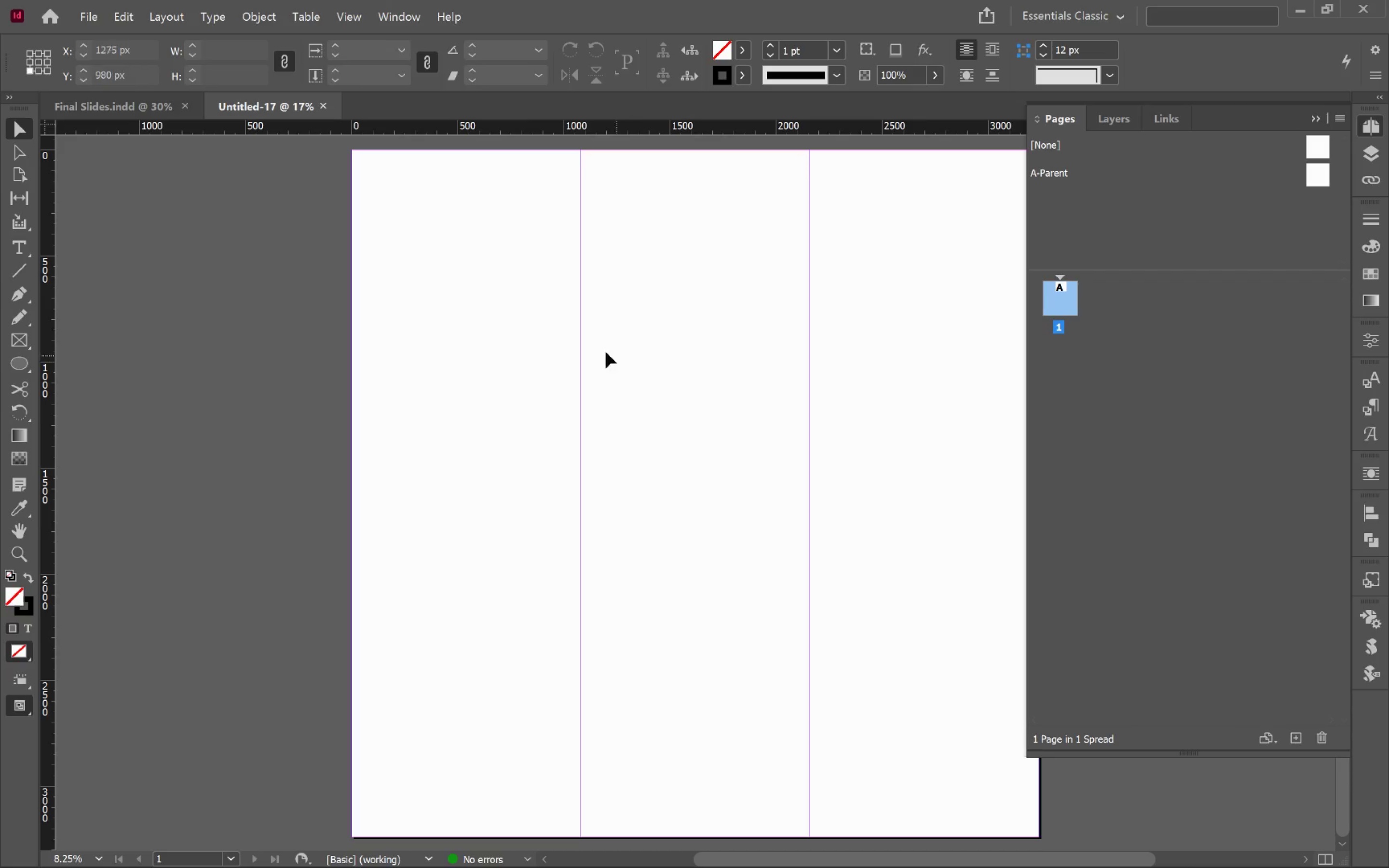 
left_click([530, 271])
 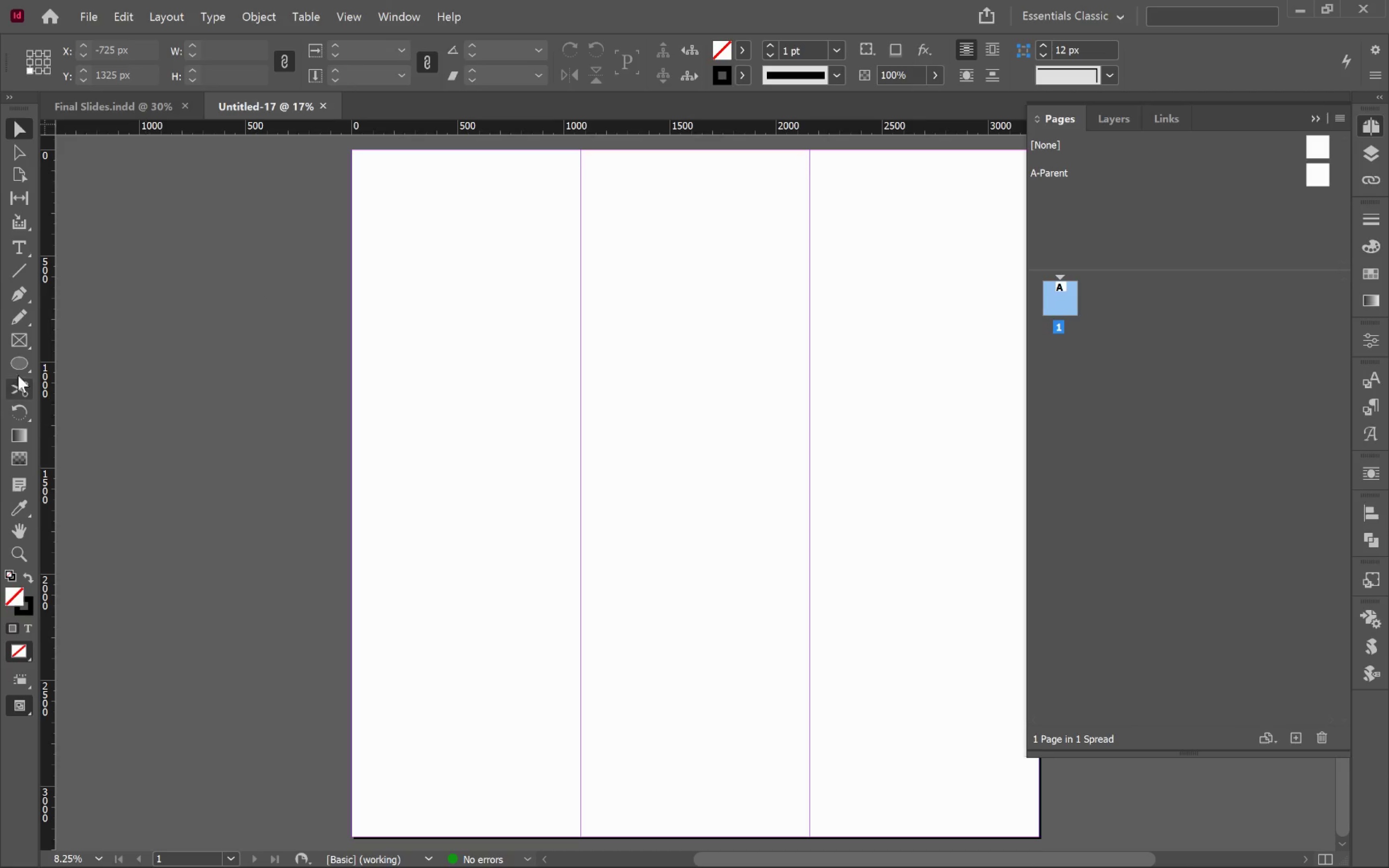 
left_click([15, 331])
 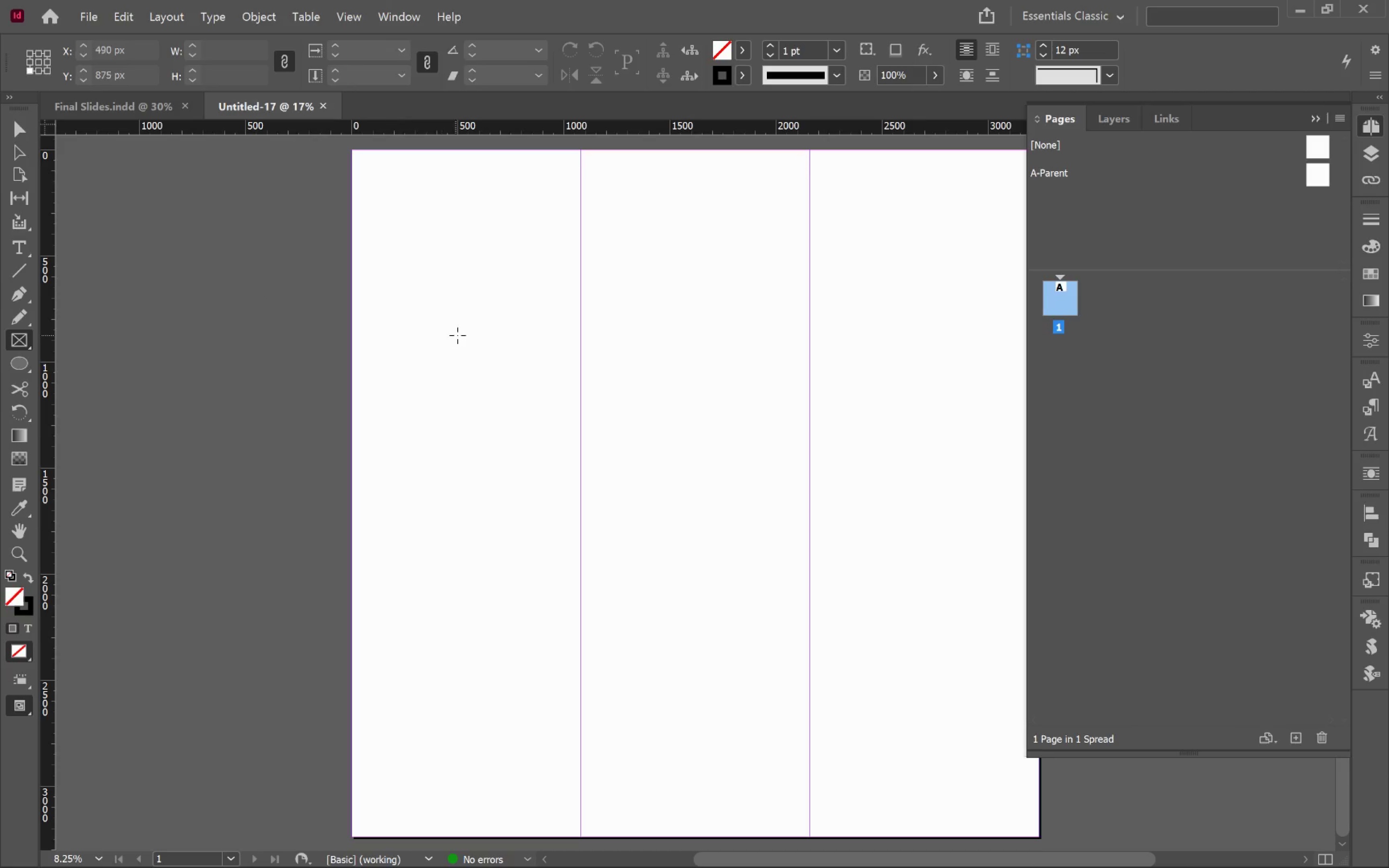 
left_click([459, 335])
 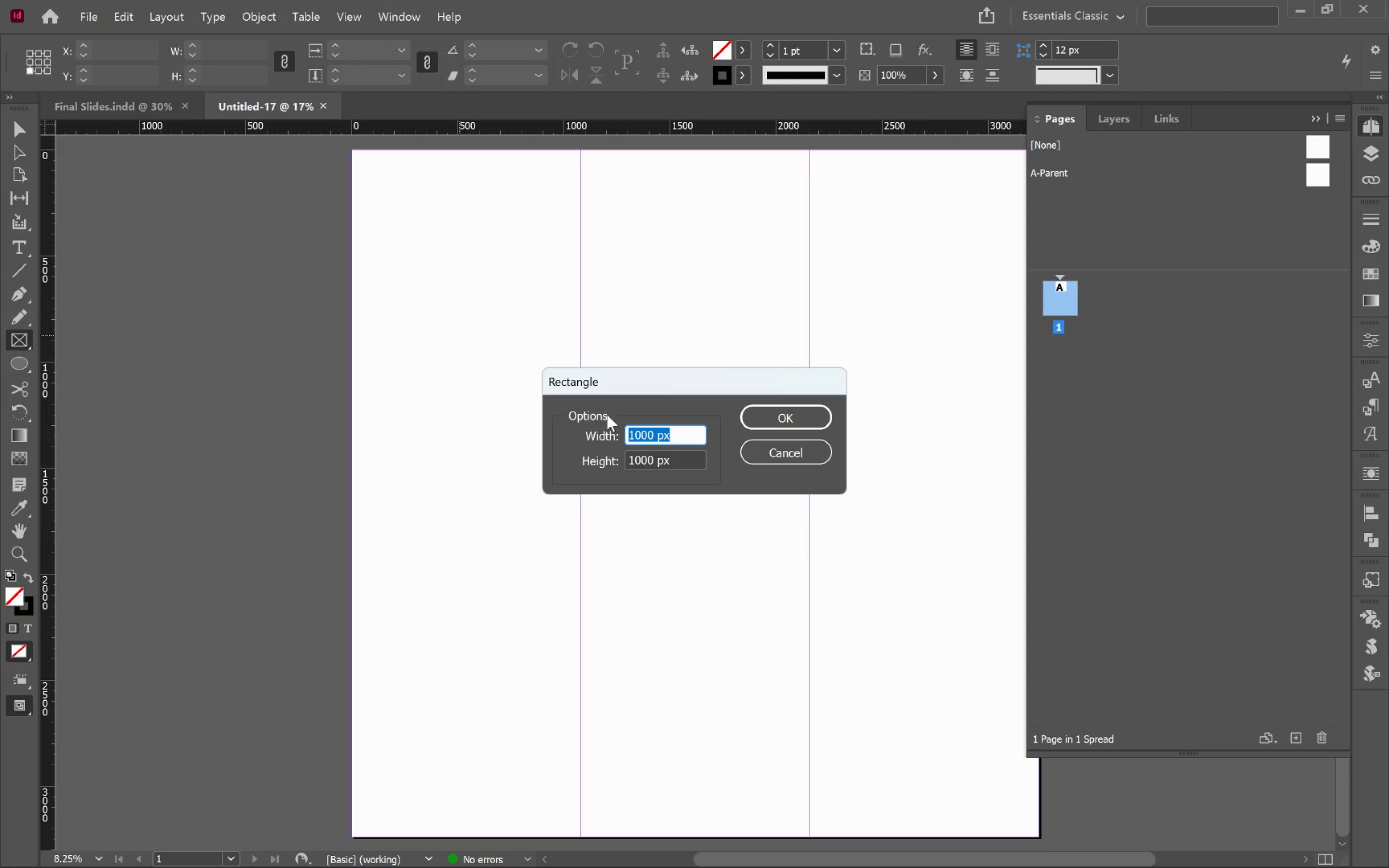 
type(1080)
key(Tab)
type(1080)
key(Tab)
 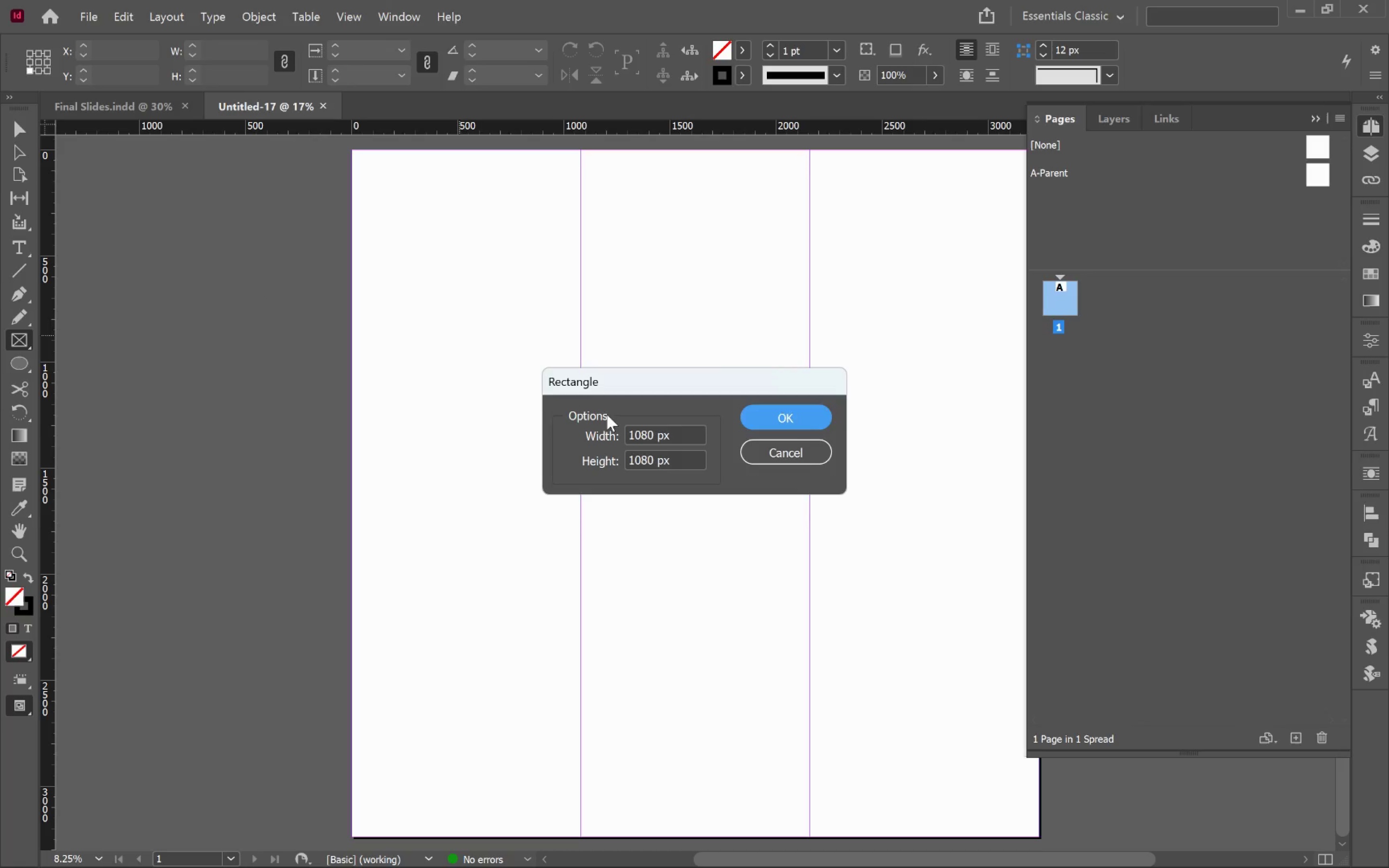 
key(Enter)
 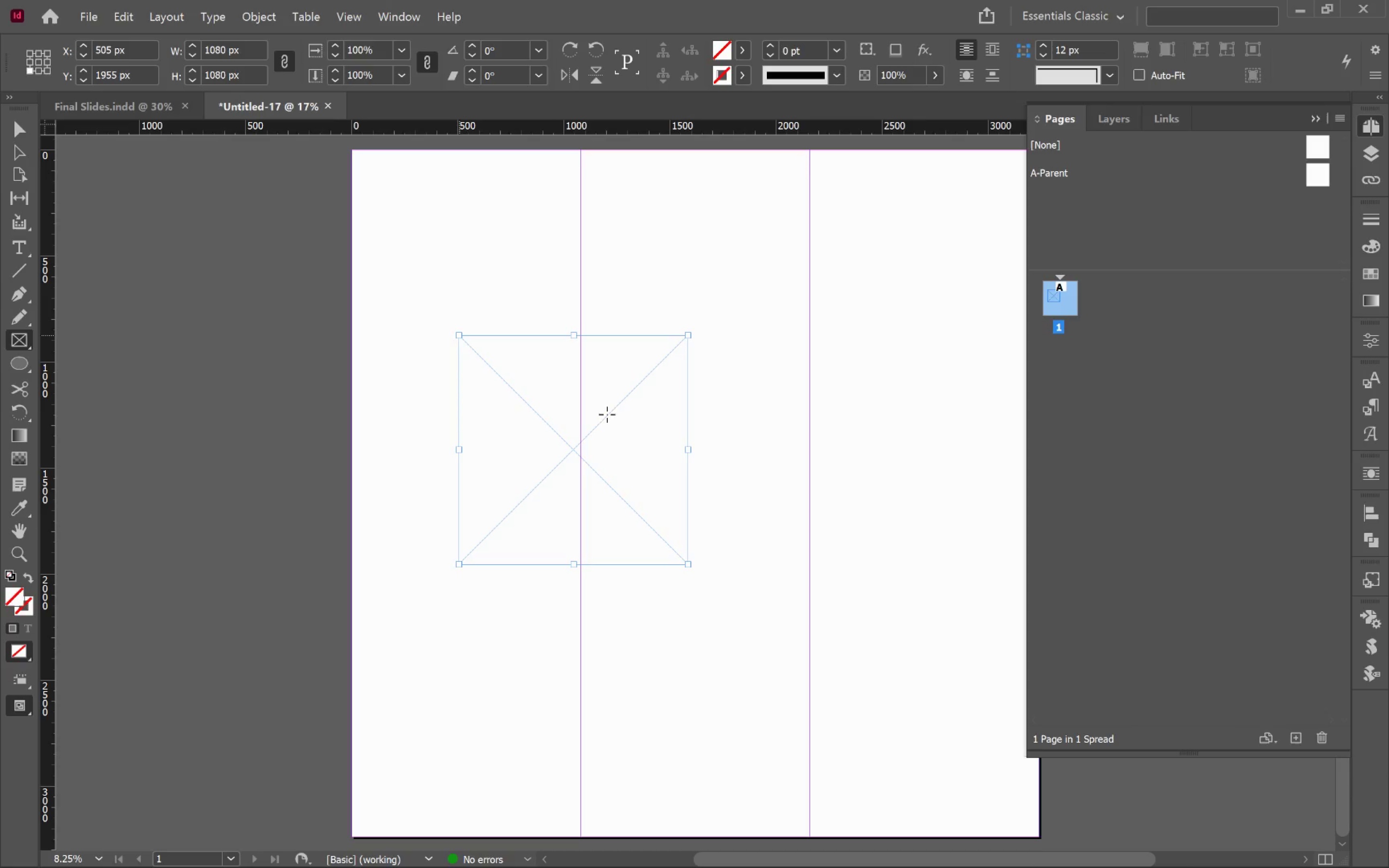 
key(V)
 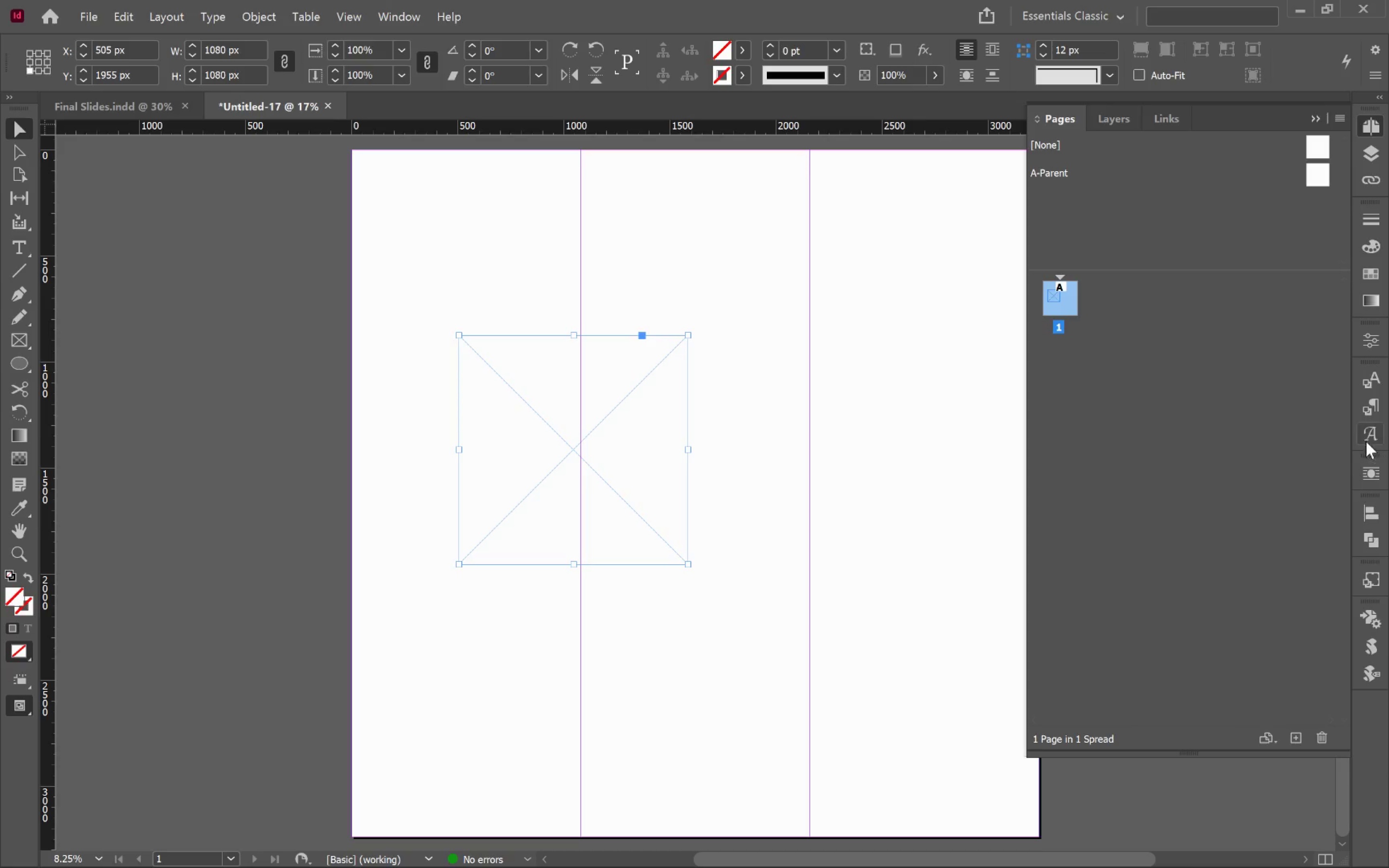 
left_click([1371, 407])
 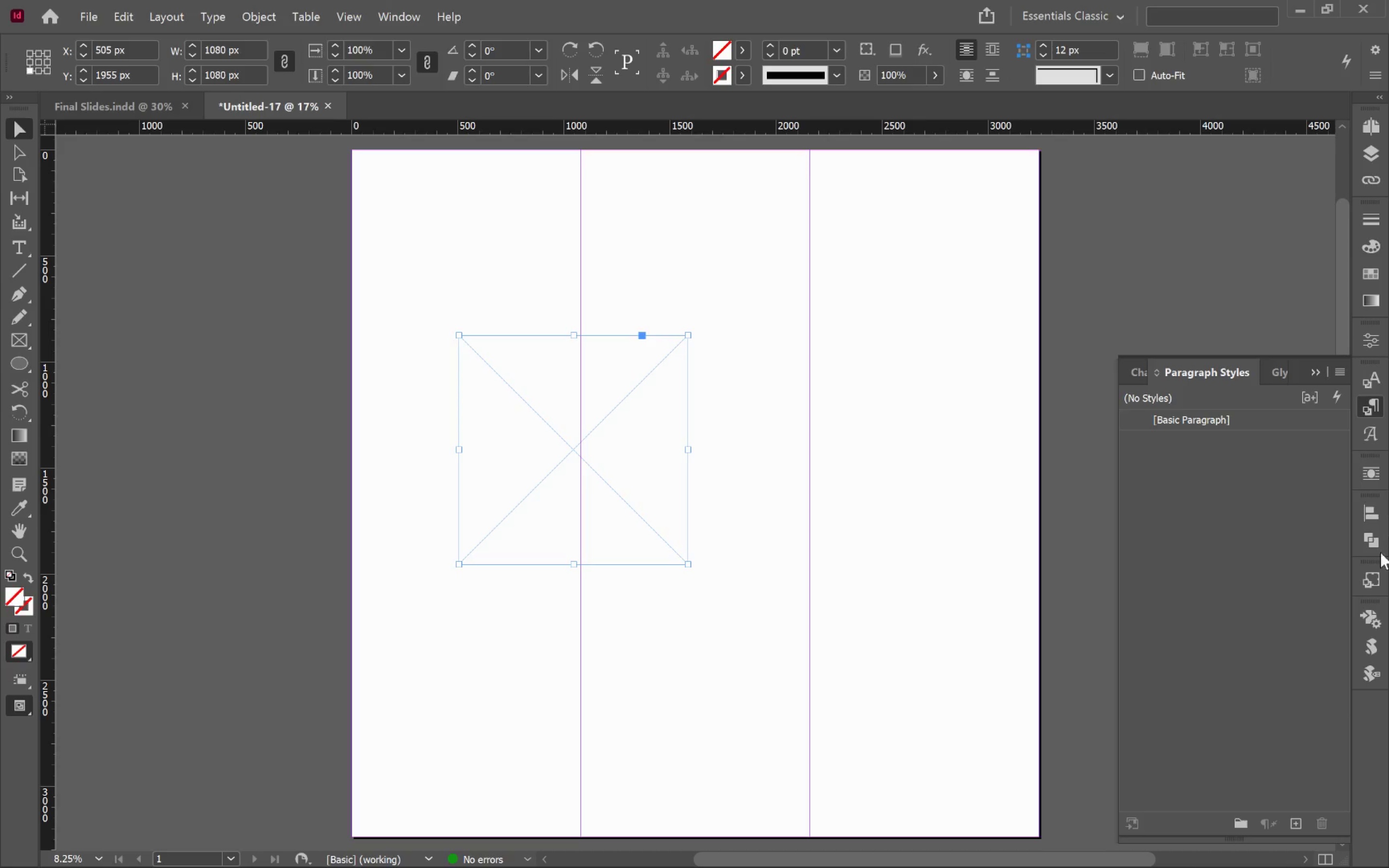 
left_click([1370, 513])
 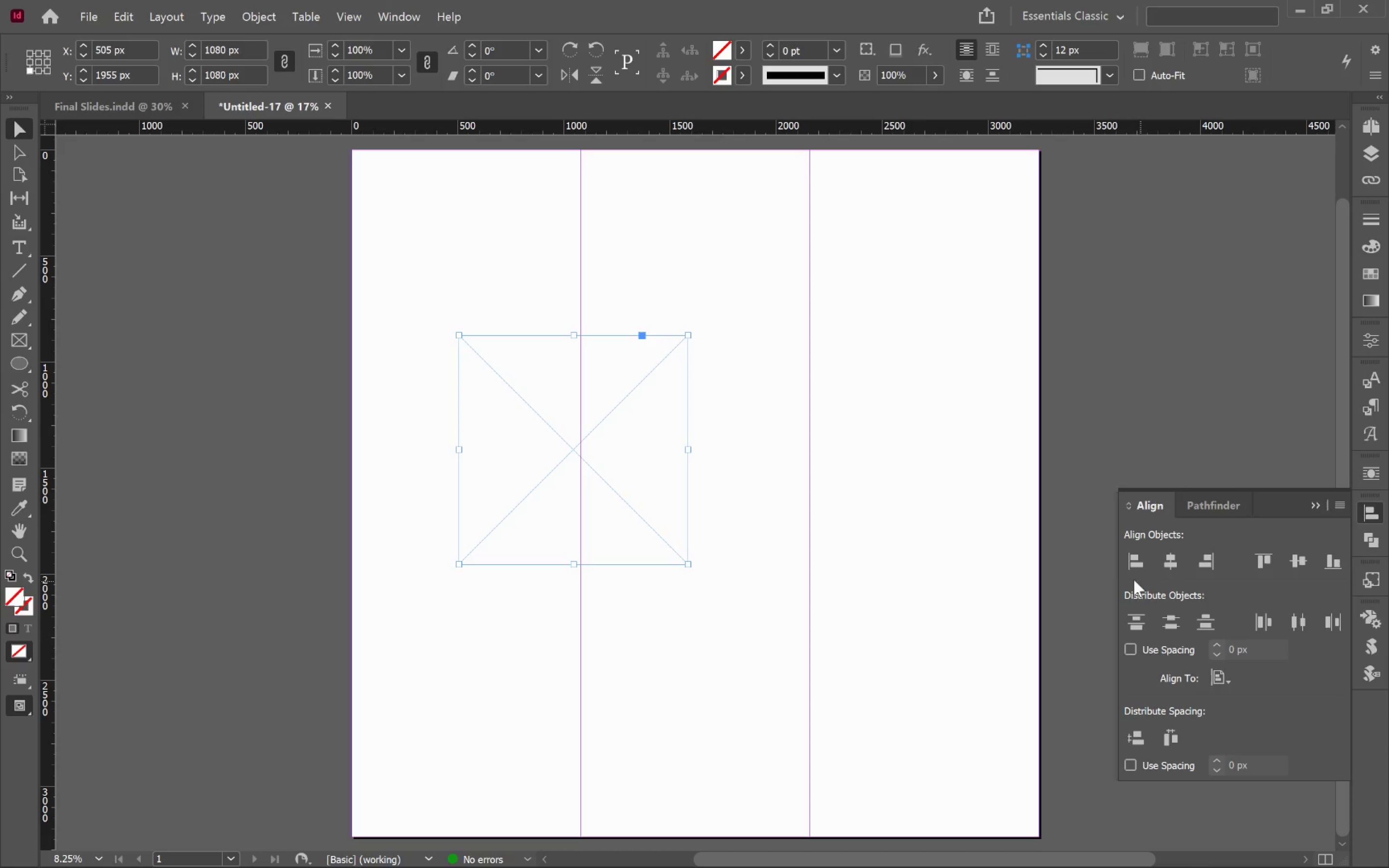 
left_click([1133, 569])
 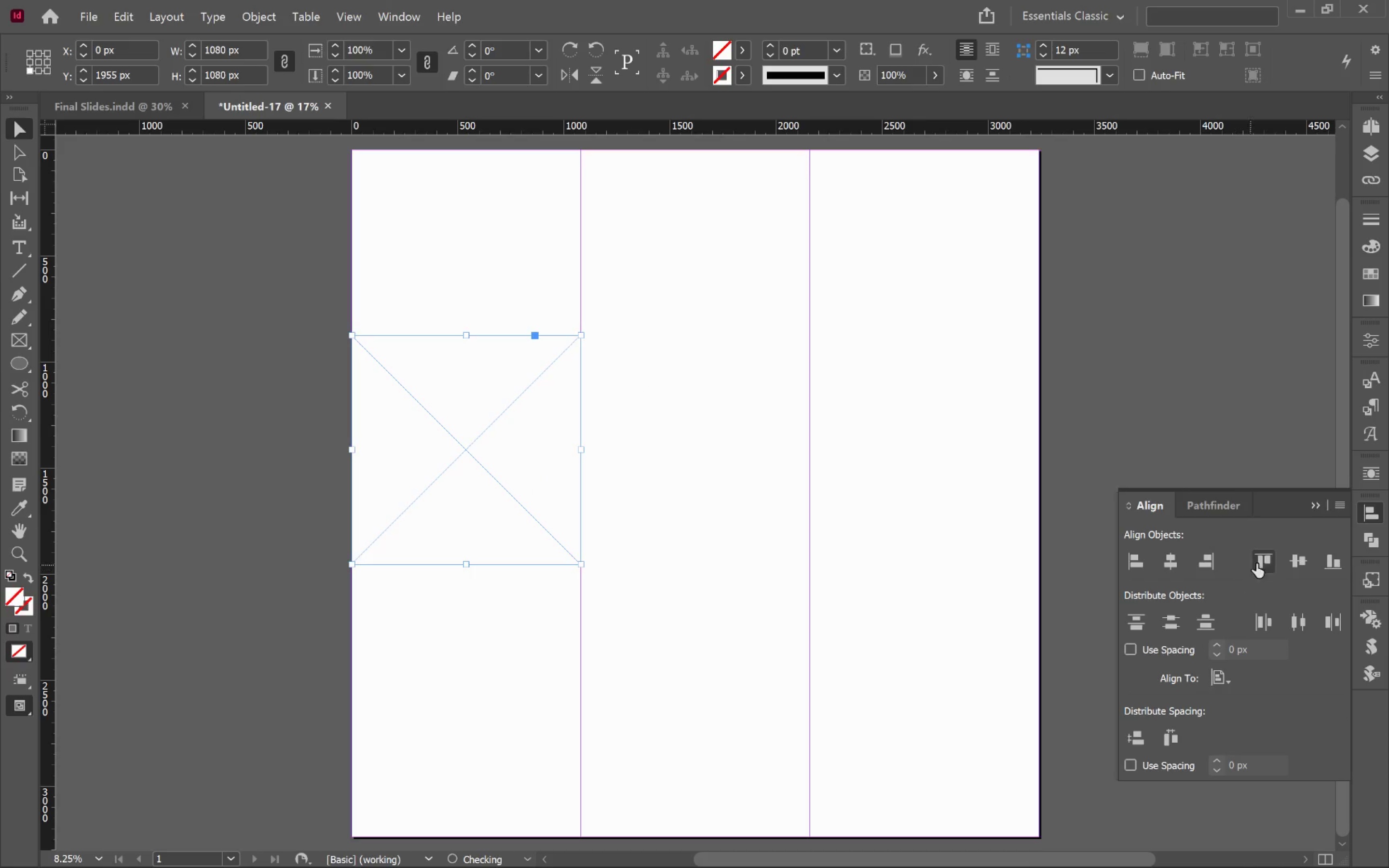 
left_click([1266, 559])
 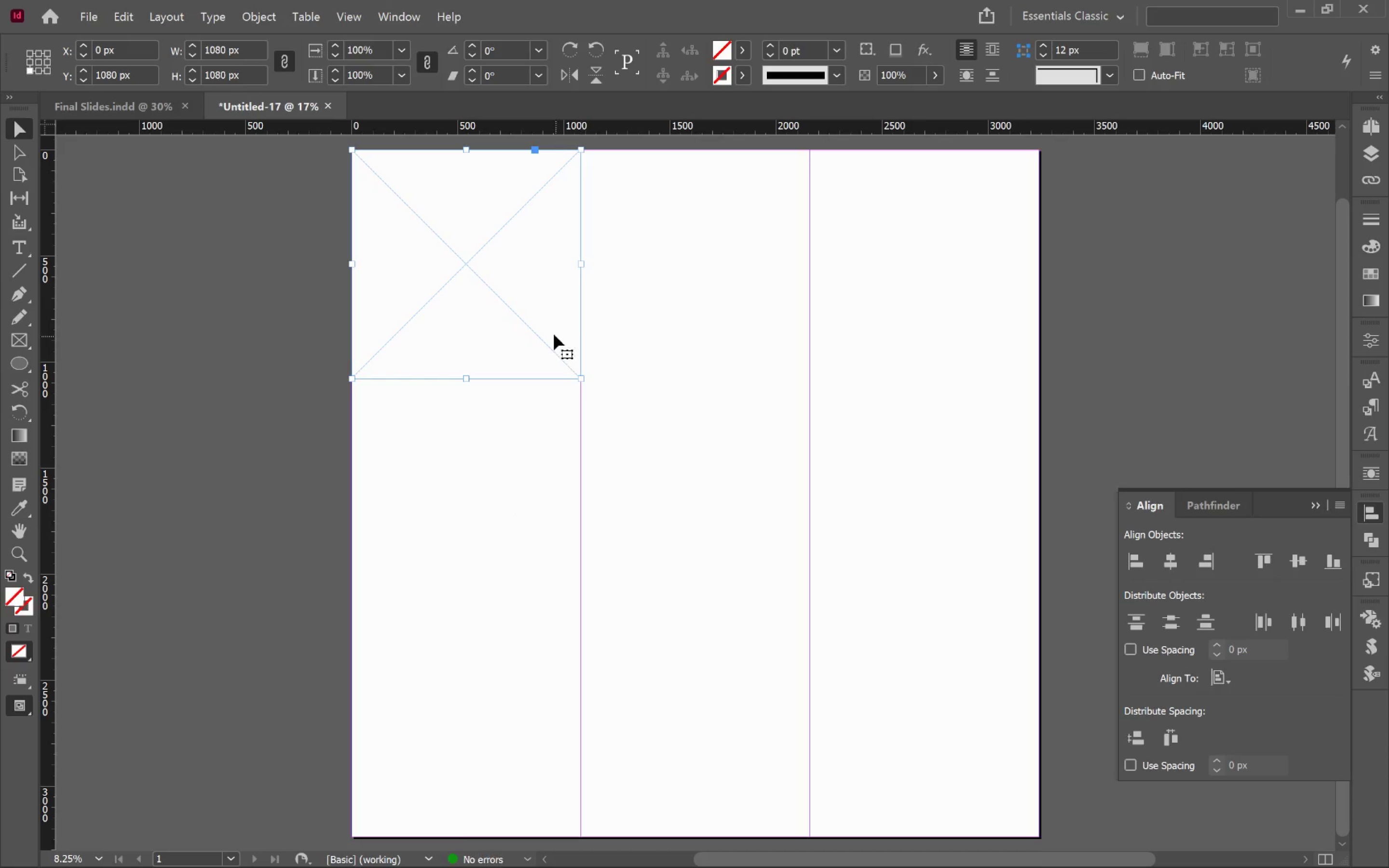 
hold_key(key=AltLeft, duration=0.85)
left_click_drag(start_coordinate=[521, 329], to_coordinate=[586, 337])
 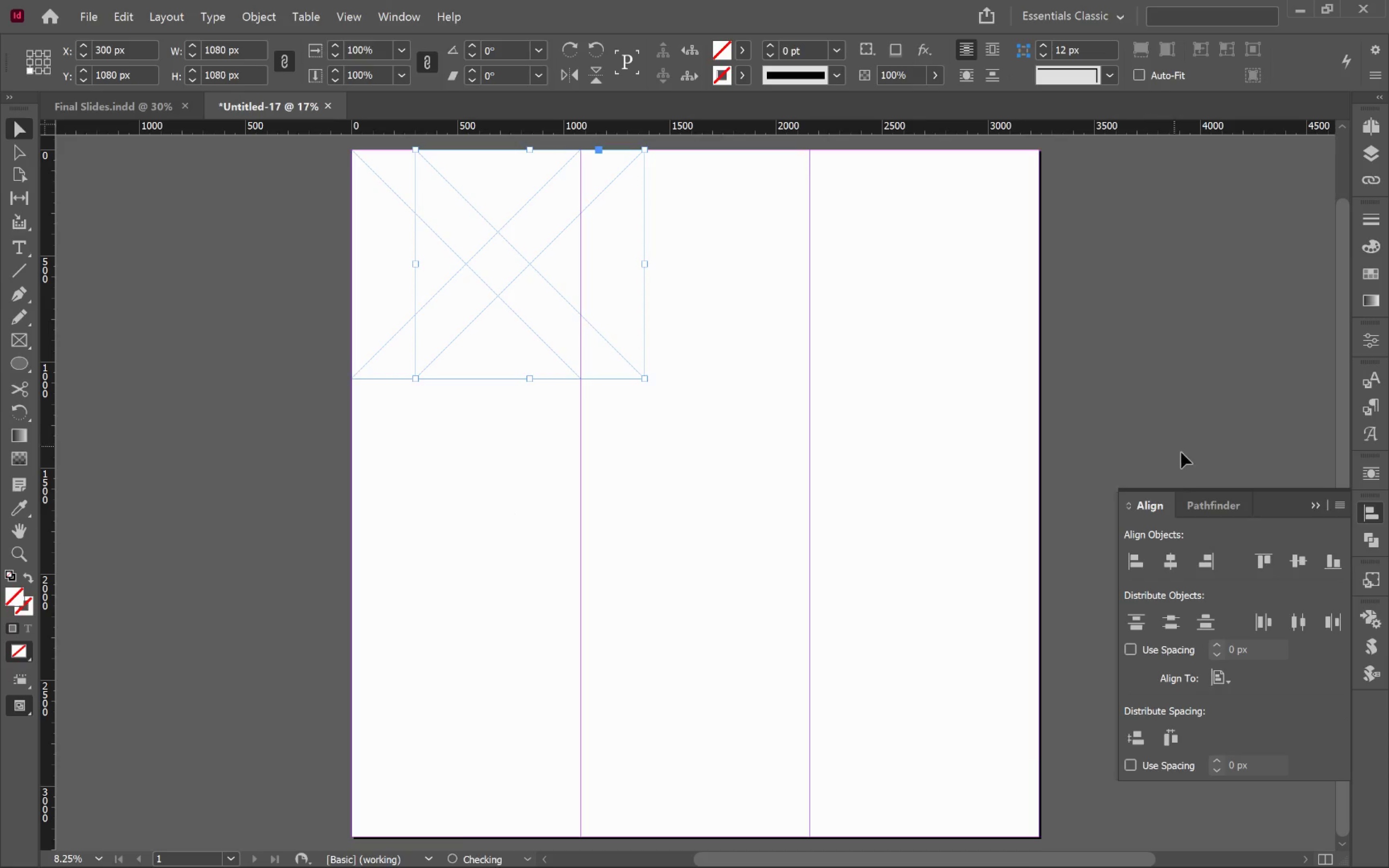 
hold_key(key=ShiftLeft, duration=0.59)
 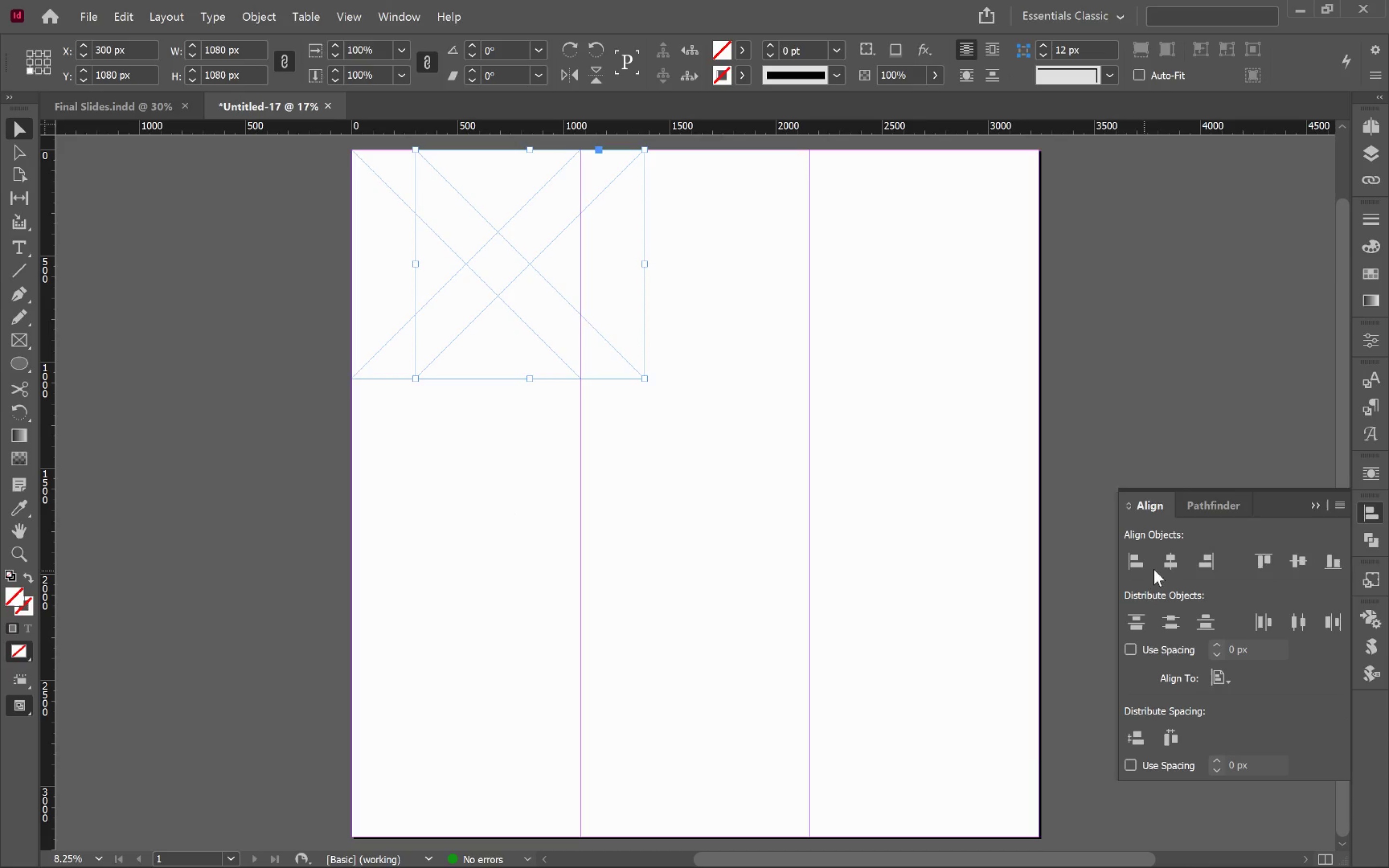 
left_click([1167, 564])
 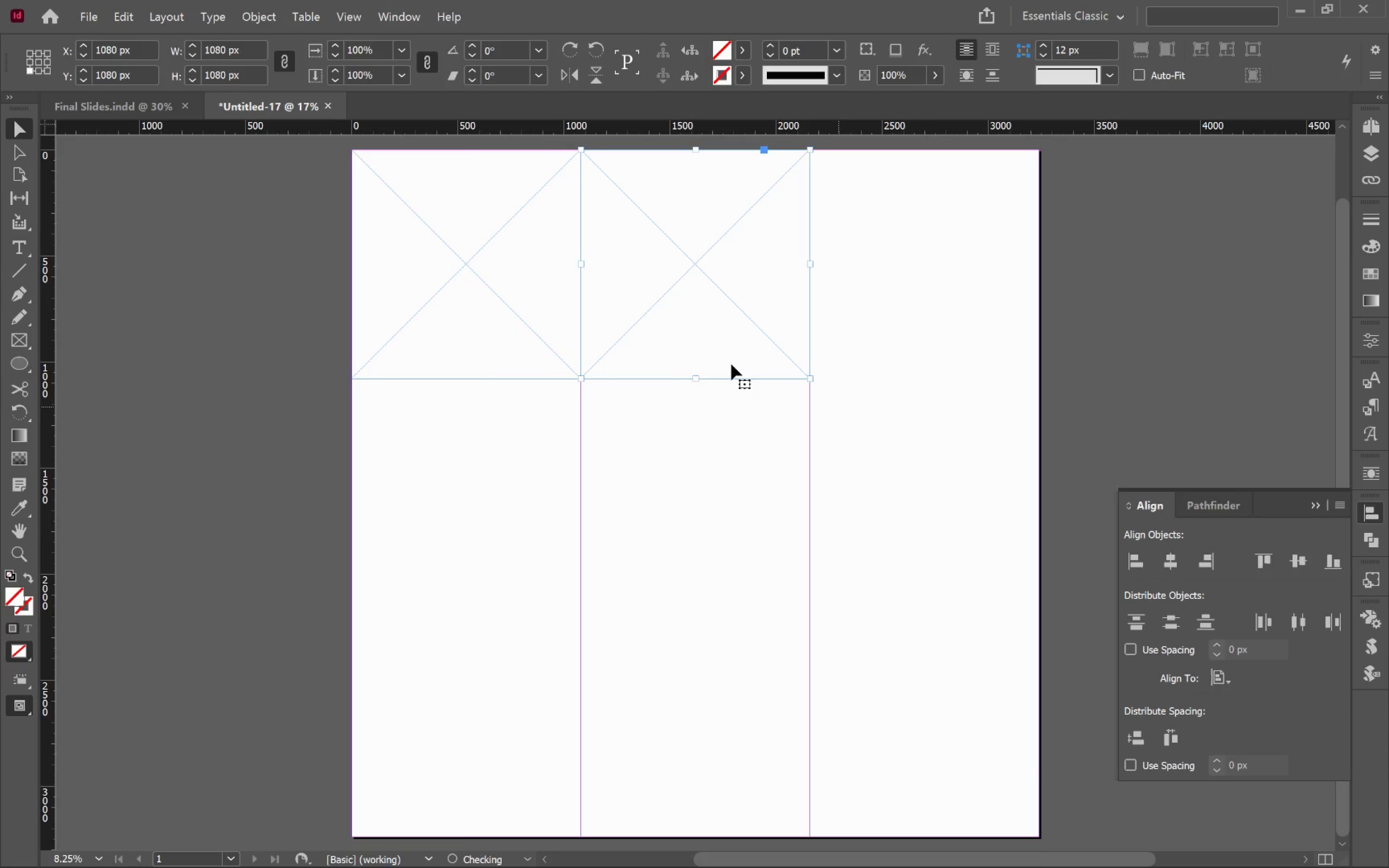 
hold_key(key=AltLeft, duration=0.65)
left_click_drag(start_coordinate=[716, 347], to_coordinate=[767, 349])
 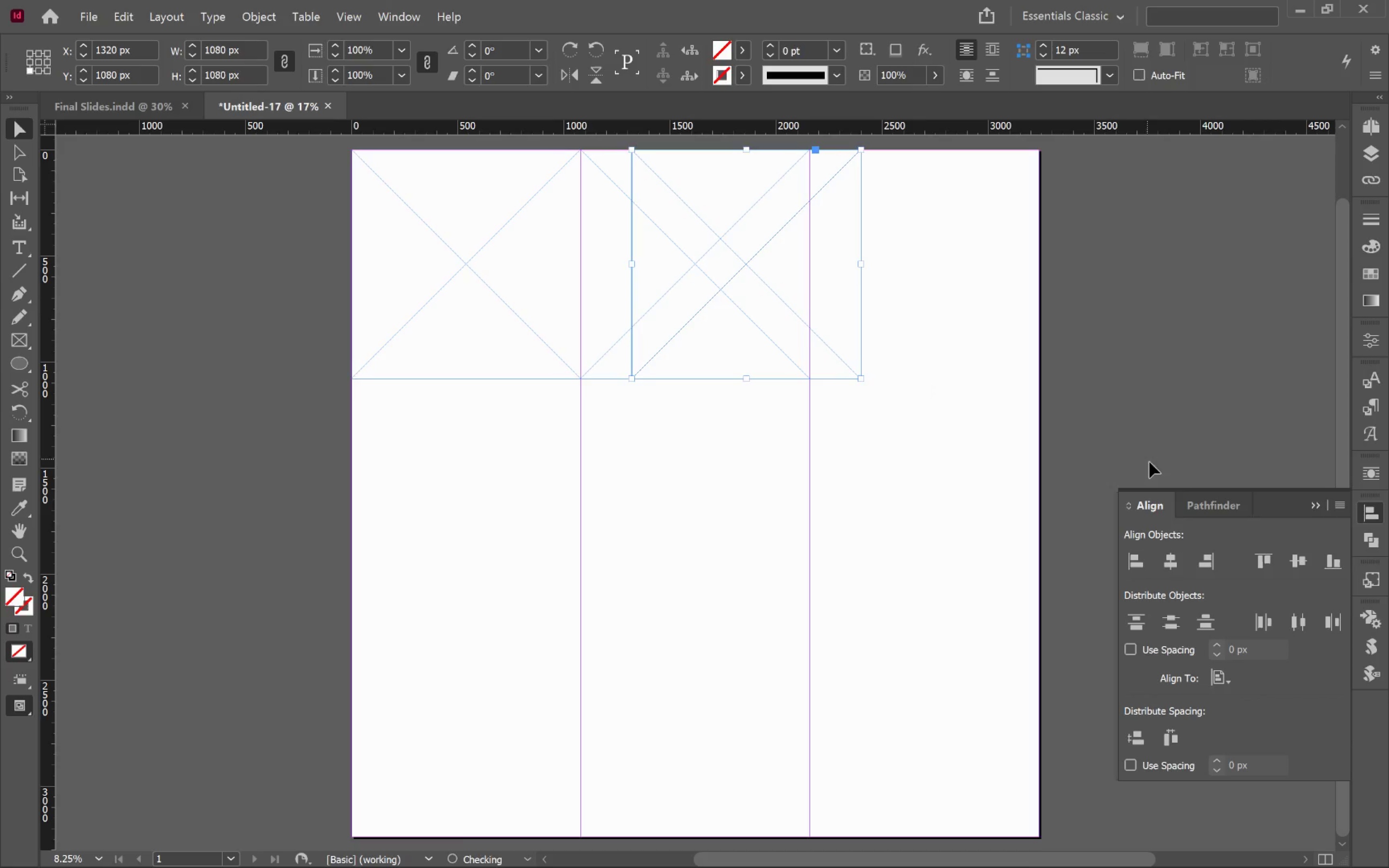 
hold_key(key=ShiftLeft, duration=0.53)
 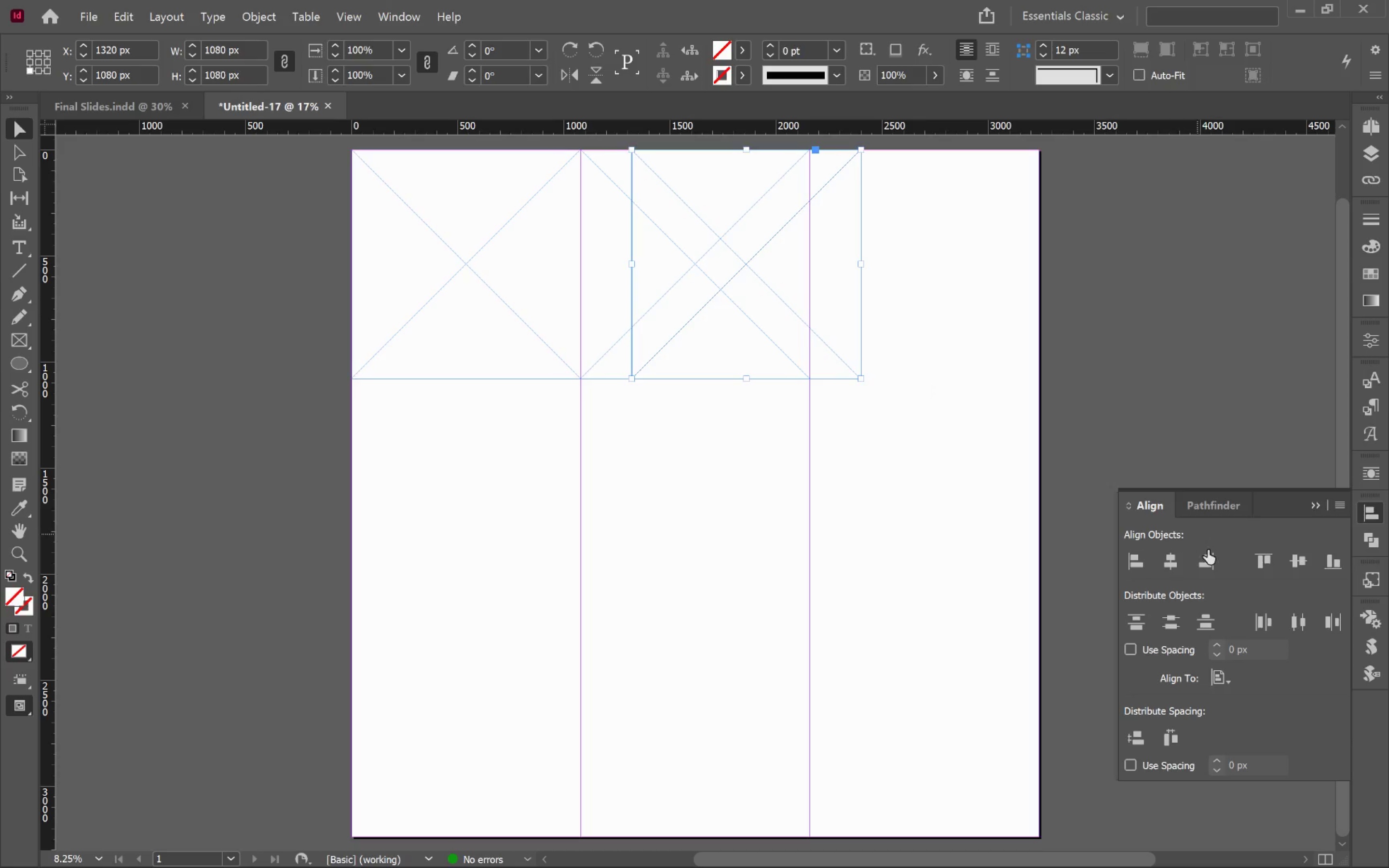 
left_click([1208, 555])
 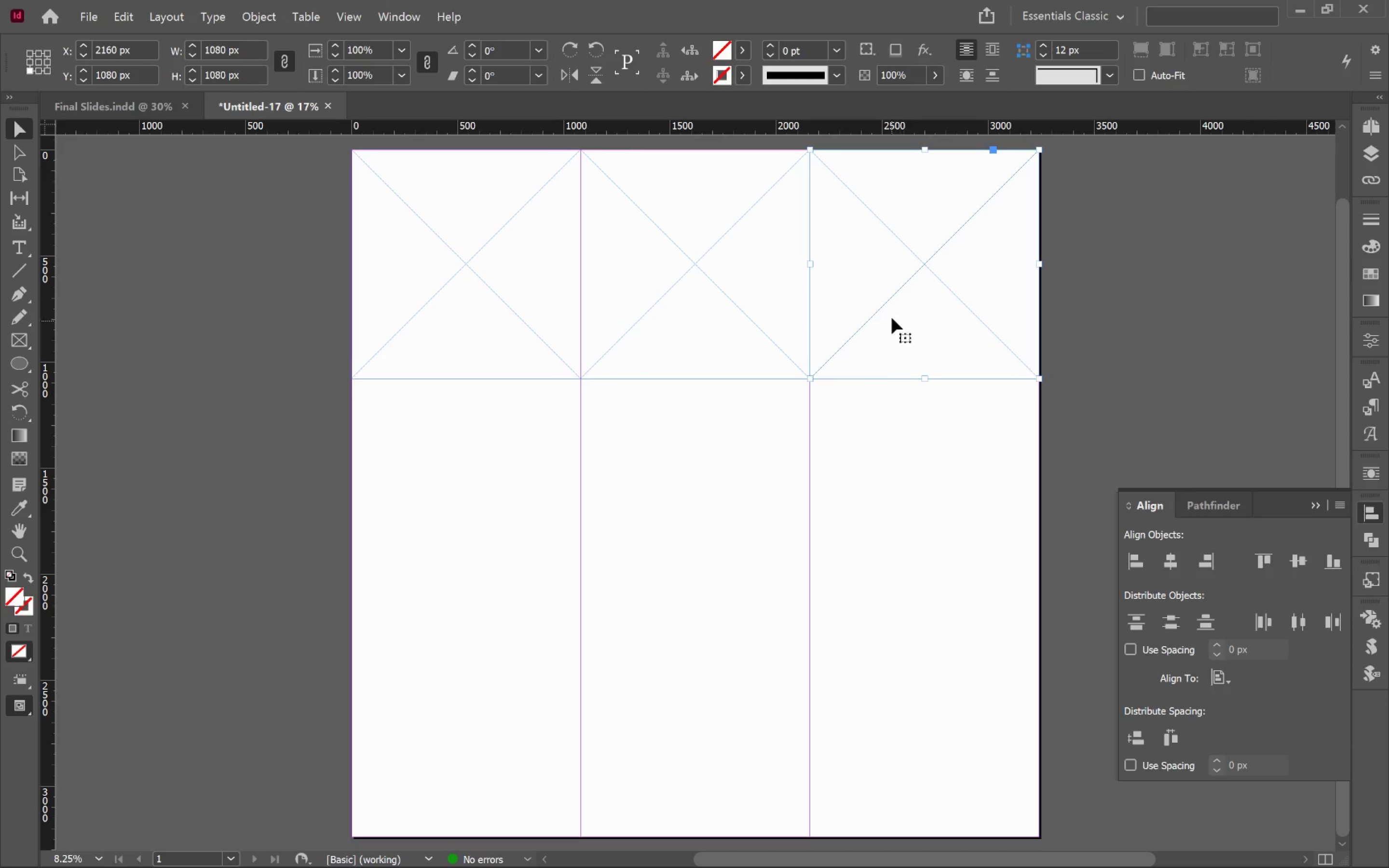 
hold_key(key=ShiftLeft, duration=1.03)
left_click([675, 309])
 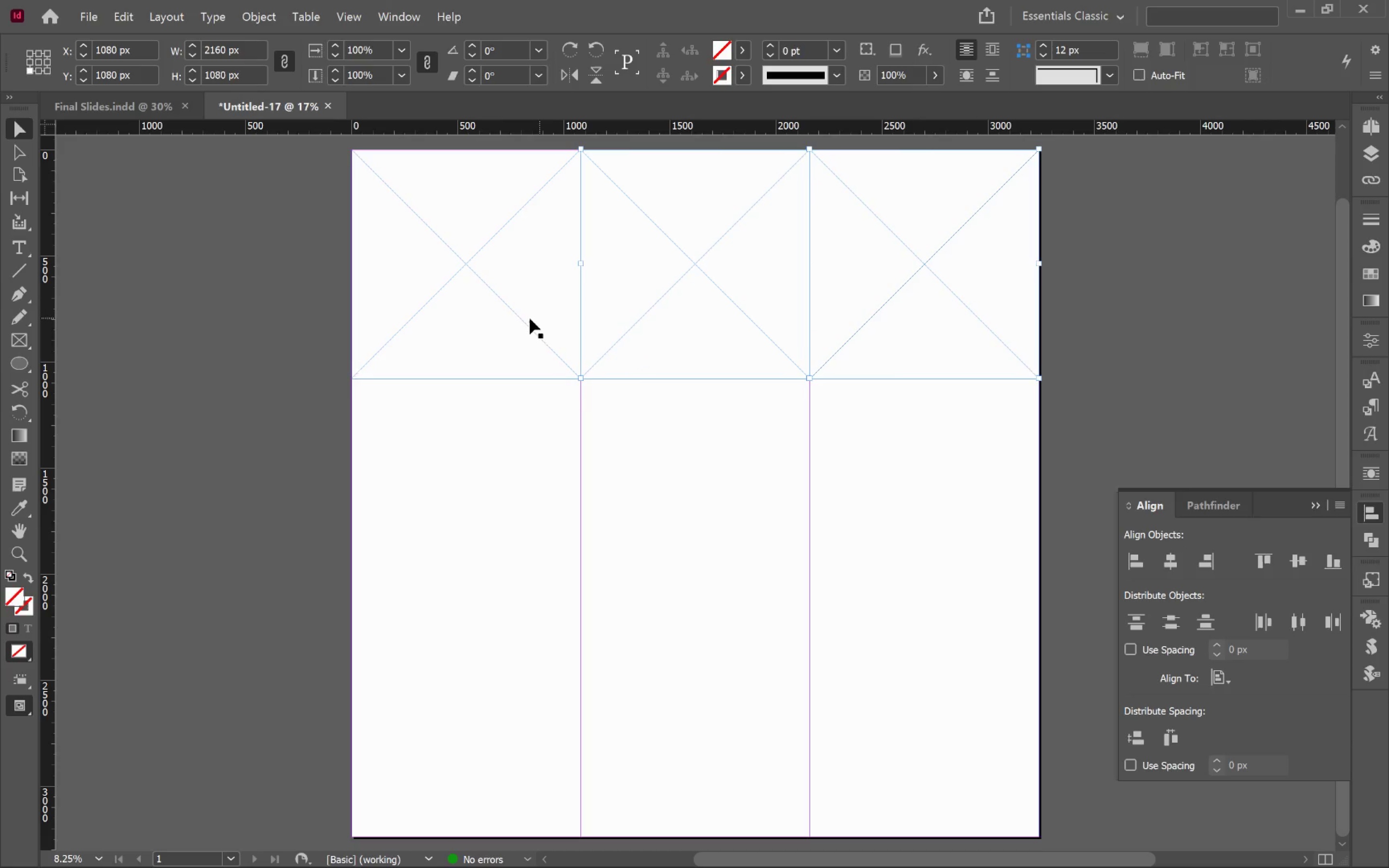 
left_click([514, 316])
 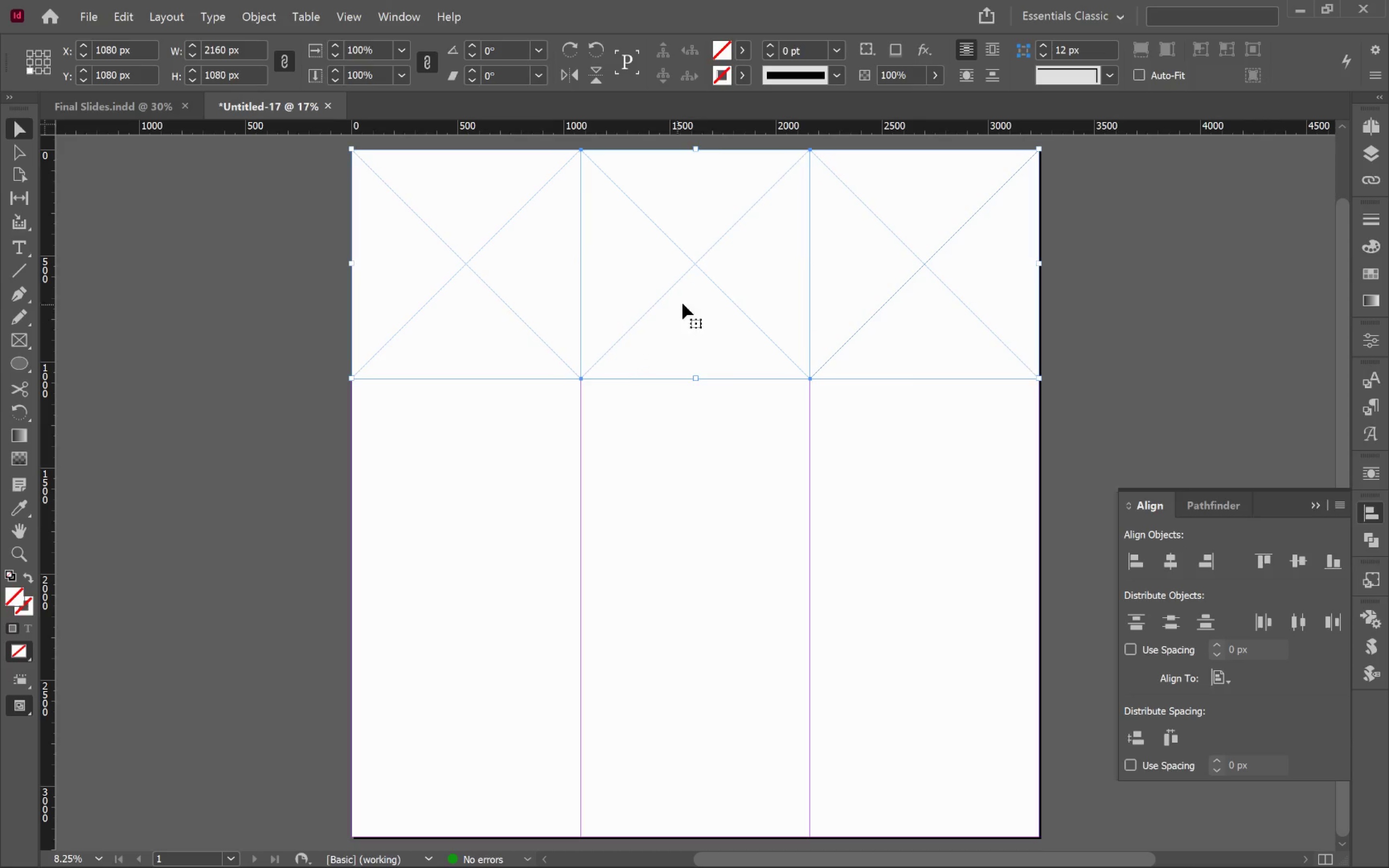 
hold_key(key=AltLeft, duration=1.38)
left_click_drag(start_coordinate=[715, 293], to_coordinate=[719, 420])
 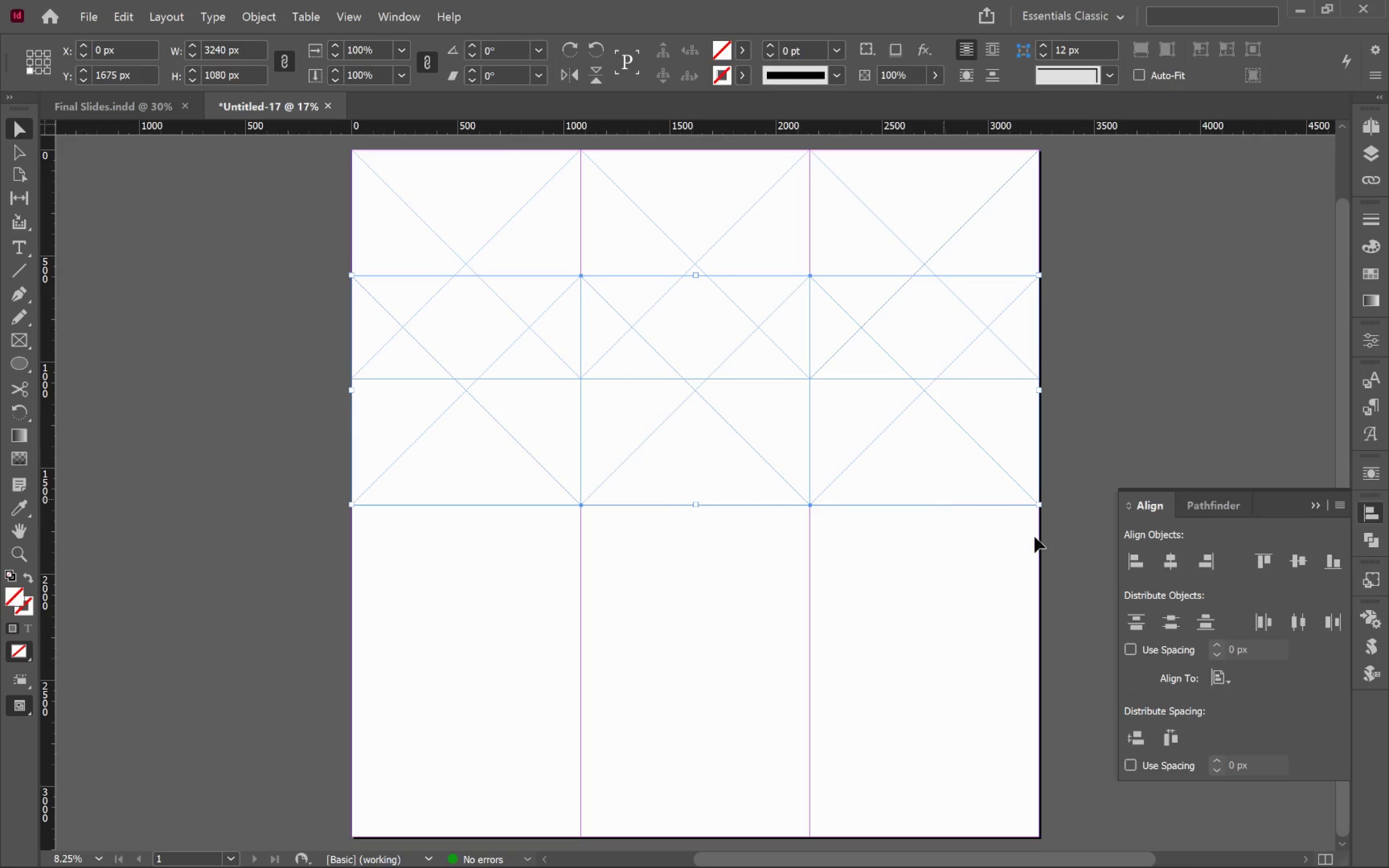 
hold_key(key=ShiftLeft, duration=1.17)
 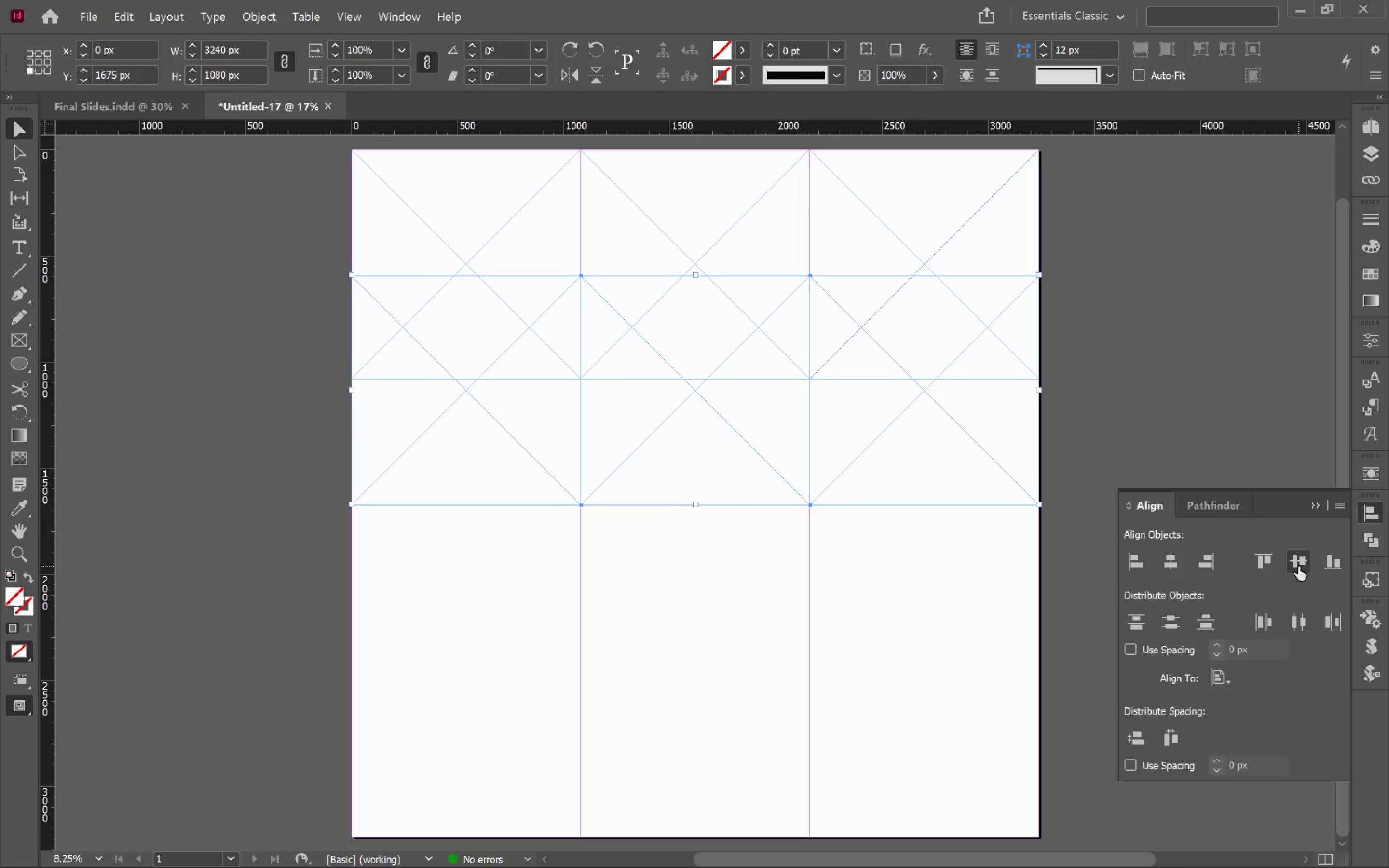 
left_click([1298, 566])
 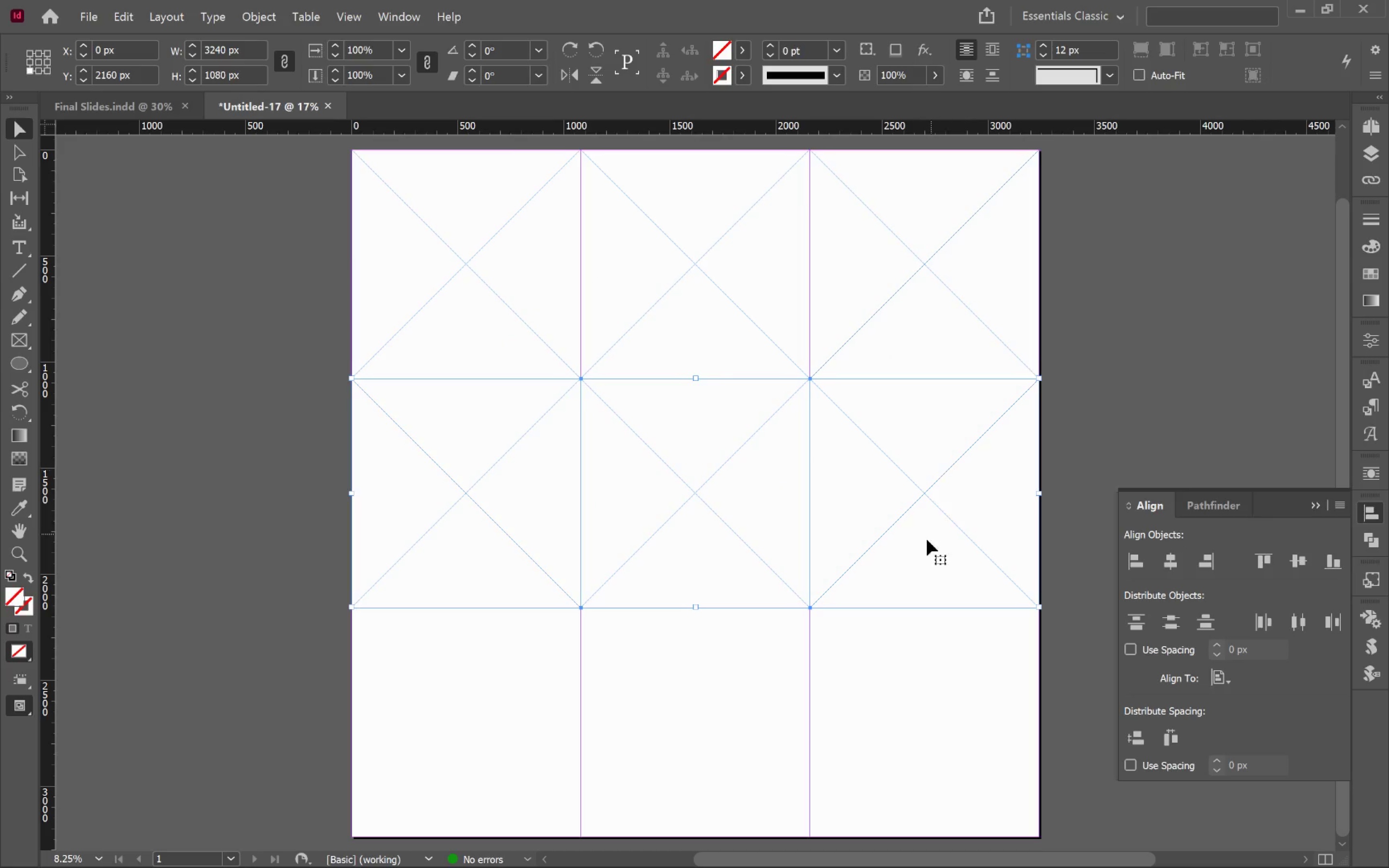 
hold_key(key=AltLeft, duration=0.93)
hold_key(key=ShiftLeft, duration=0.7)
left_click_drag(start_coordinate=[926, 525], to_coordinate=[934, 588])
 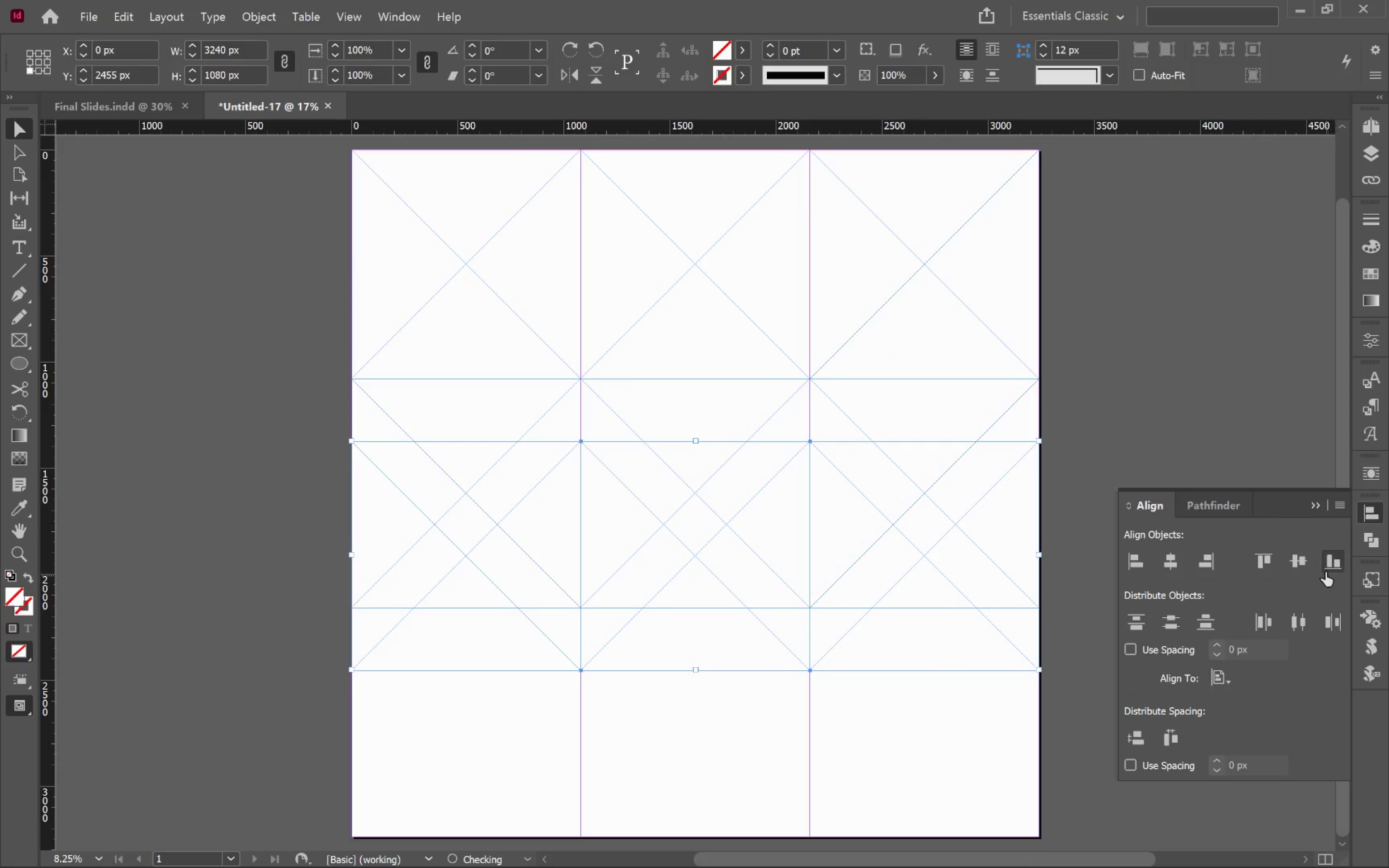 
left_click([1328, 559])
 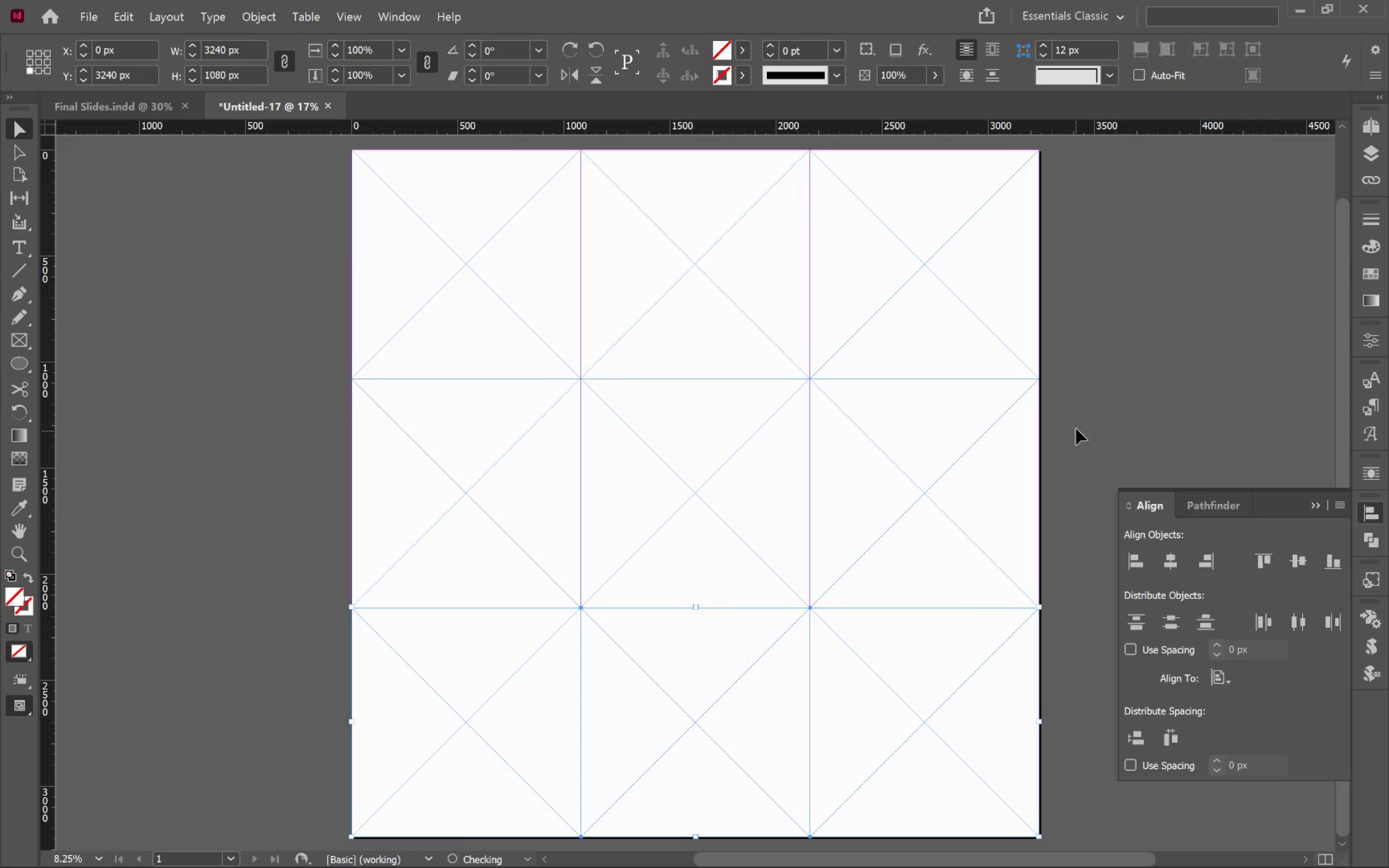 
left_click([1085, 405])
 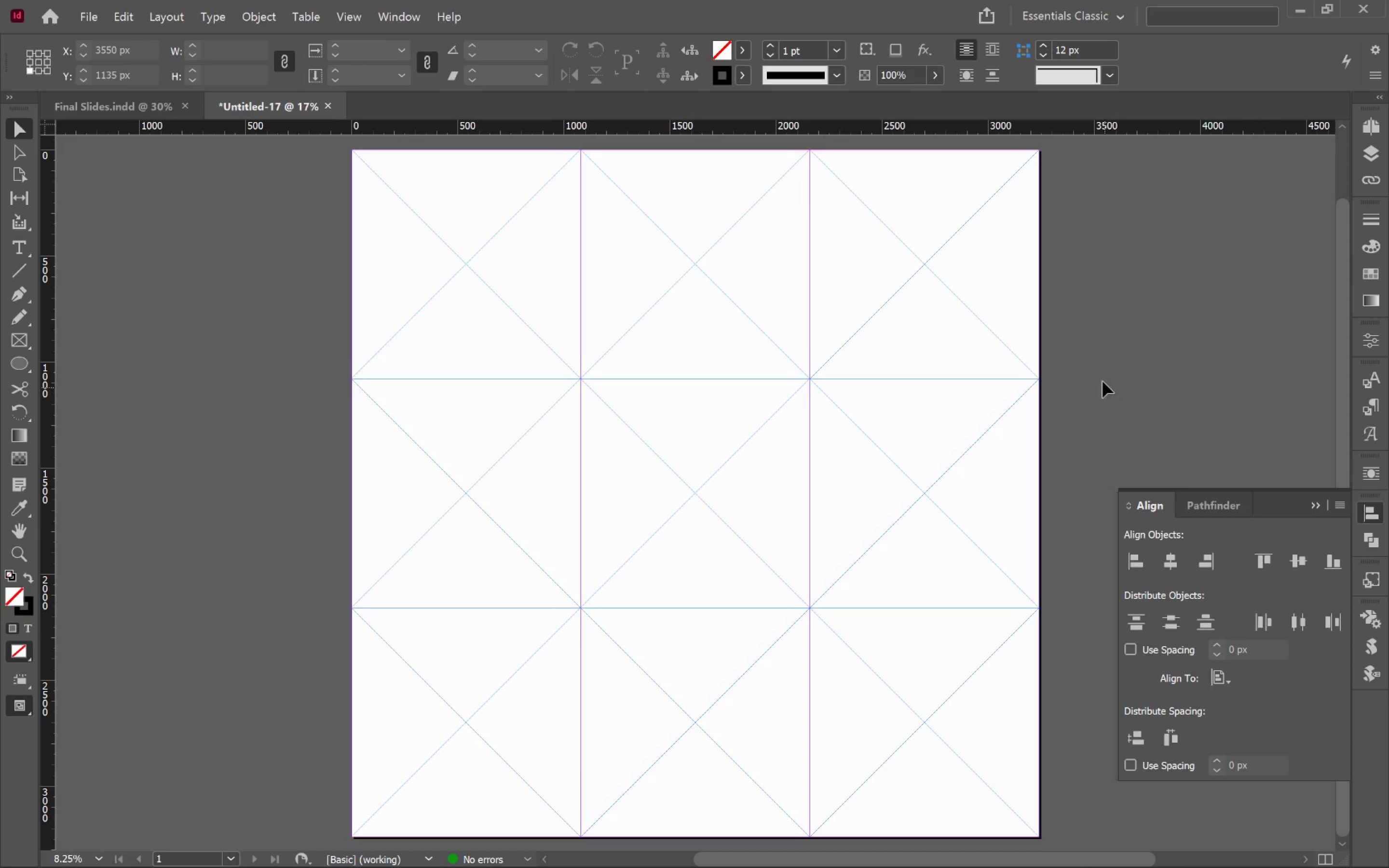 
wait(7.91)
 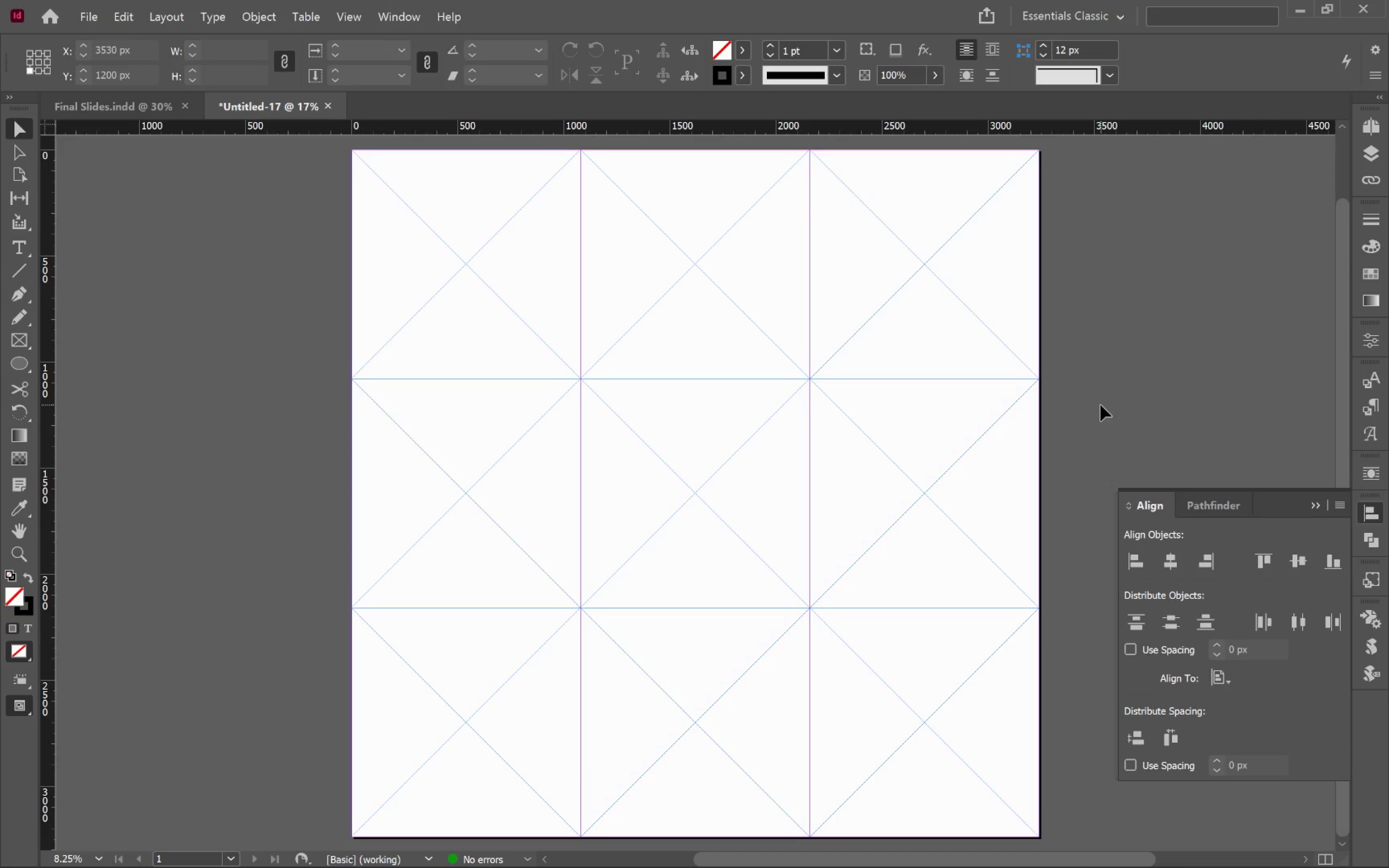 
left_click([1370, 157])
 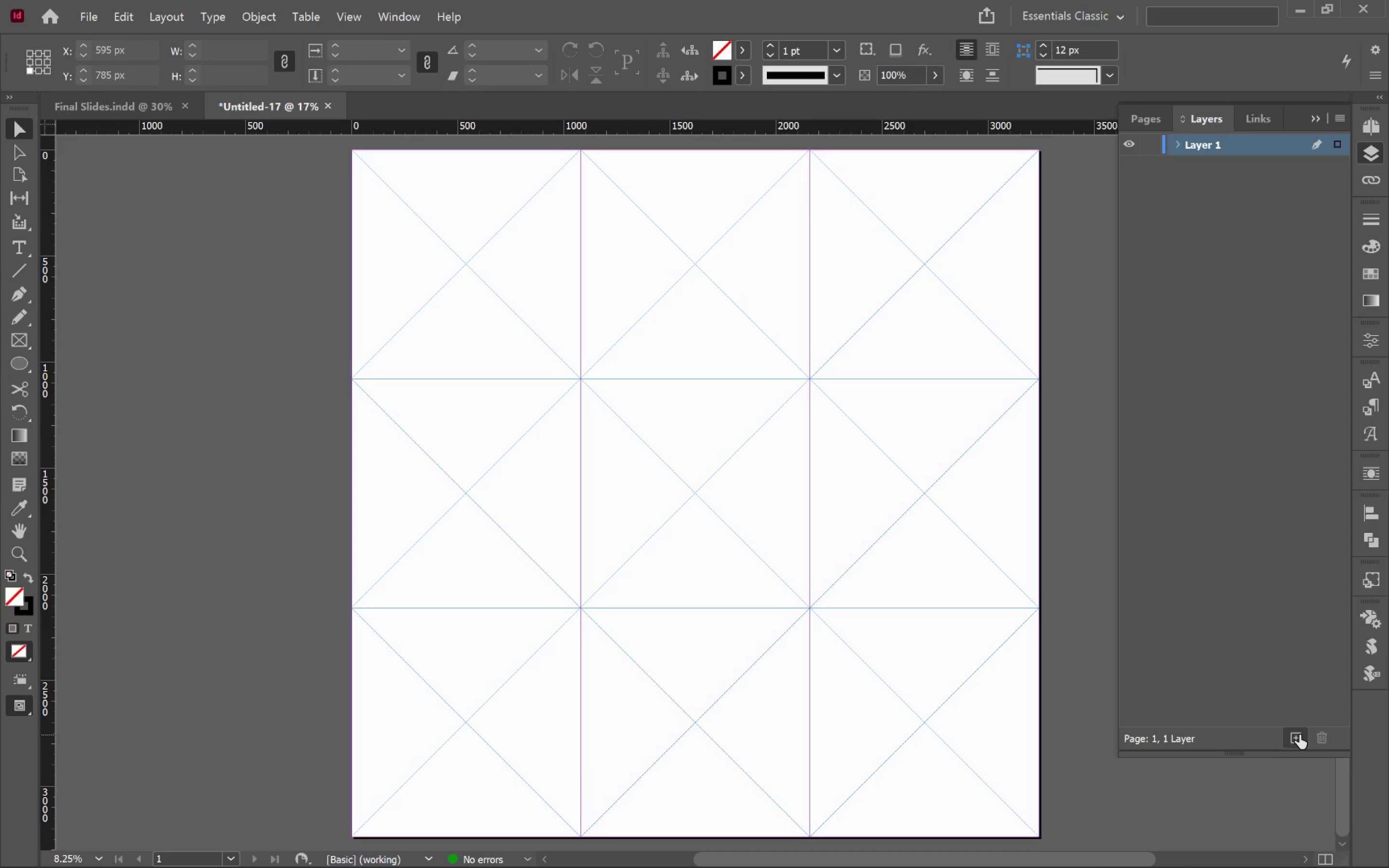 
left_click([1302, 735])
 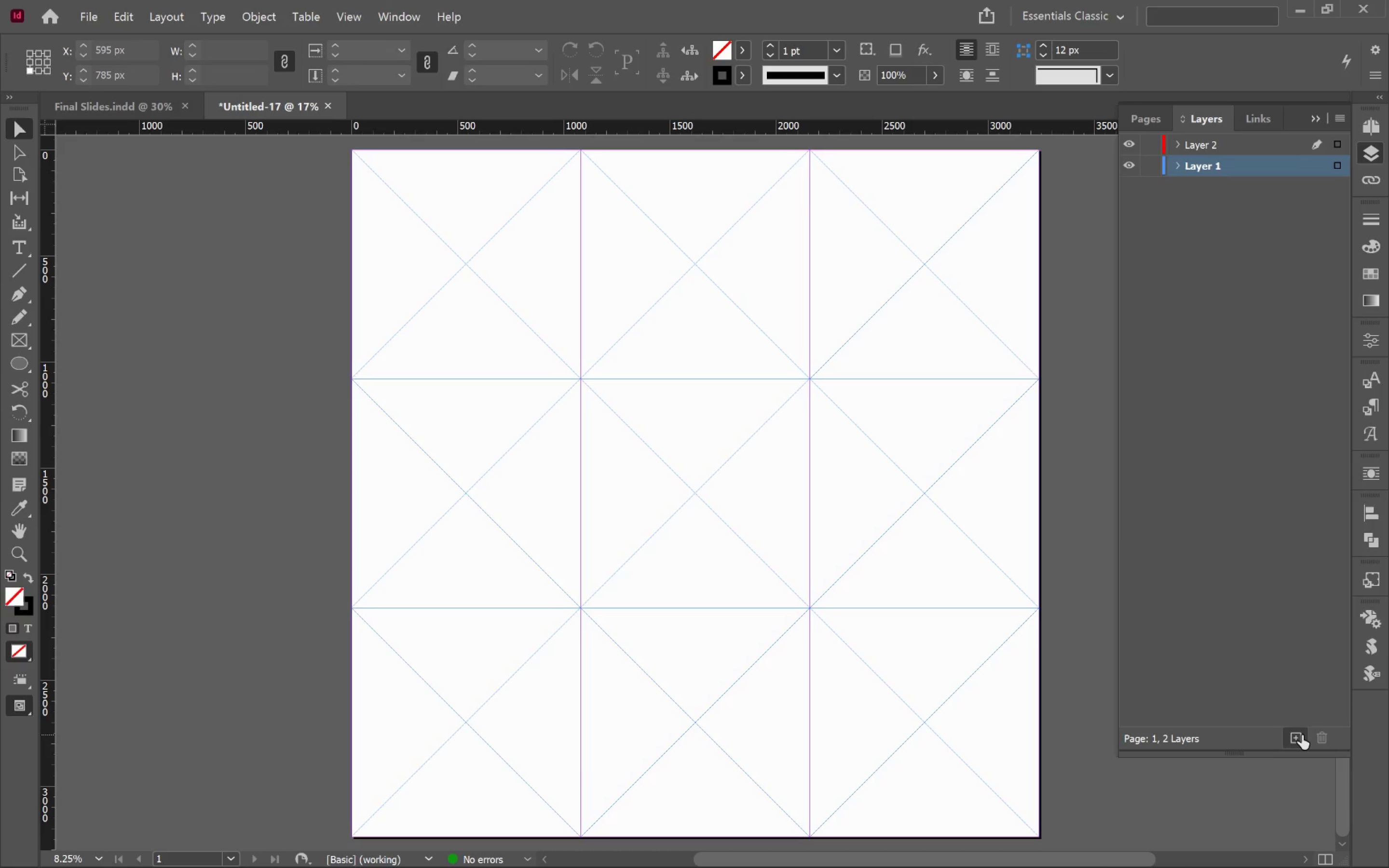 
left_click([1302, 735])
 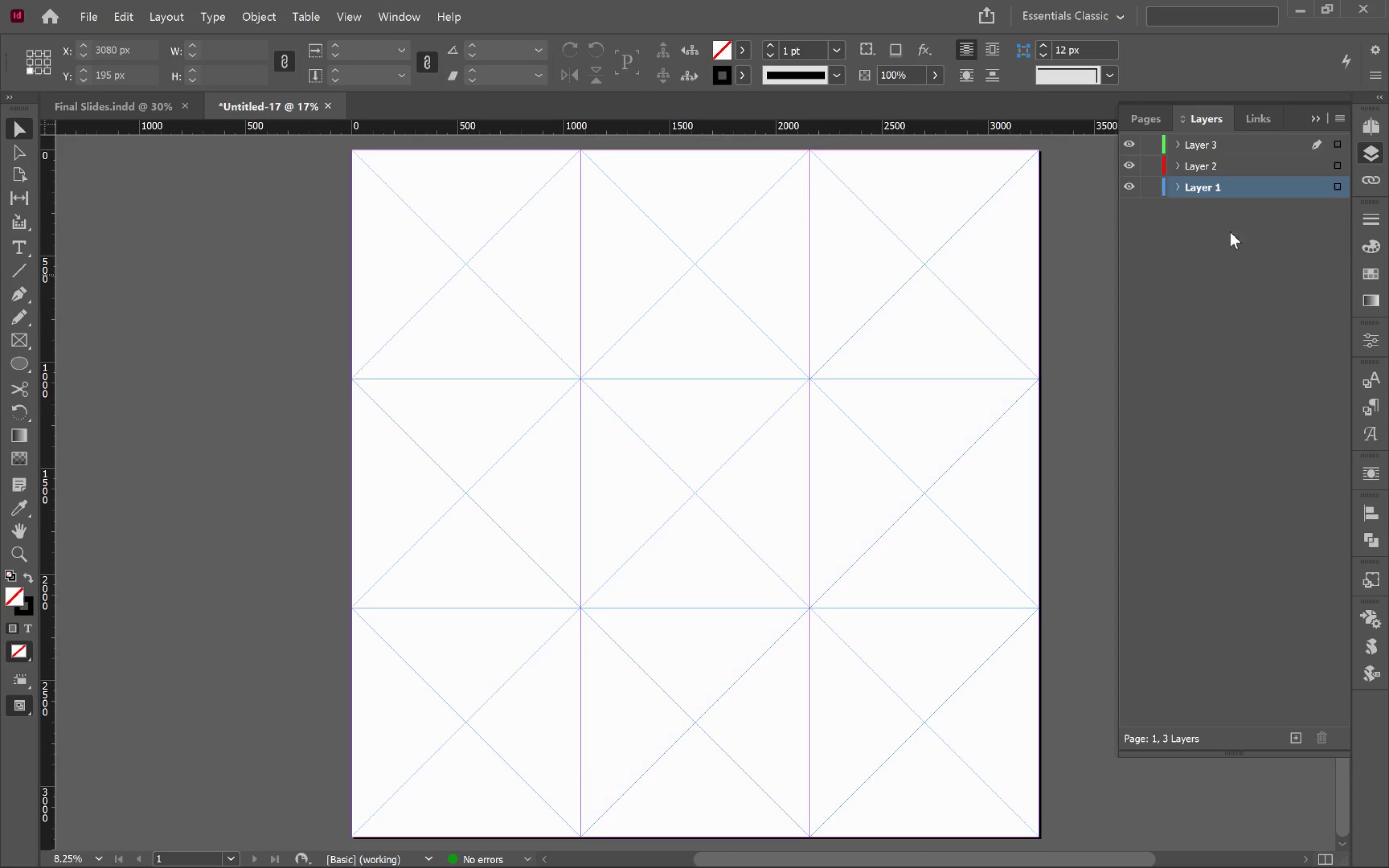 
double_click([1216, 187])
 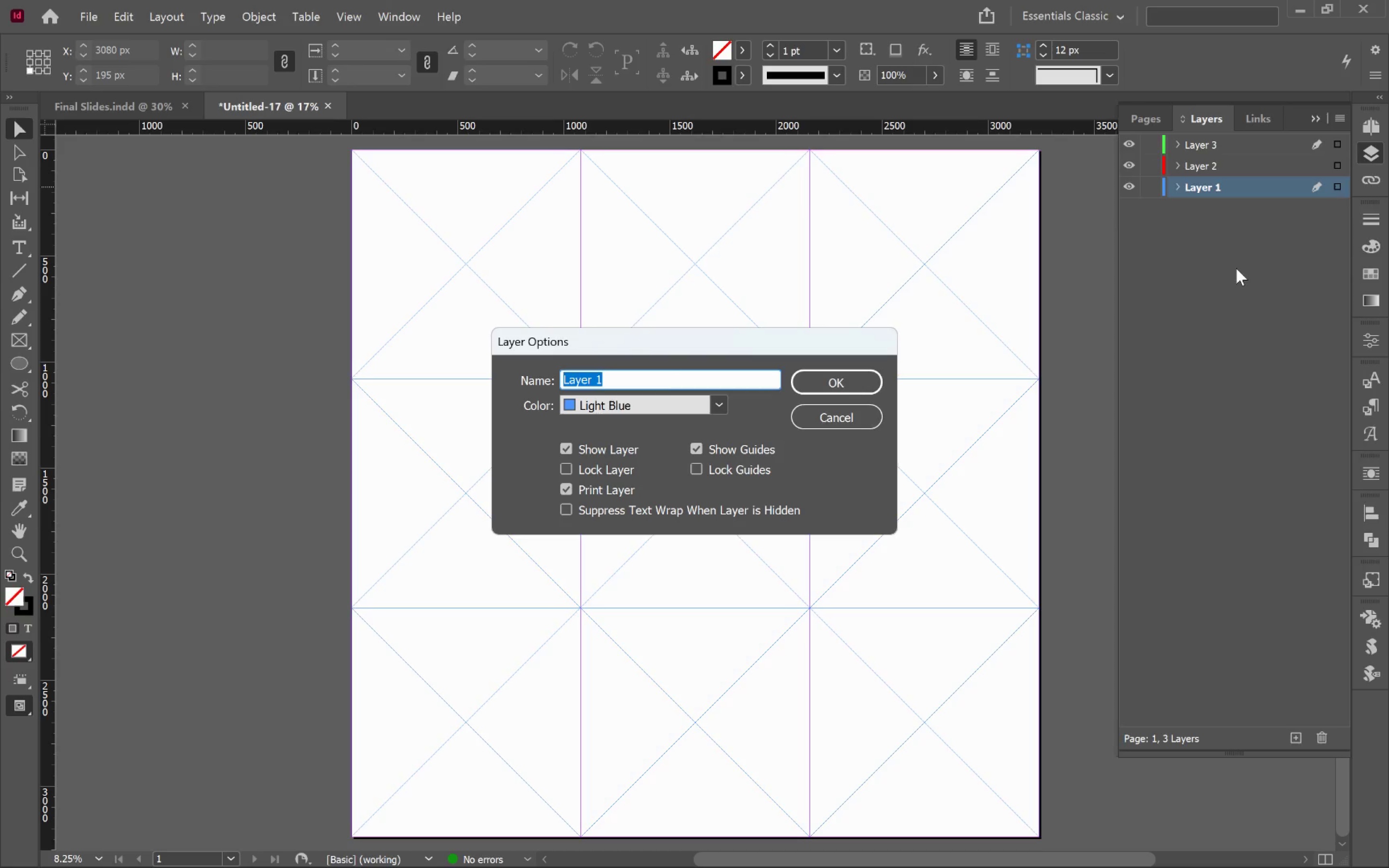 
type(Background& )
key(Backspace)
type(Guide)
 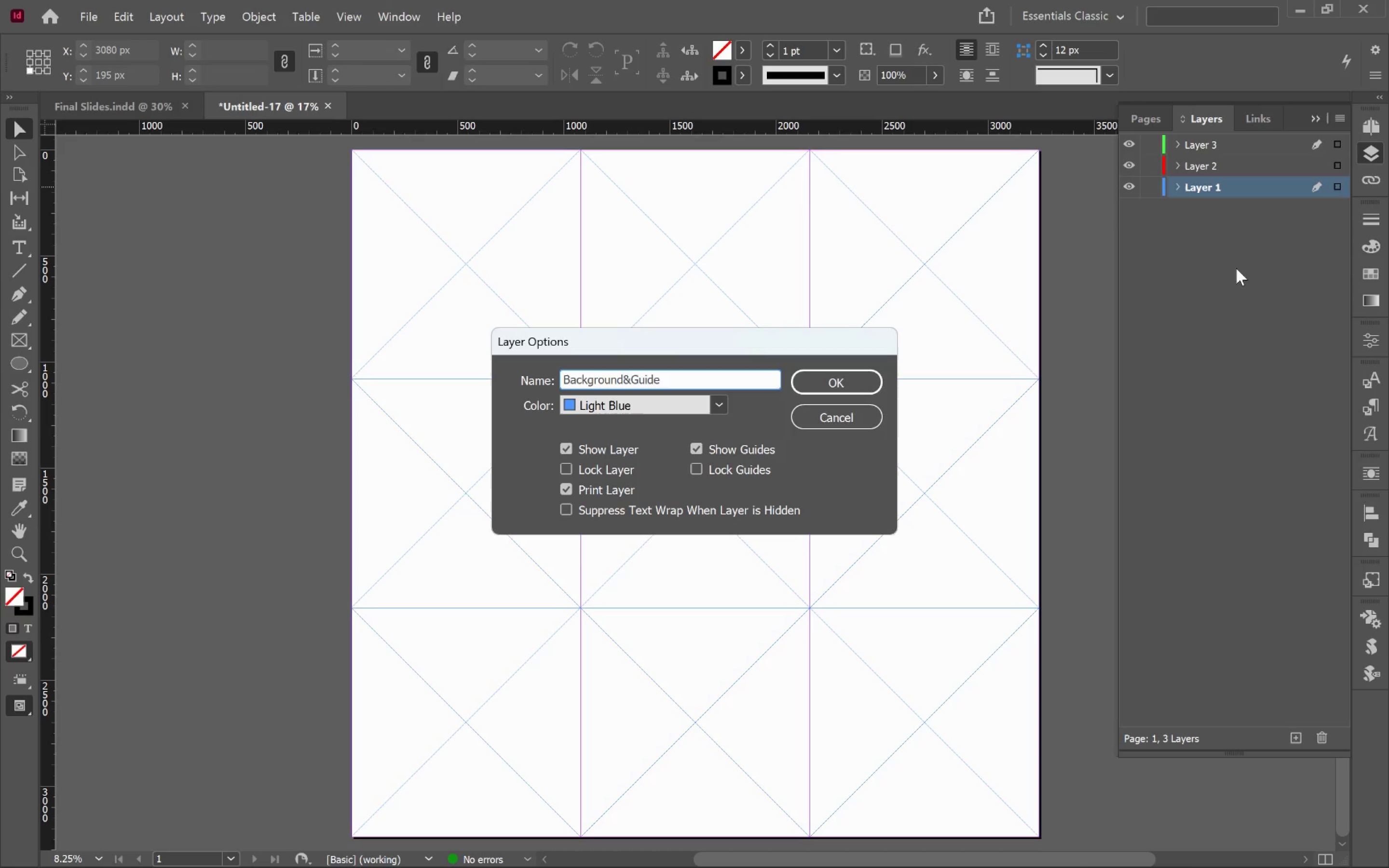 
key(Enter)
 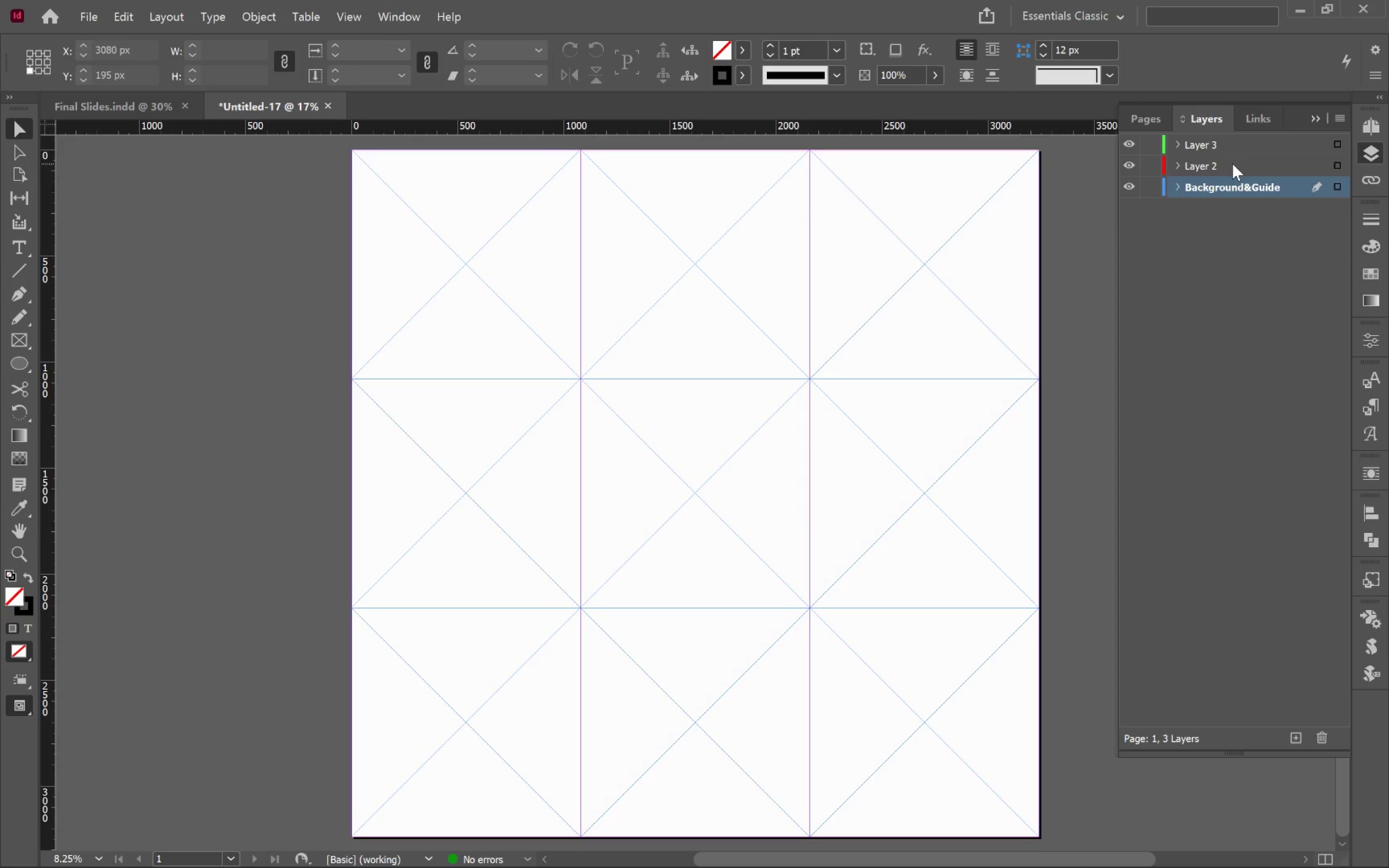 
wait(5.07)
 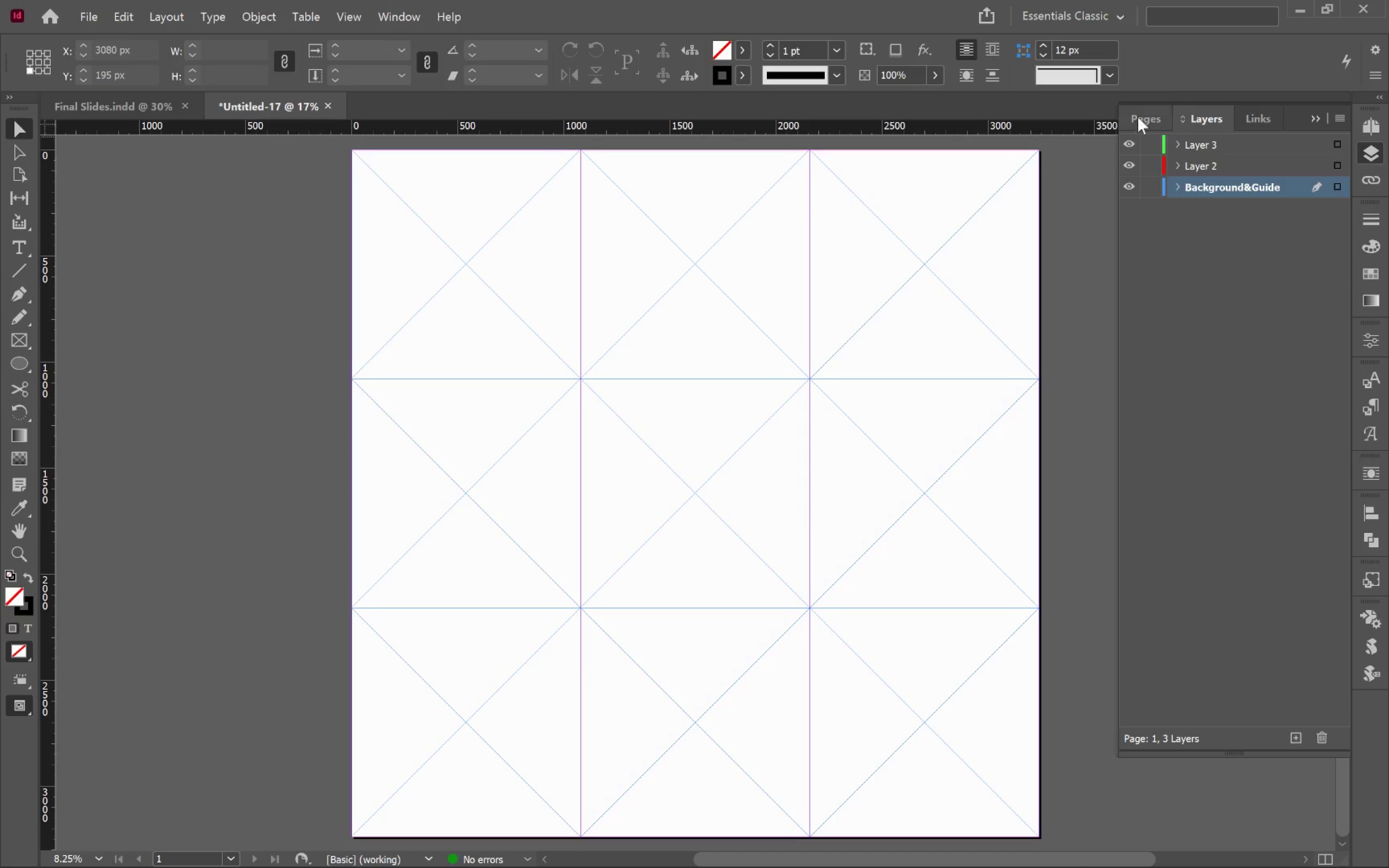 
left_click([1232, 163])
 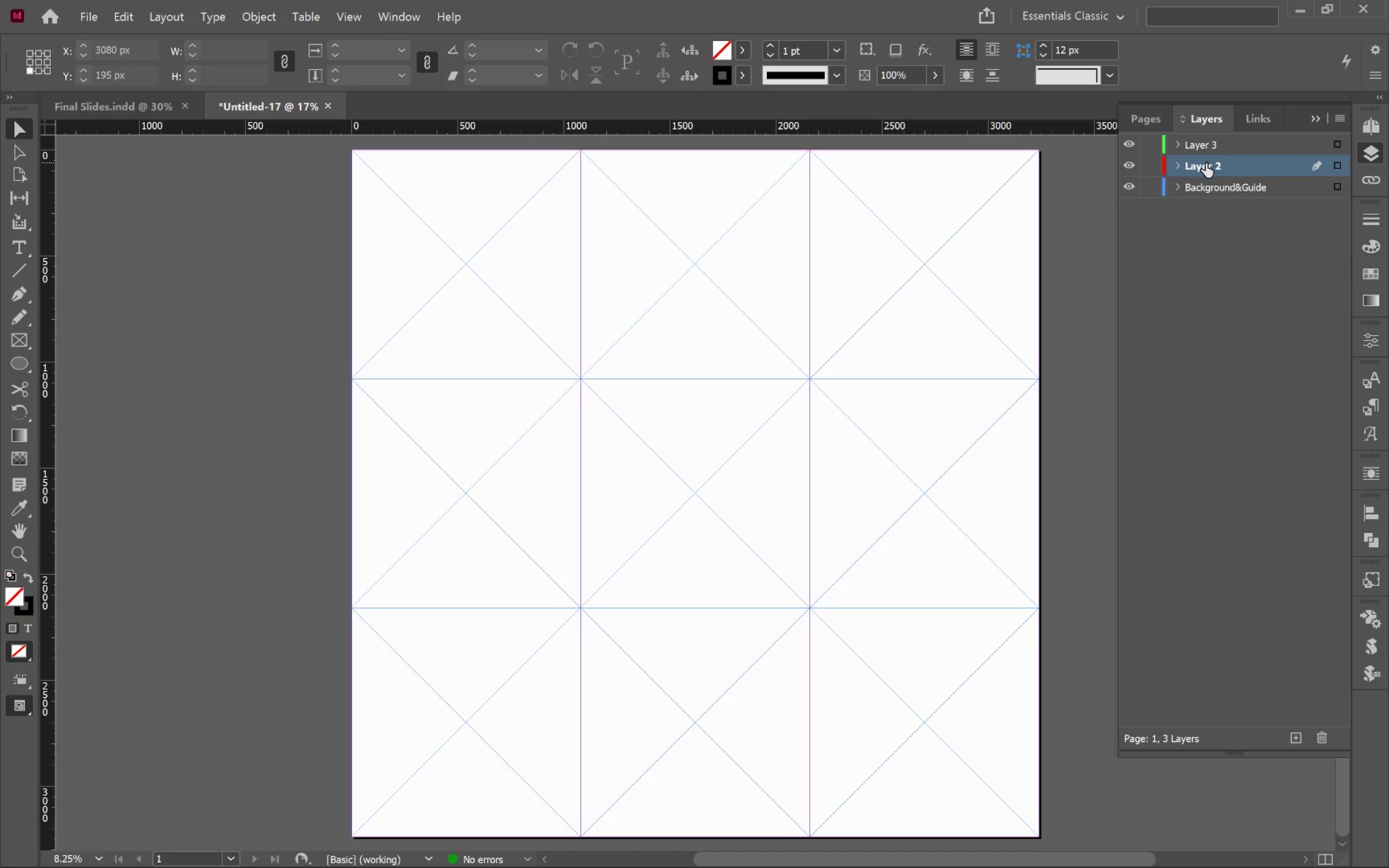 
double_click([1206, 163])
 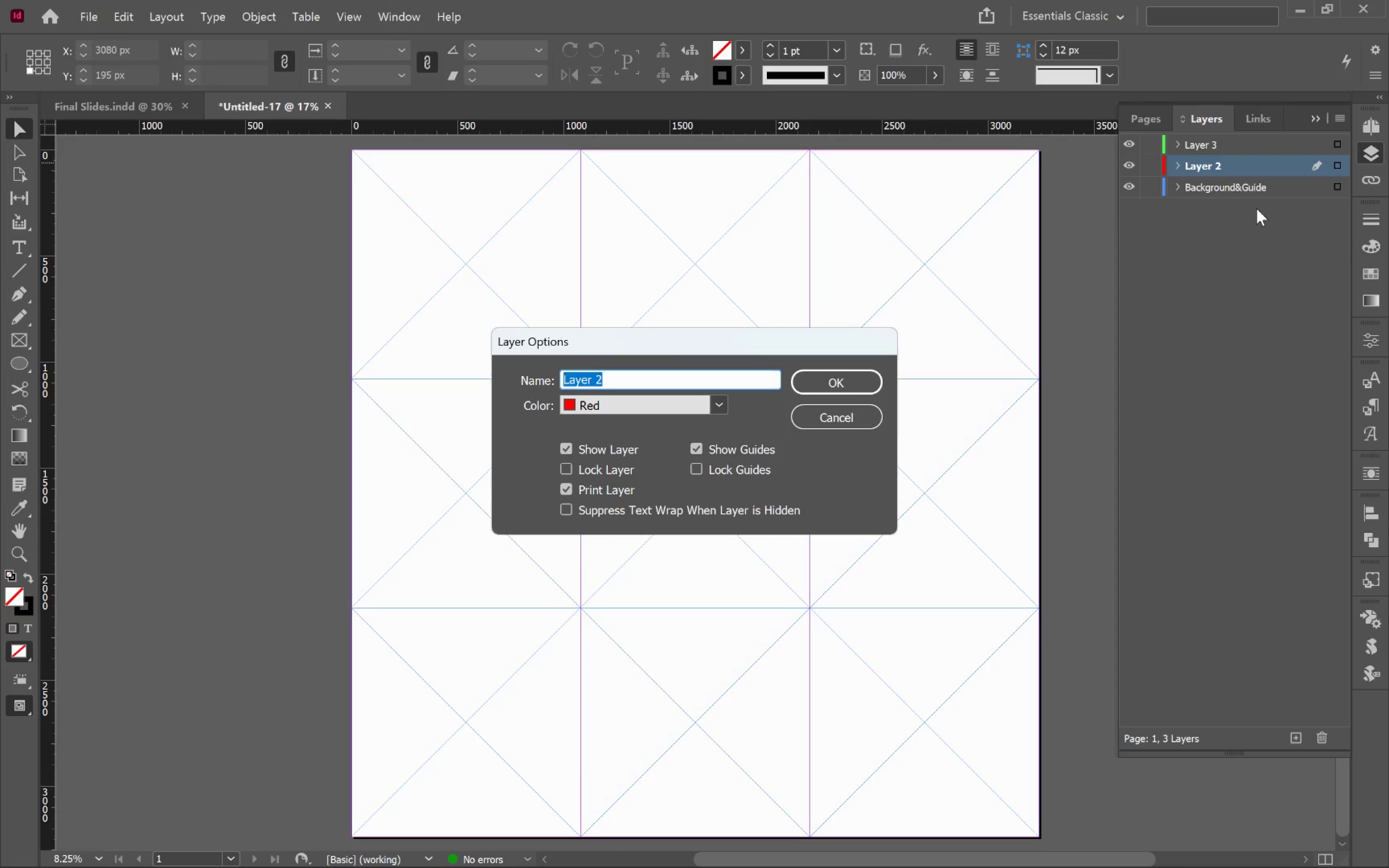 
type(Images)
 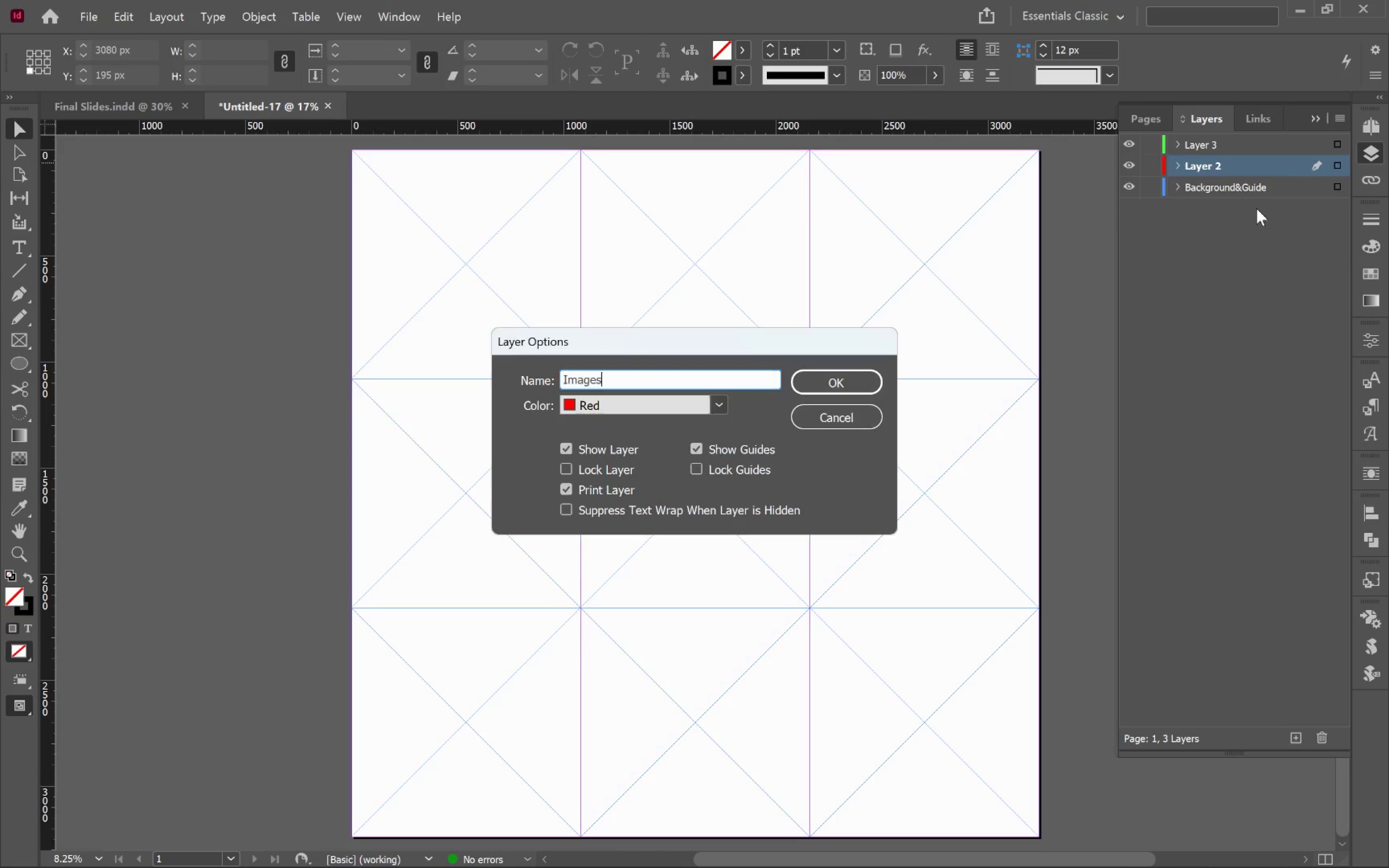 
key(Enter)
 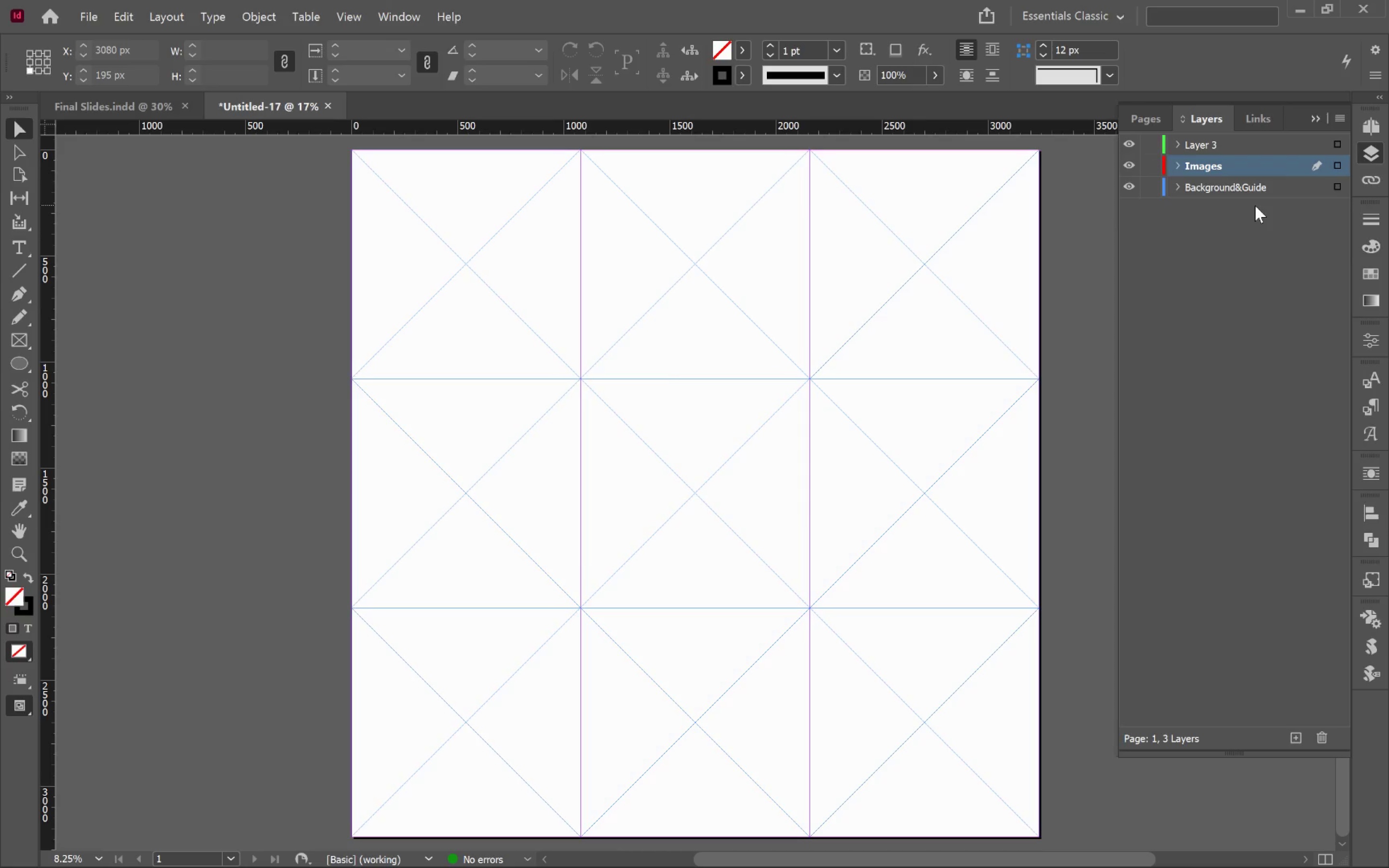 
wait(14.65)
 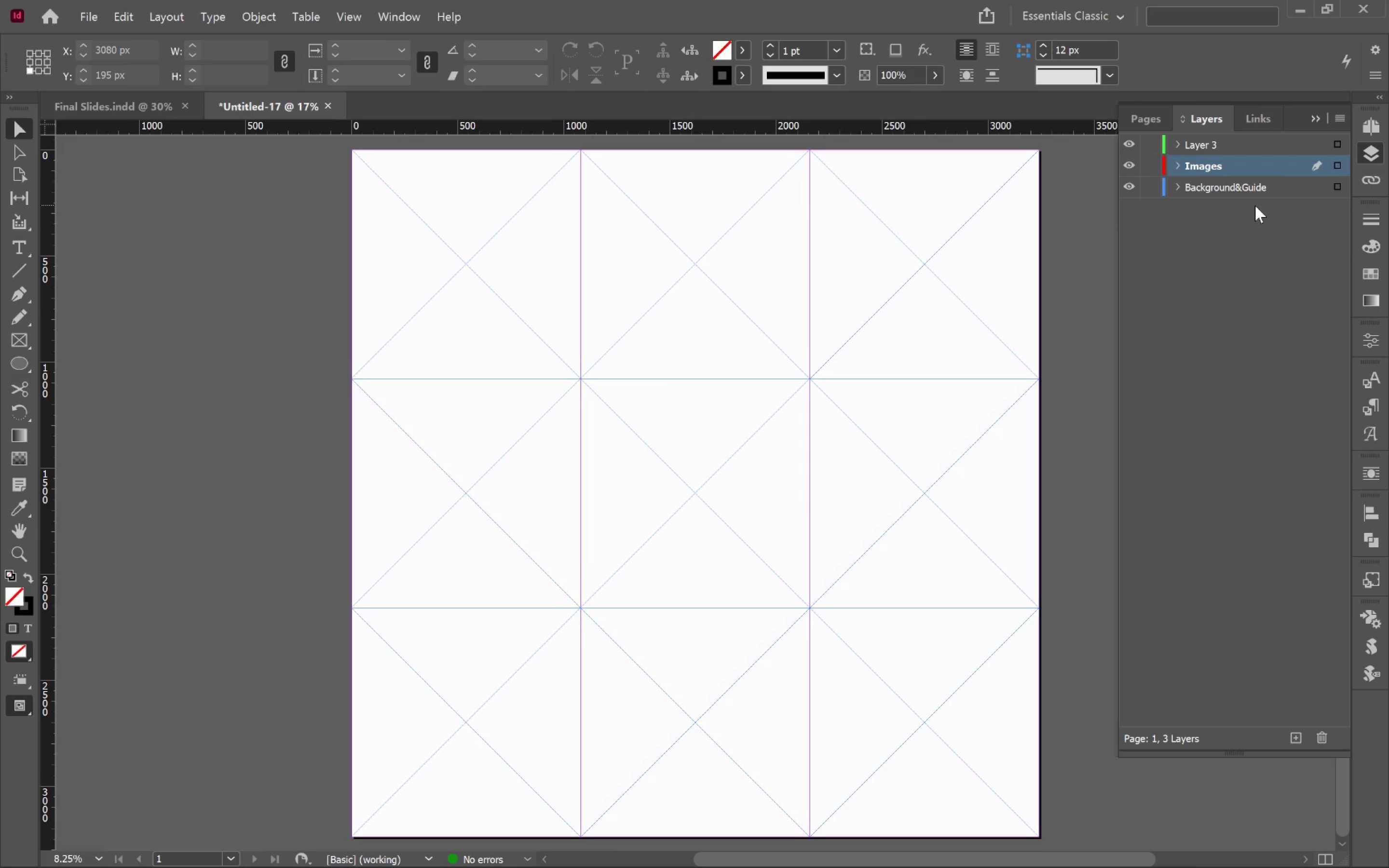 
left_click([1207, 150])
 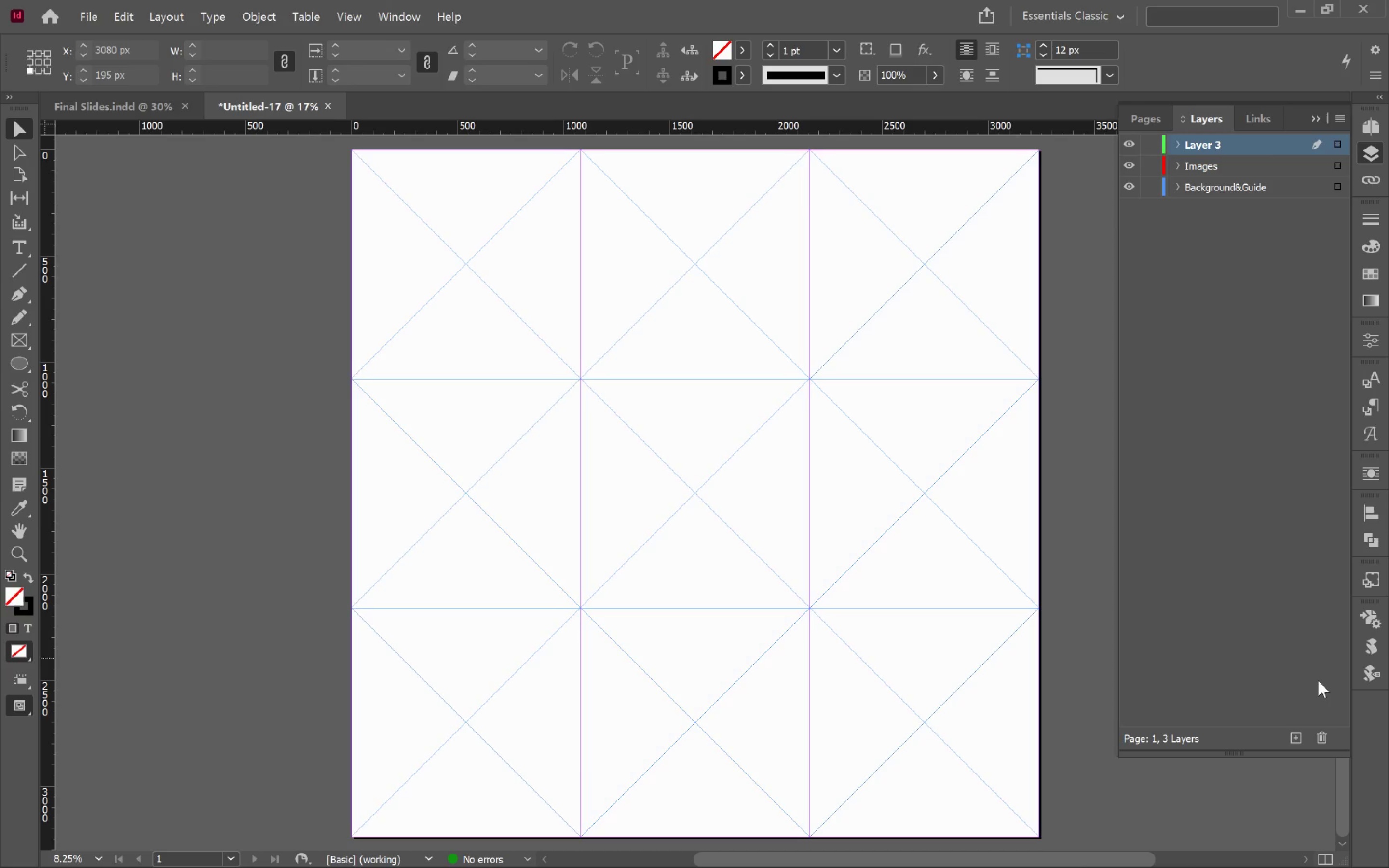 
left_click_drag(start_coordinate=[1297, 728], to_coordinate=[1297, 730])
 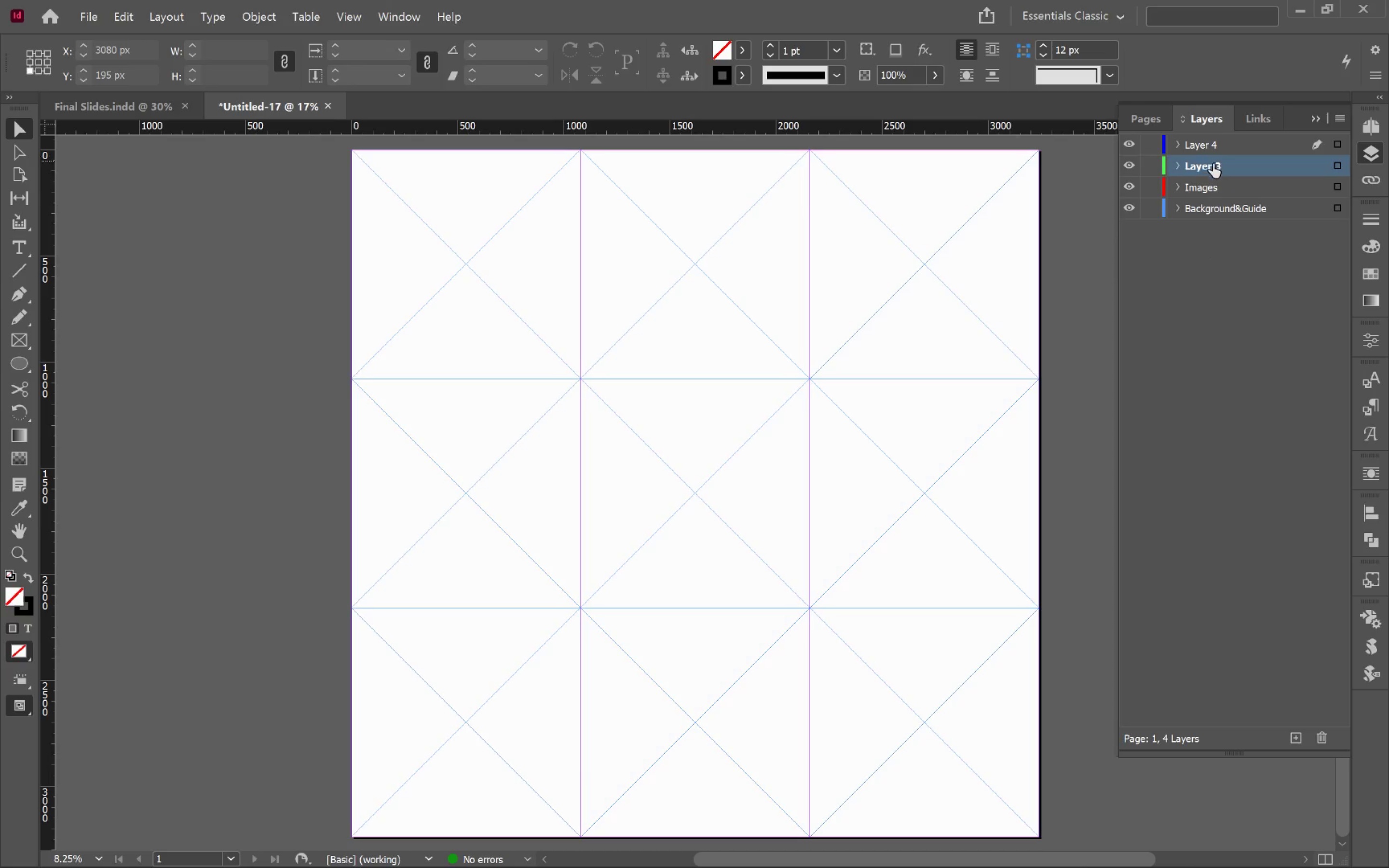 
double_click([1213, 163])
 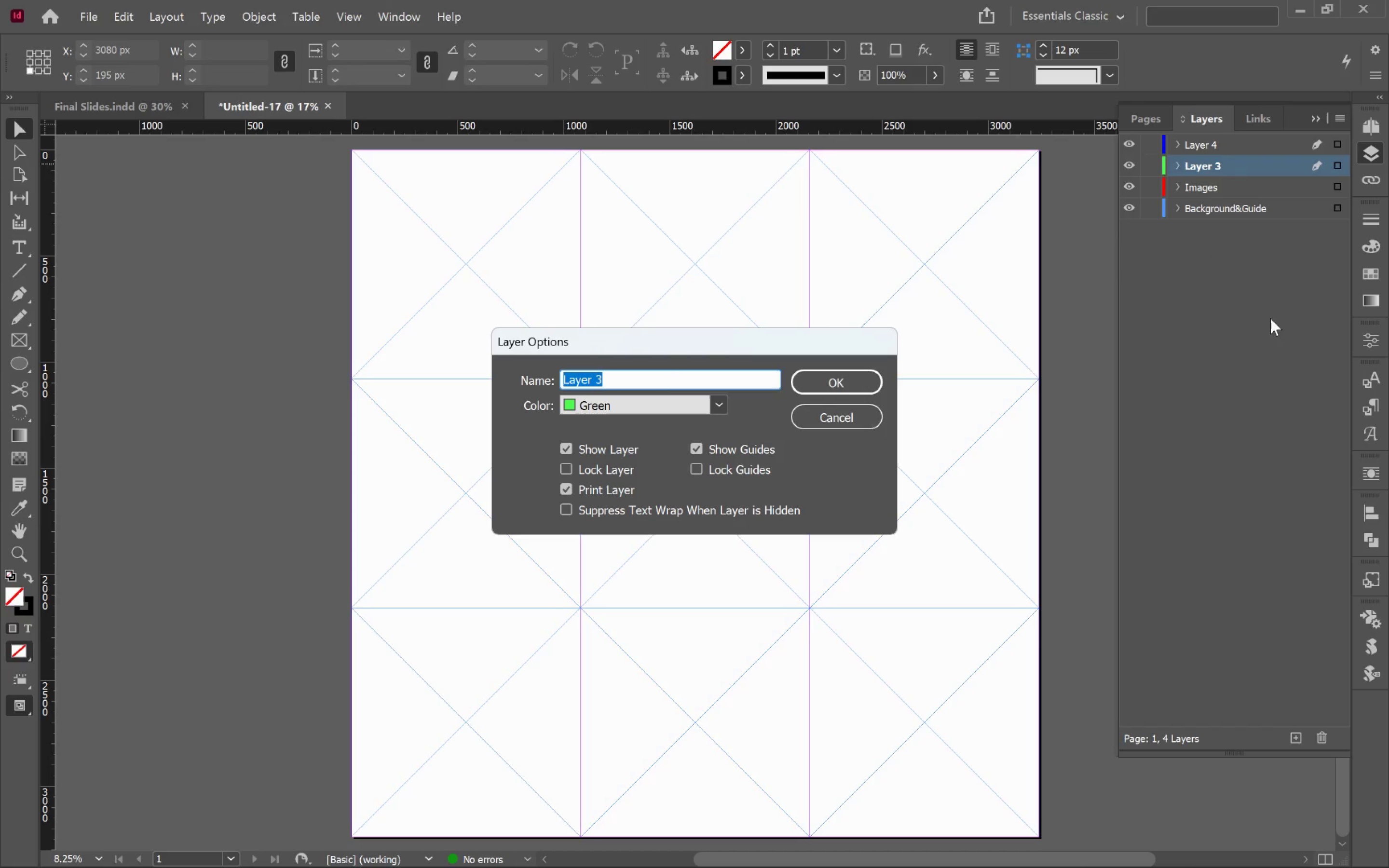 
type(Graphics)
 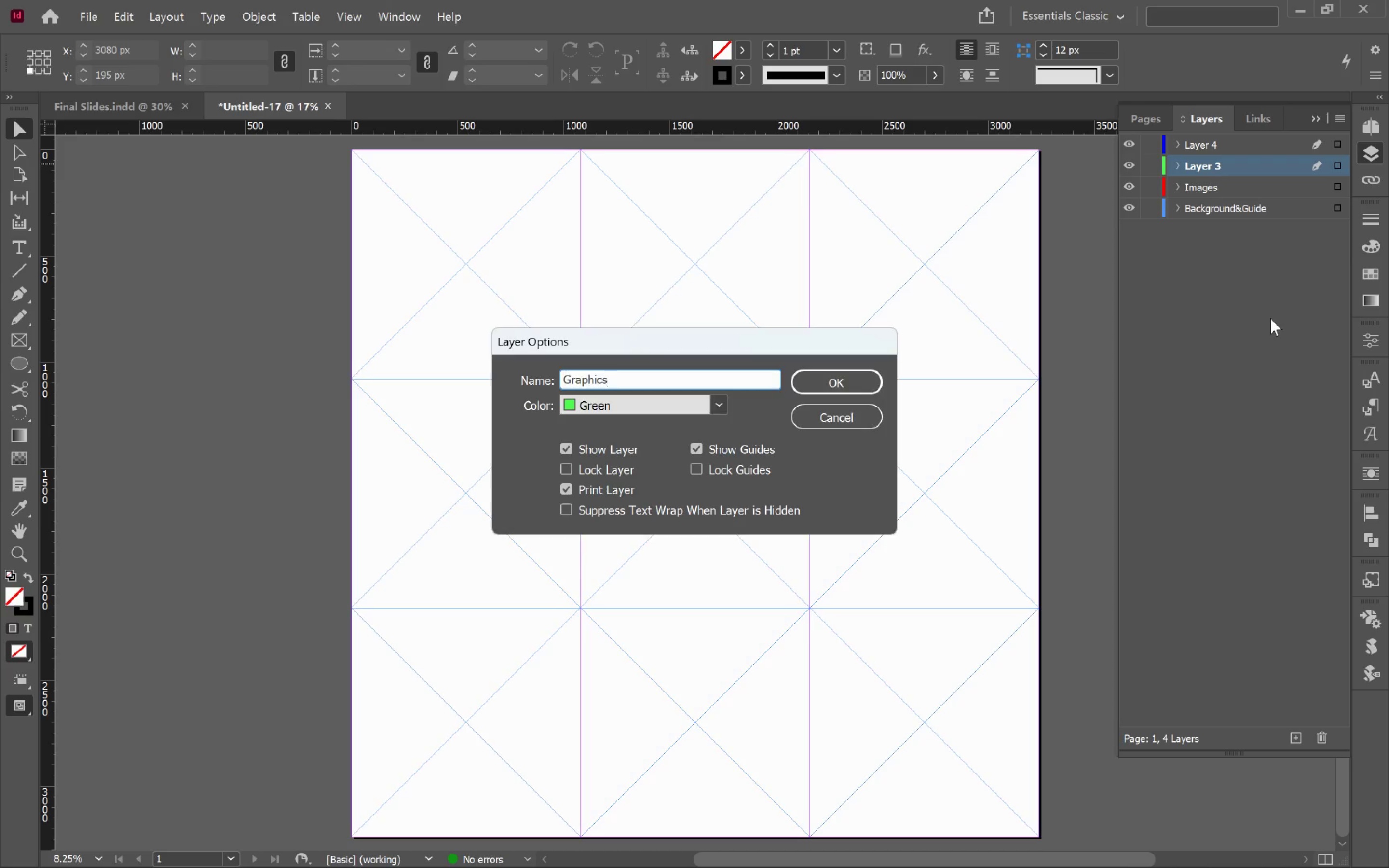 
key(Enter)
 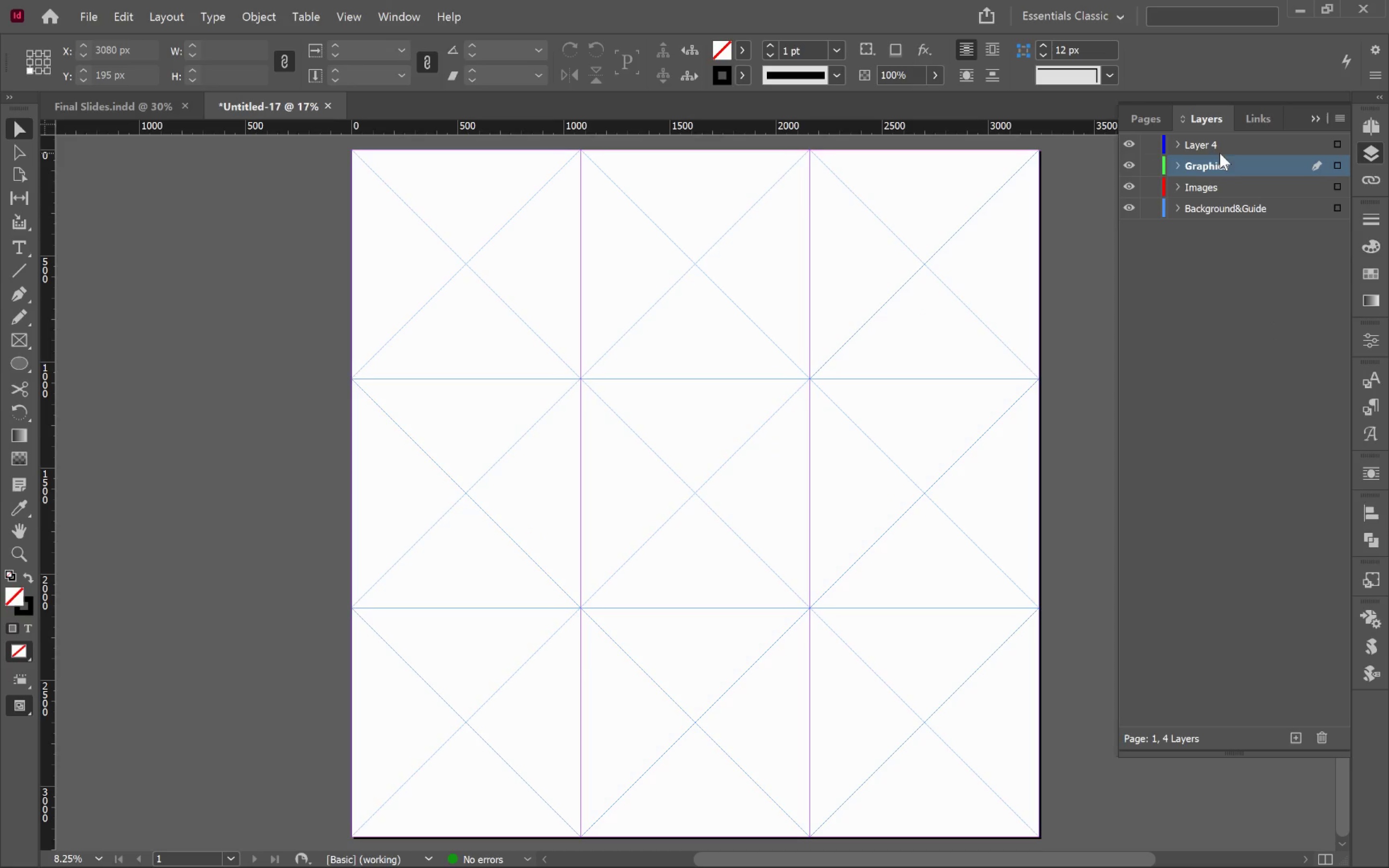 
double_click([1211, 144])
 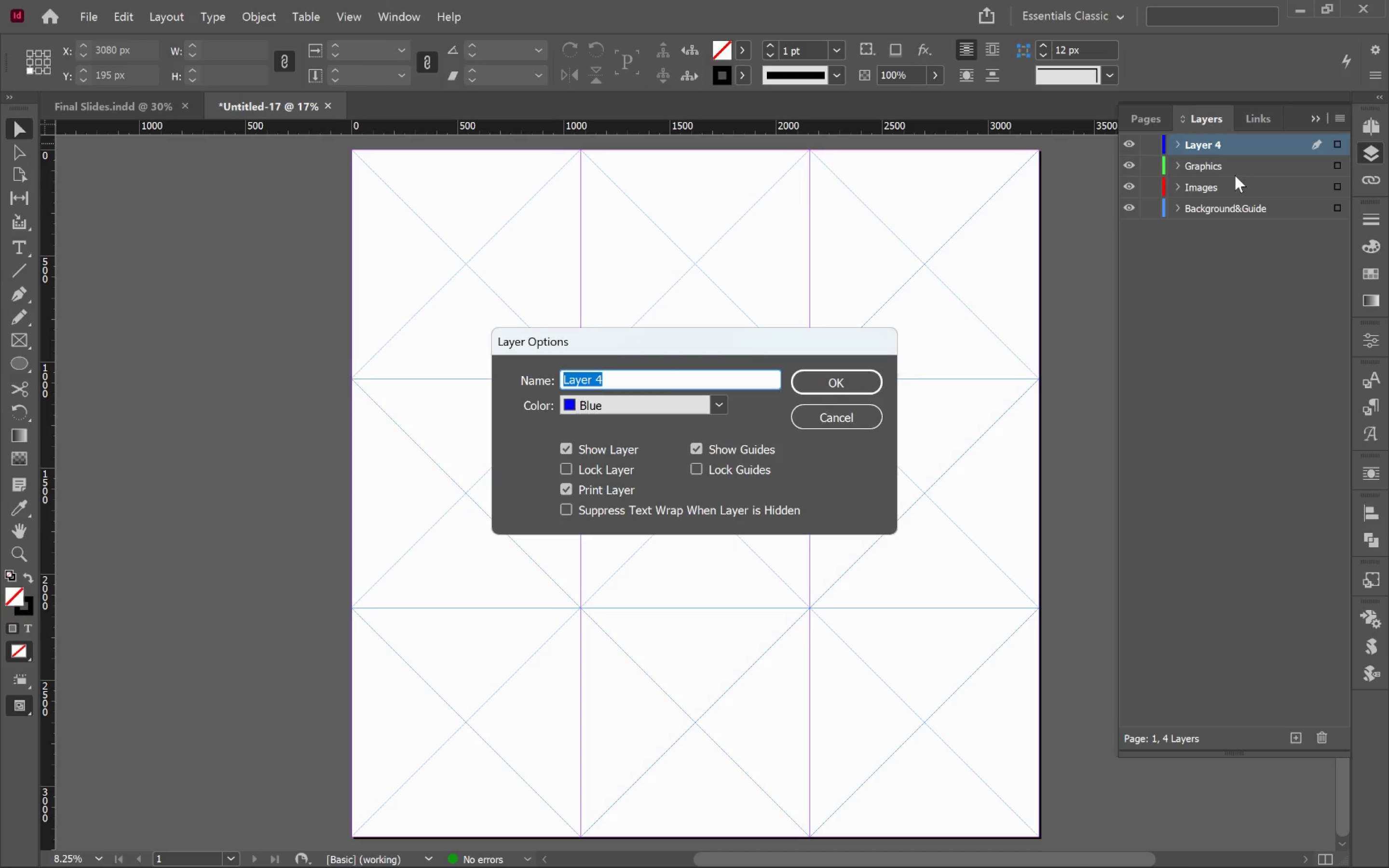 
type(Text)
 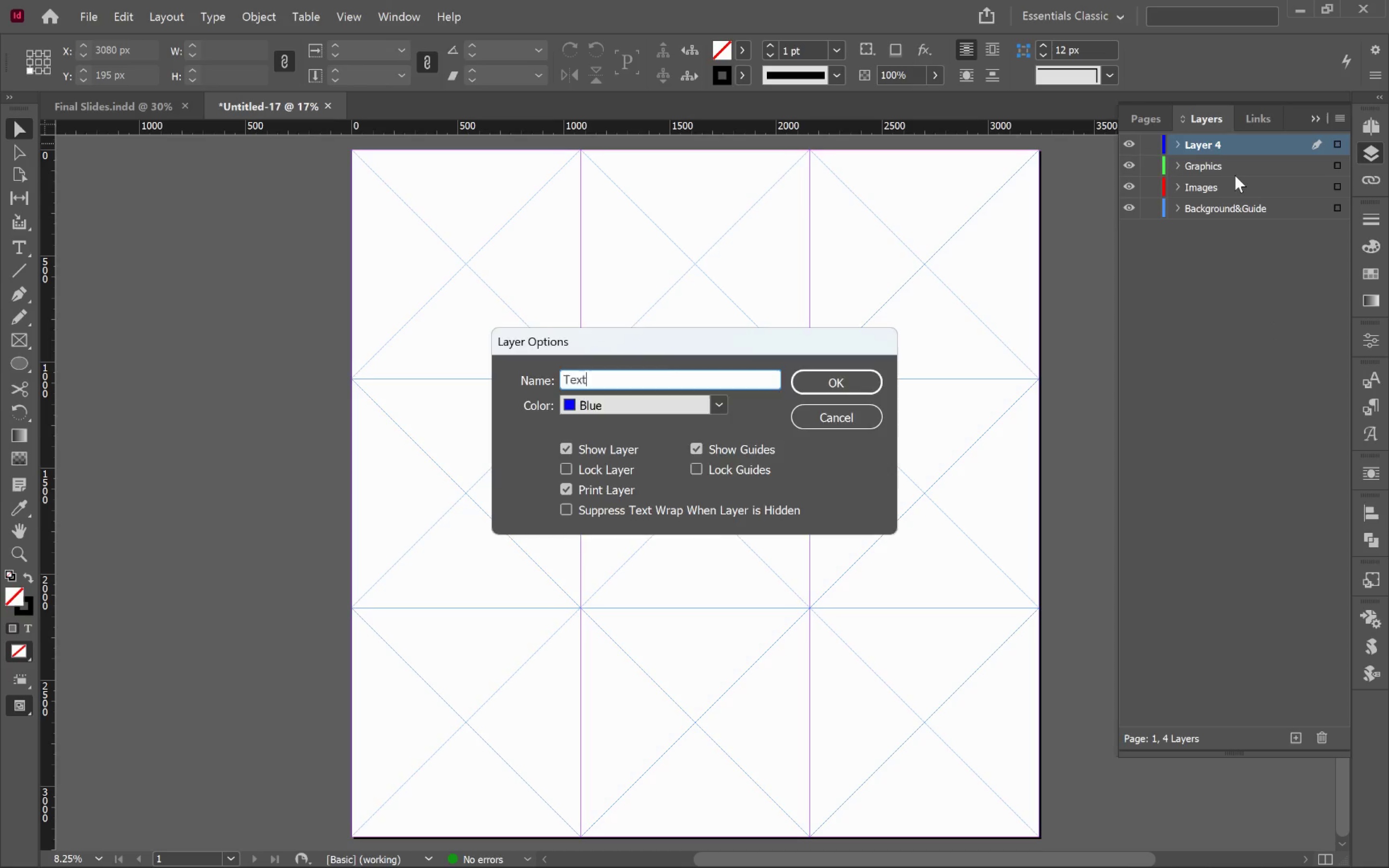 
key(Enter)
 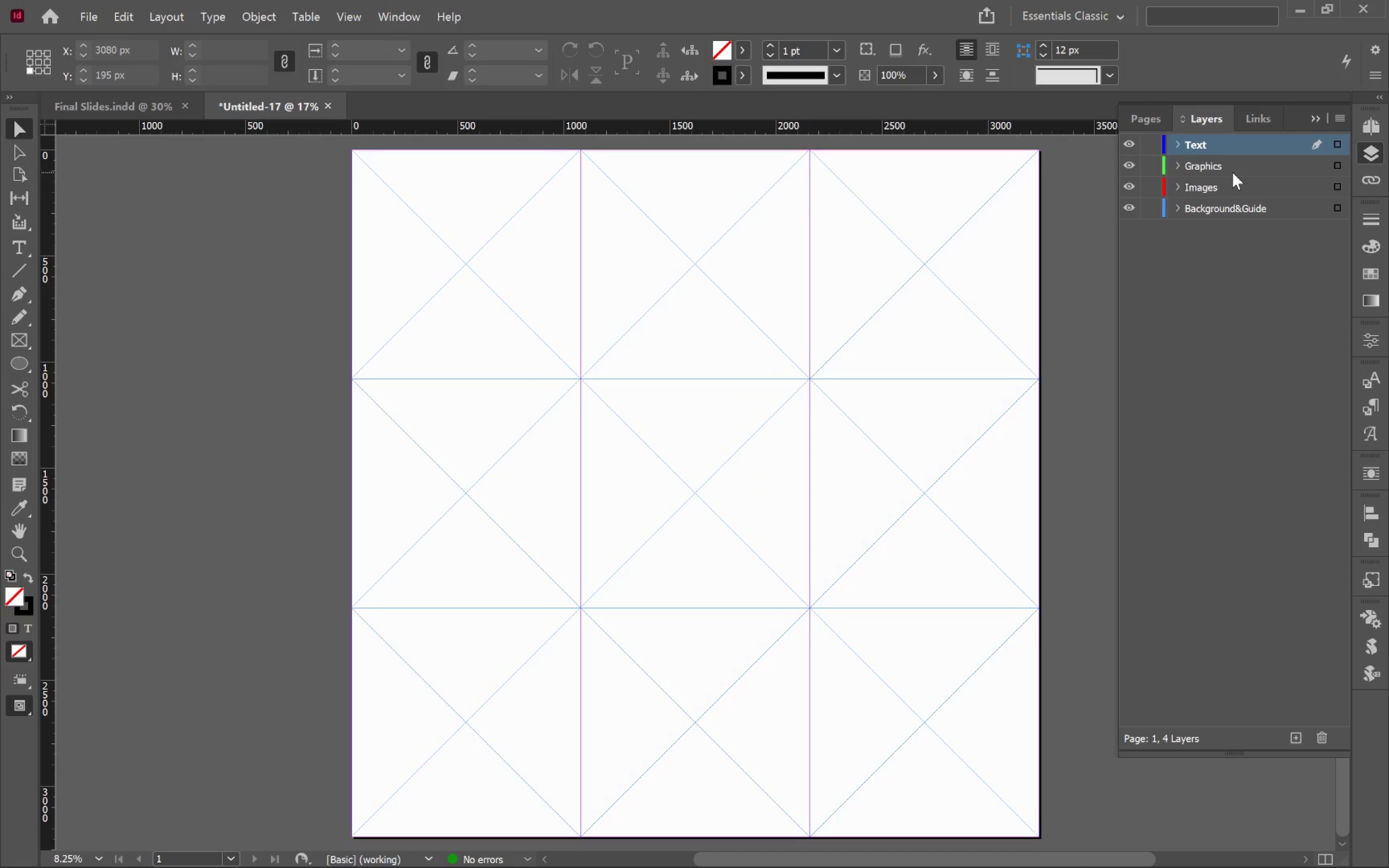 
wait(36.83)
 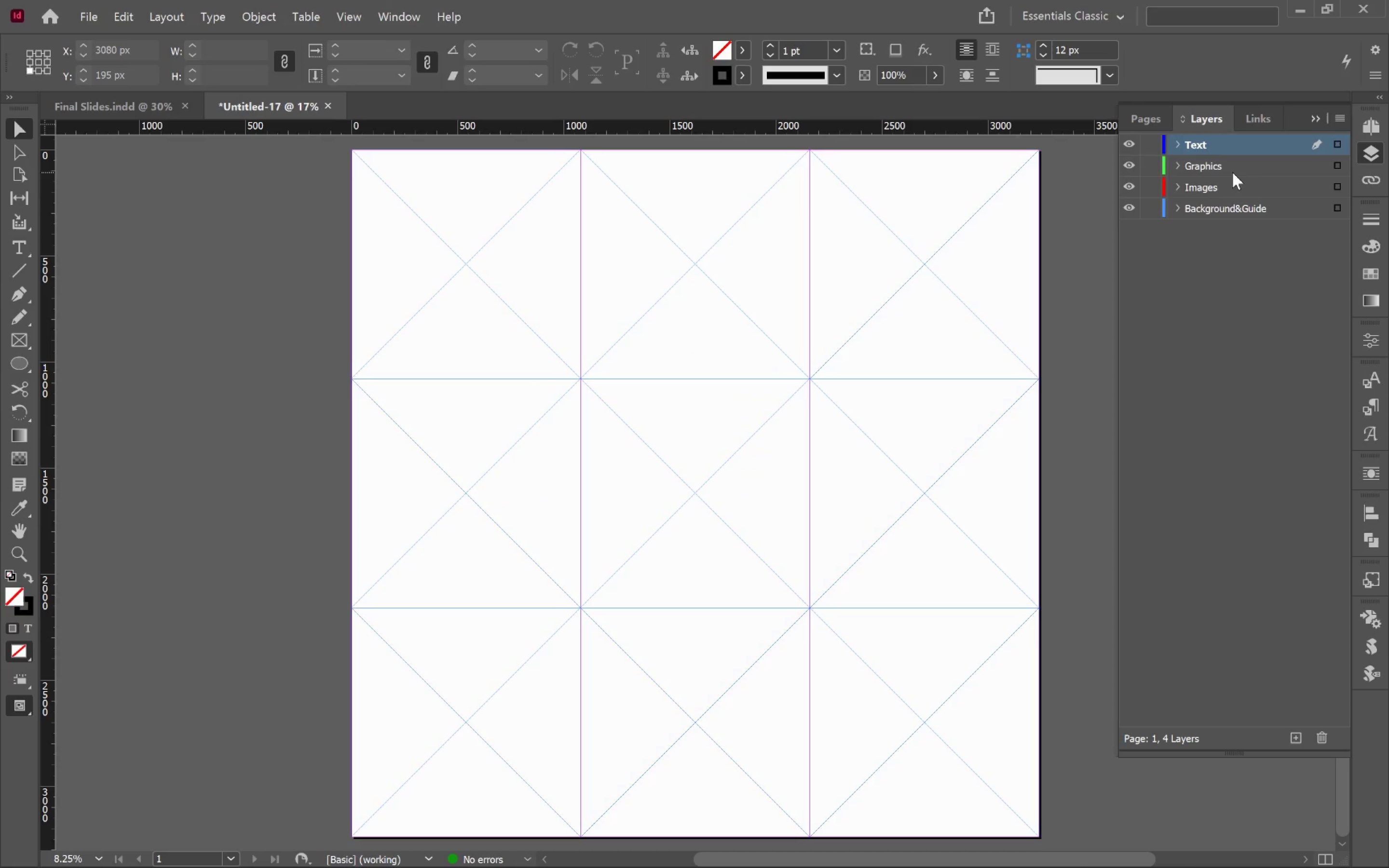 
left_click([1152, 211])
 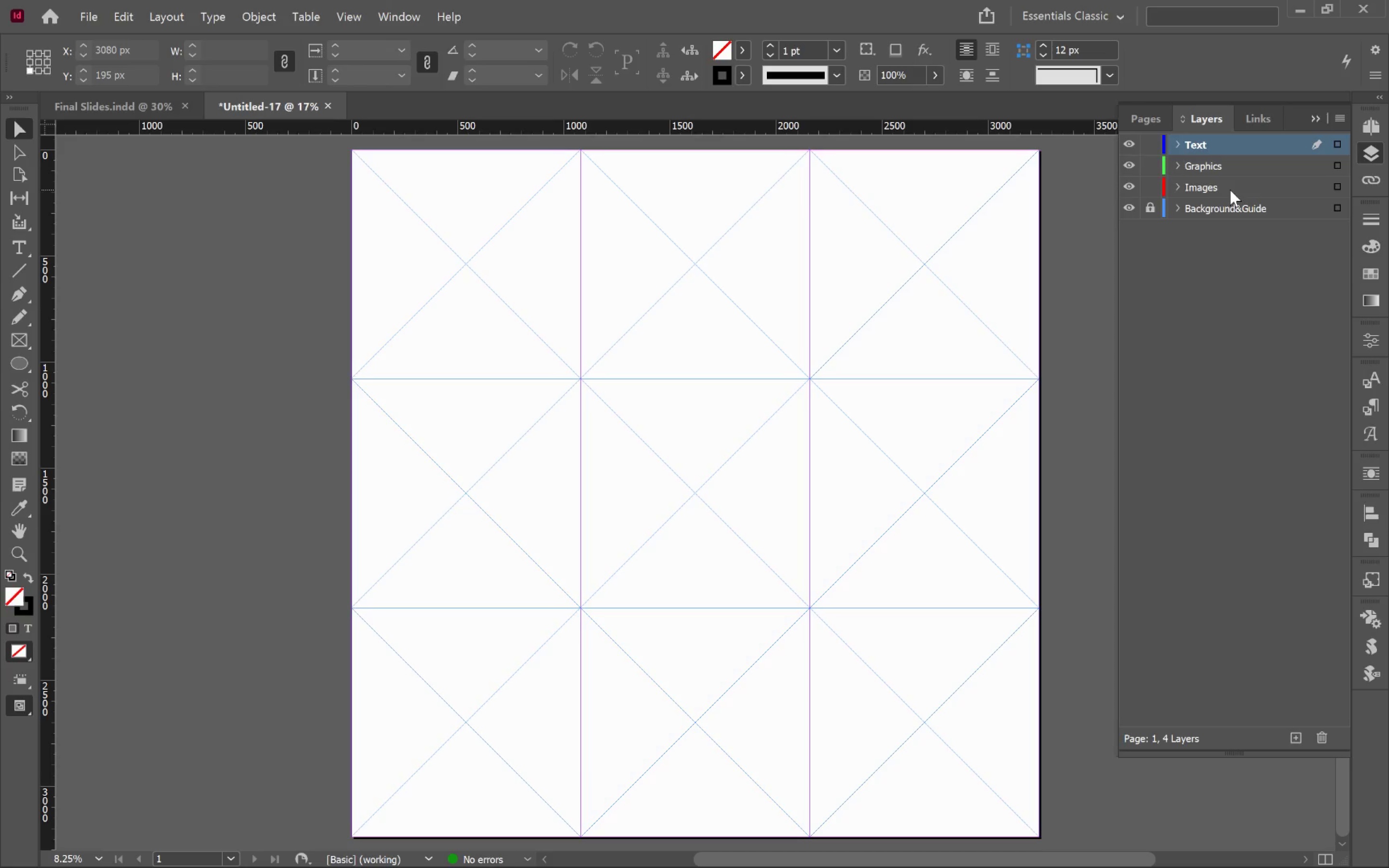 
left_click([1225, 144])
 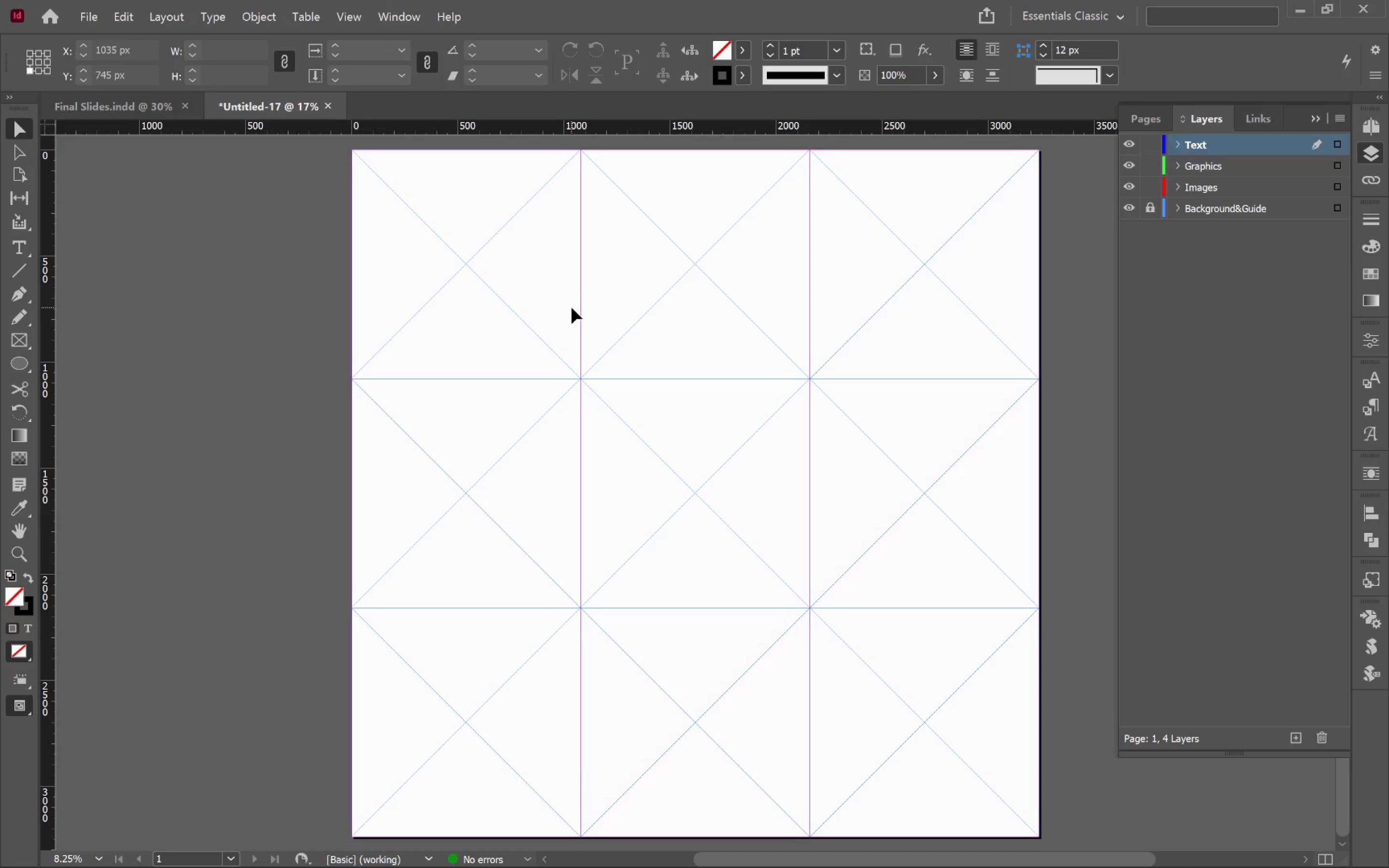 
wait(35.51)
 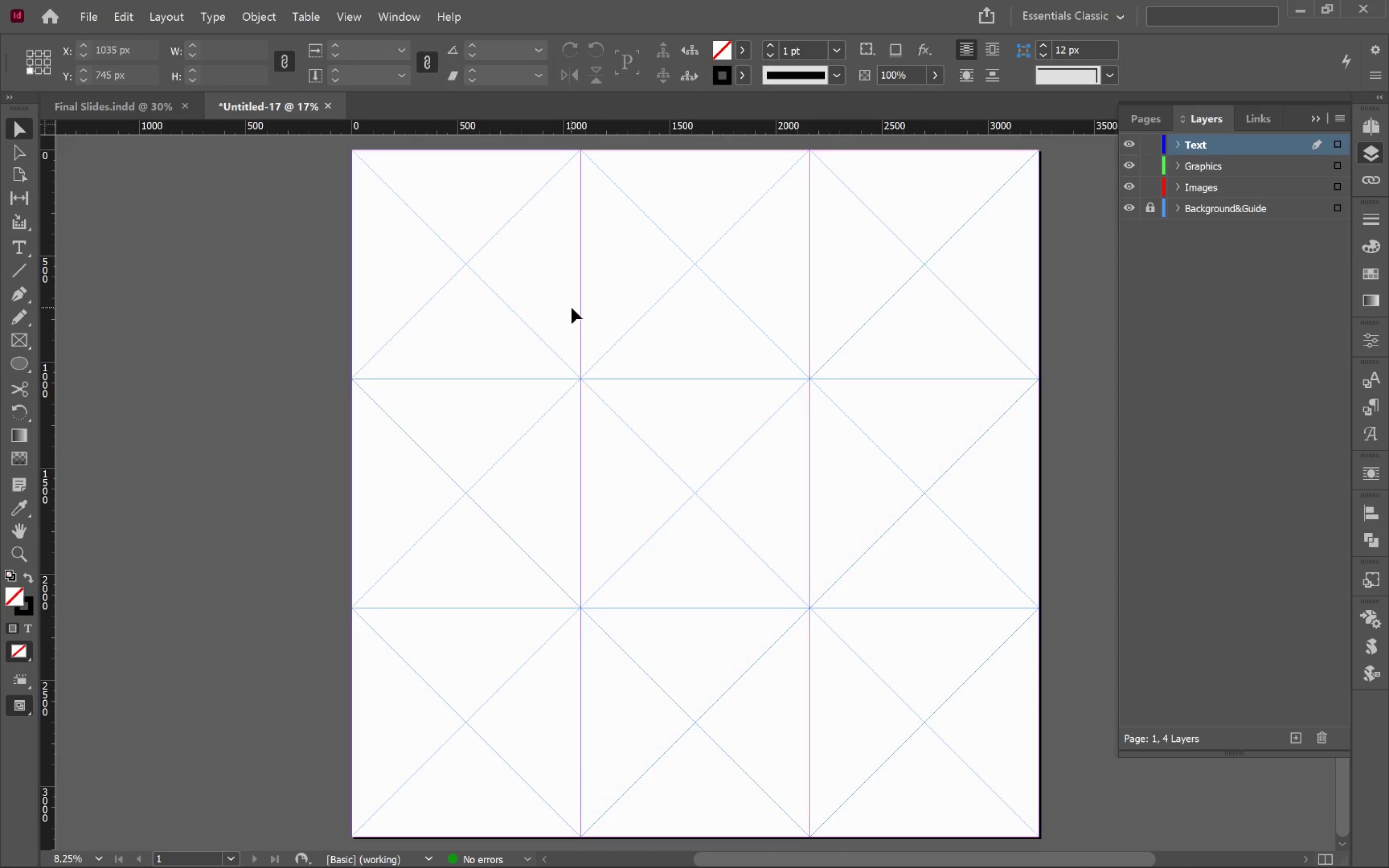 
left_click([736, 500])
 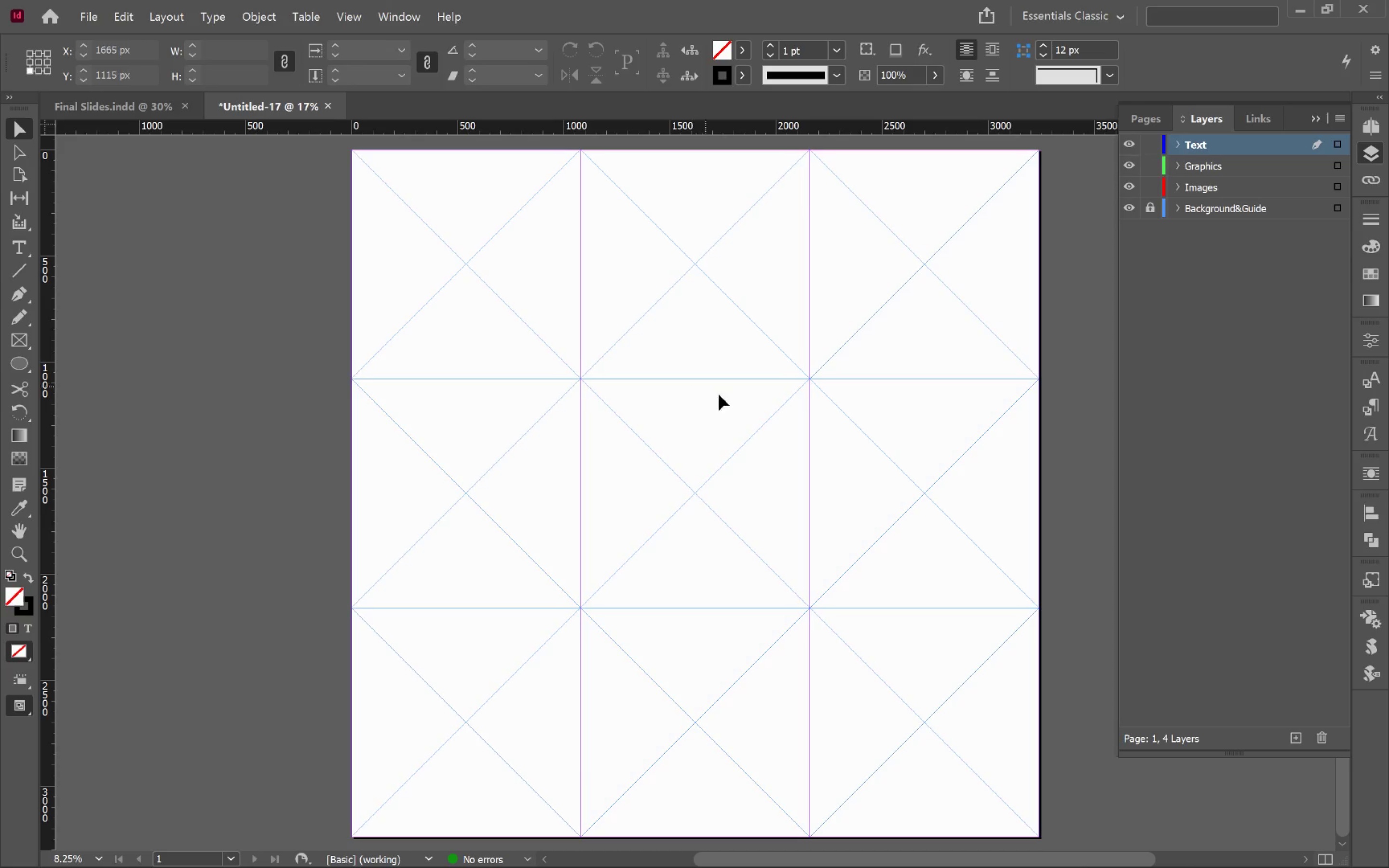 
hold_key(key=Space, duration=0.6)
 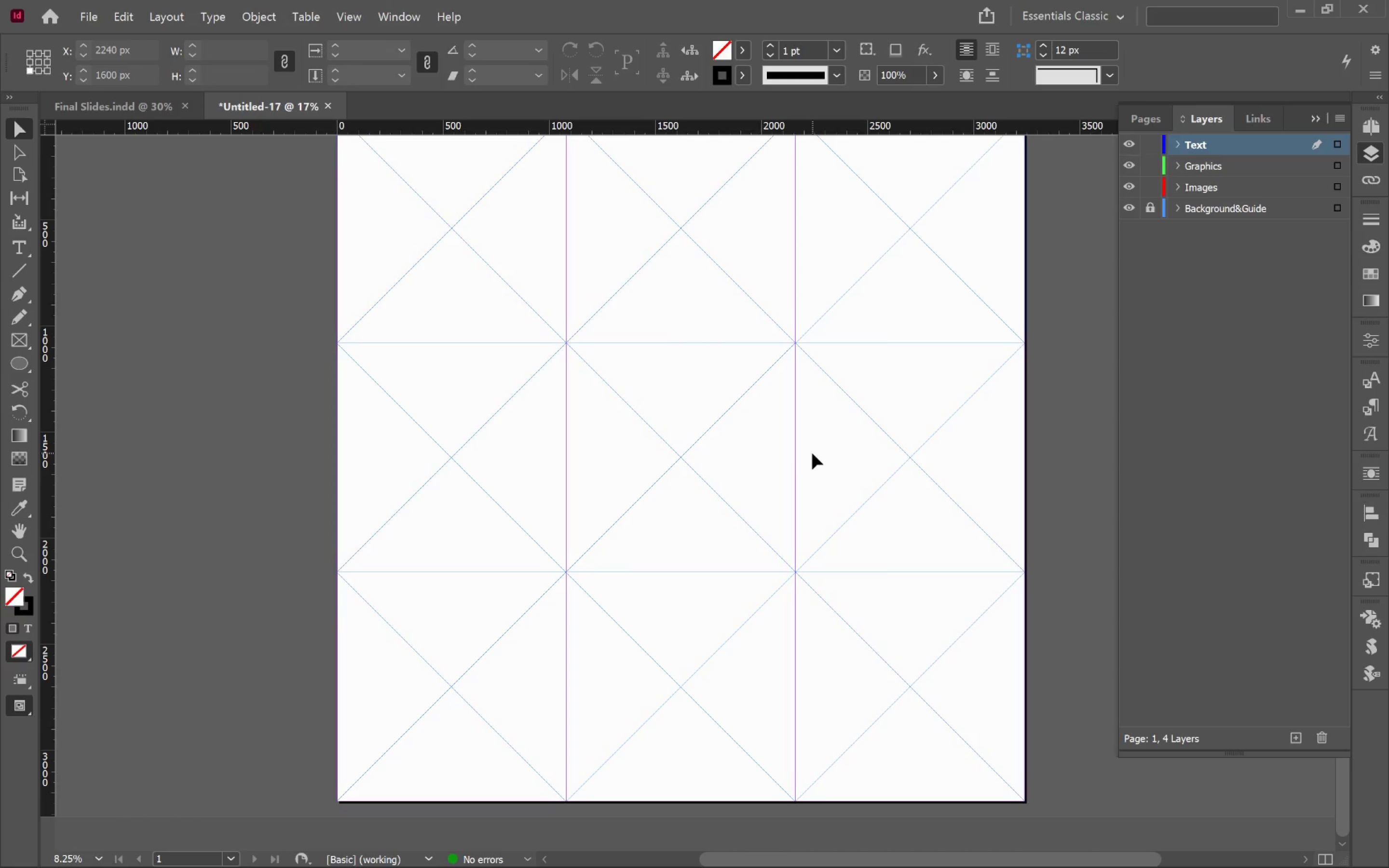 
left_click_drag(start_coordinate=[826, 528], to_coordinate=[812, 454])
 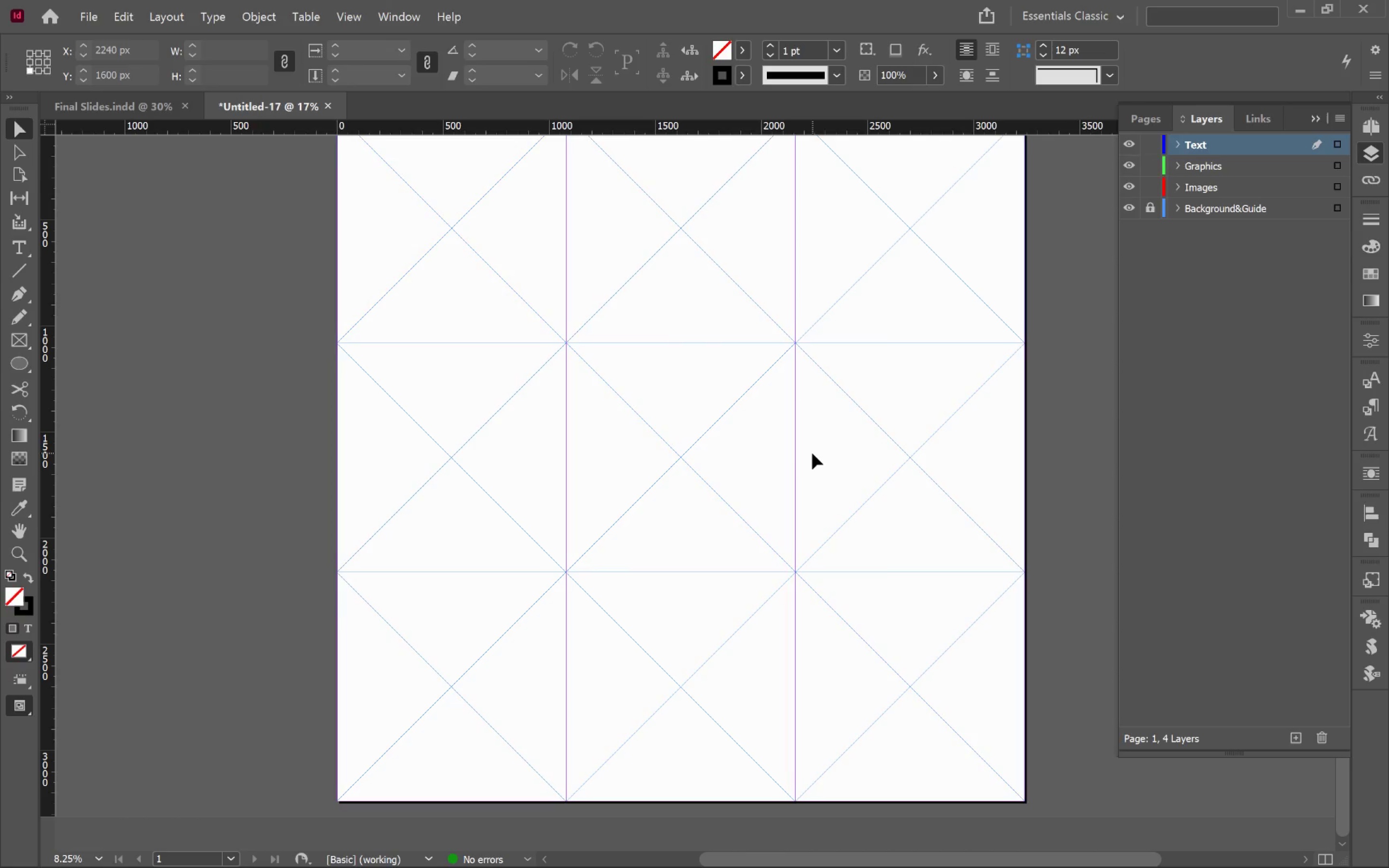 
key(Alt+Tab)
 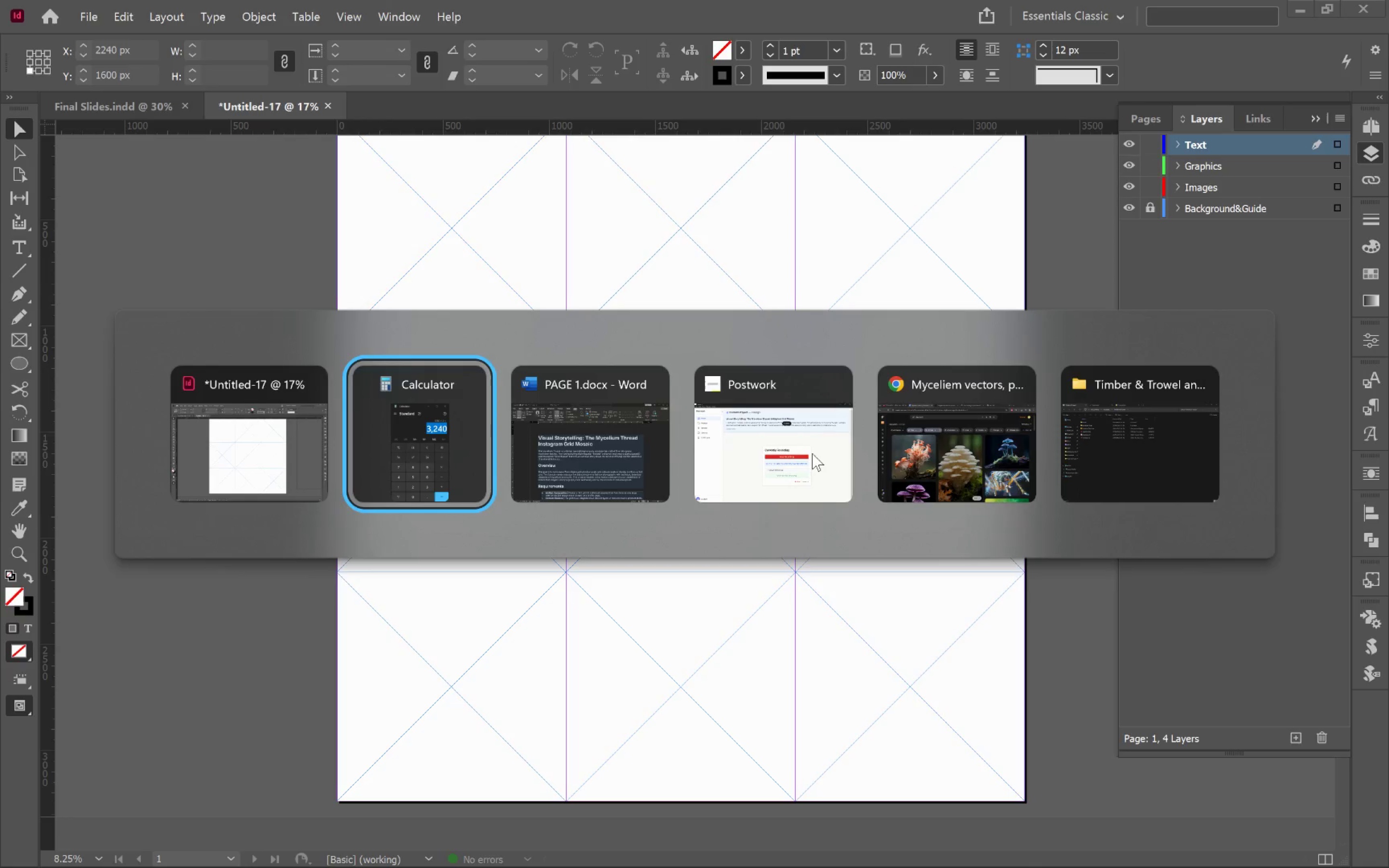 
key(Alt+Tab)
 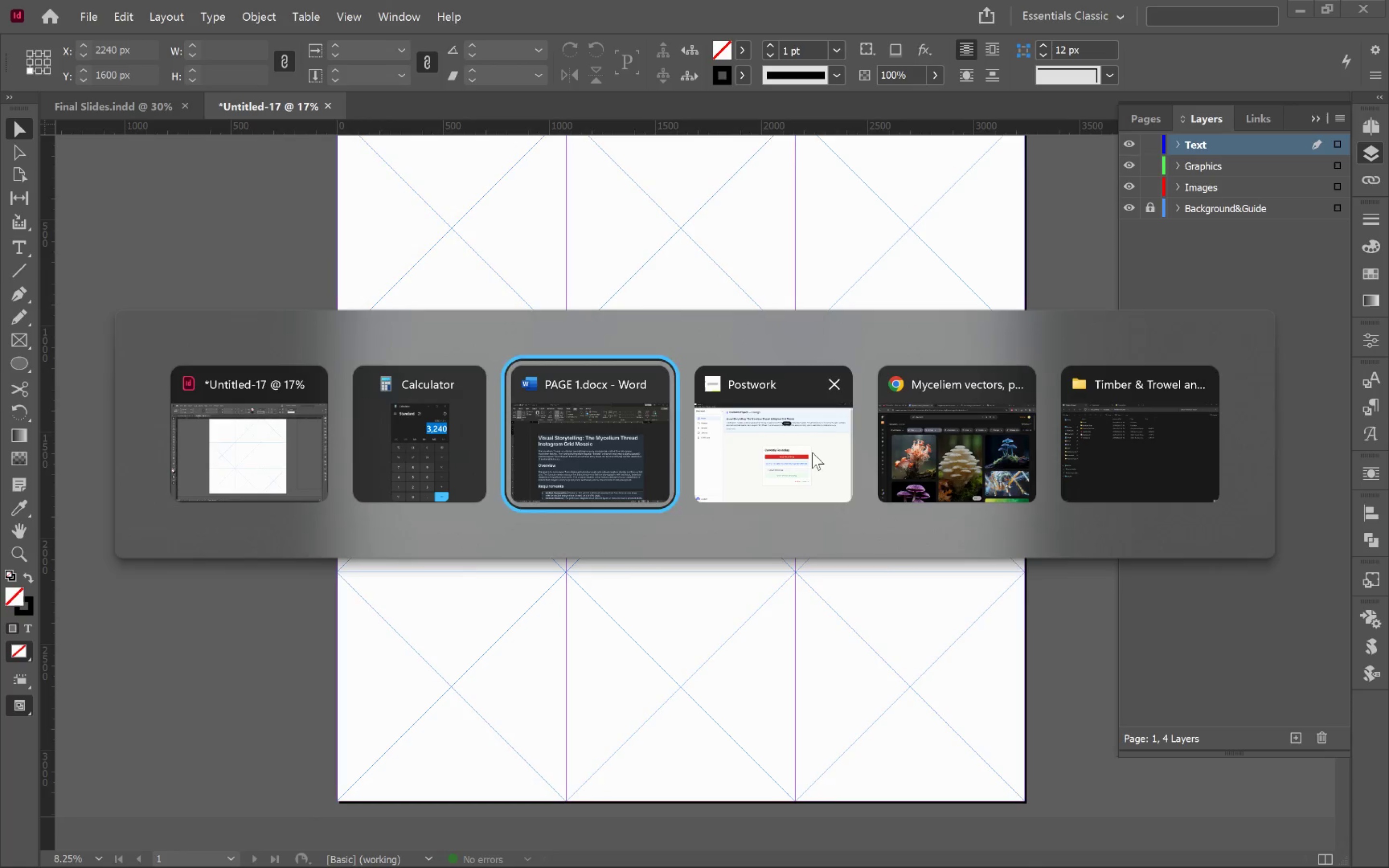 
key(Alt+Tab)
 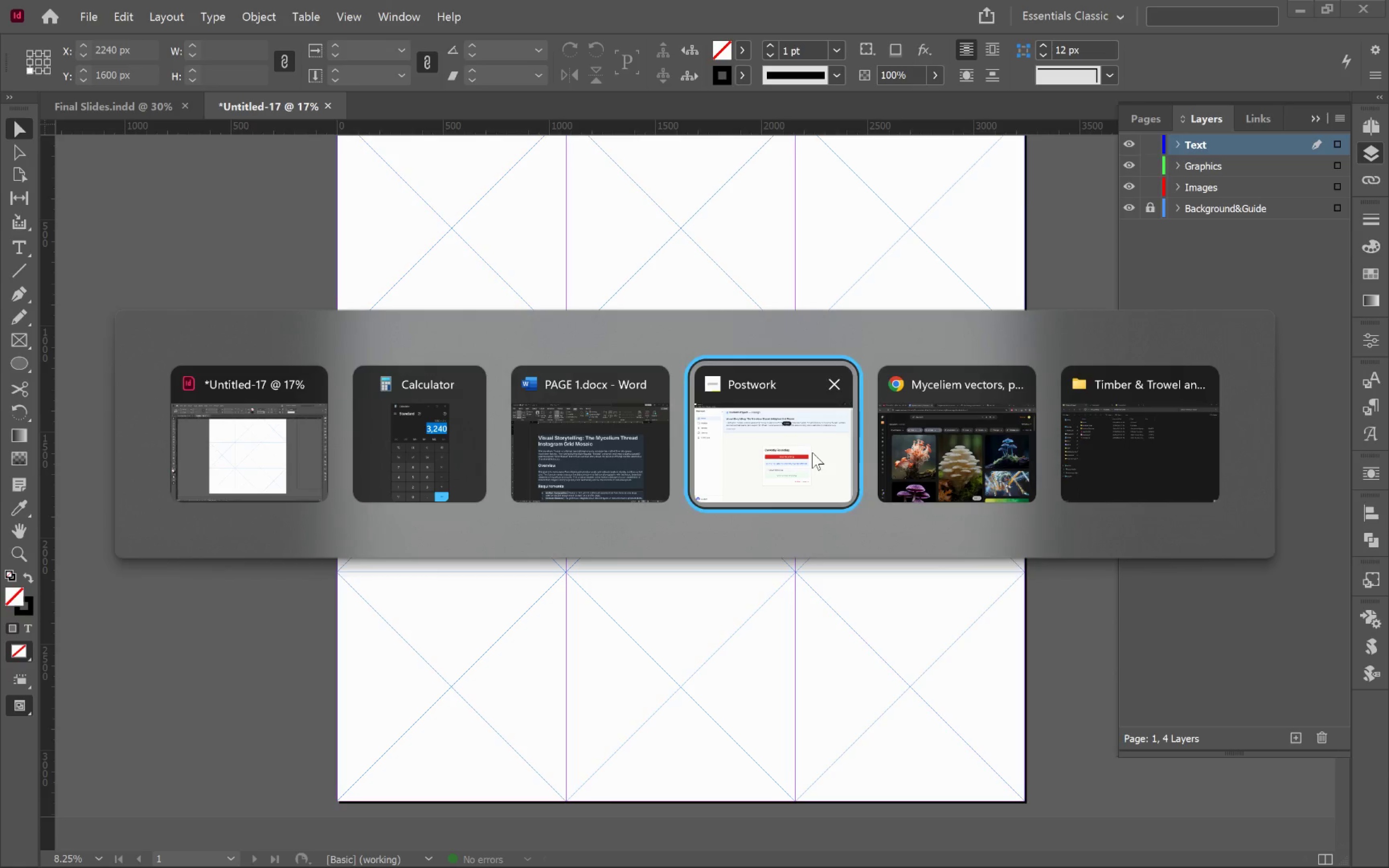 
key(Alt+Tab)
 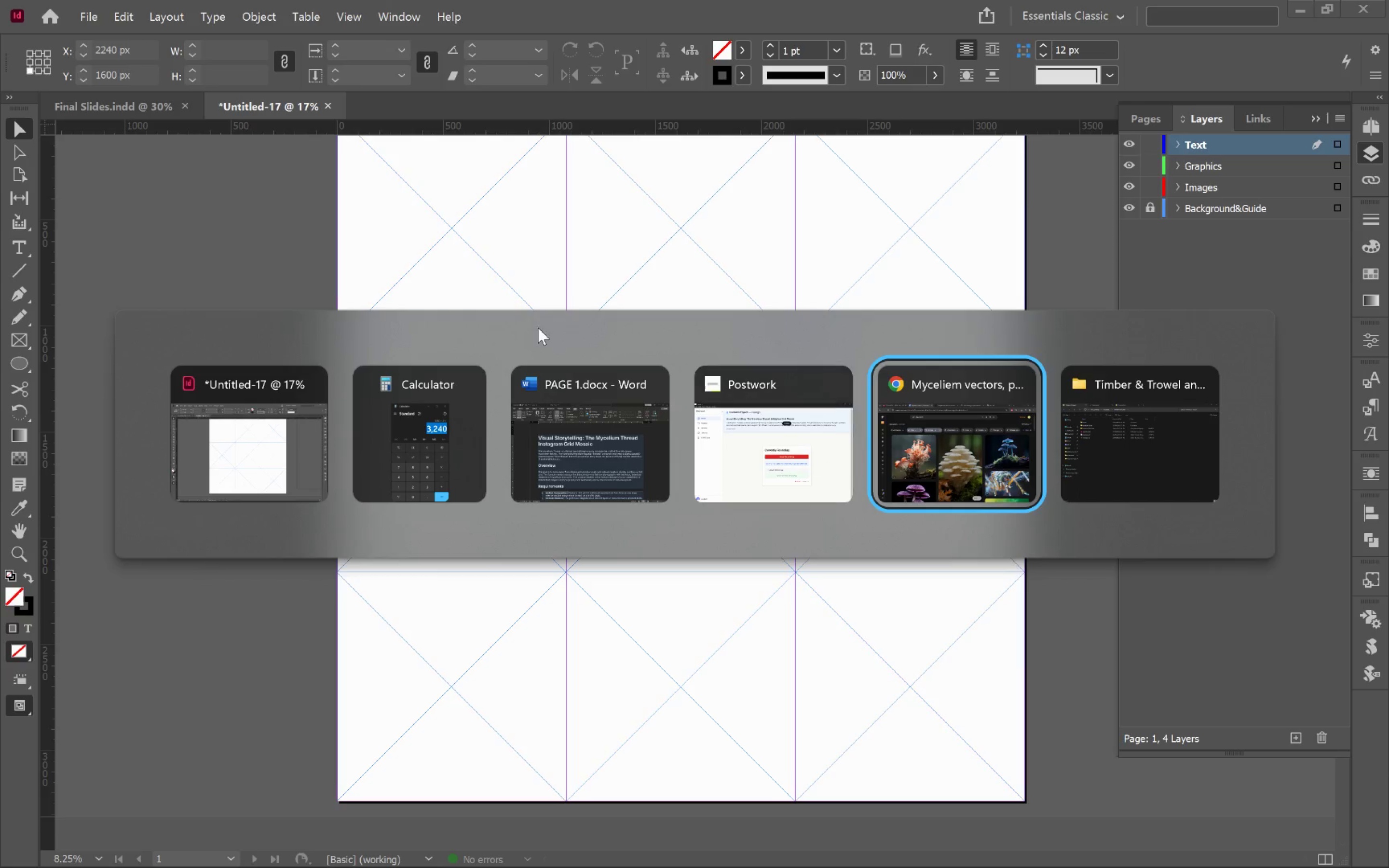 
left_click([474, 262])
 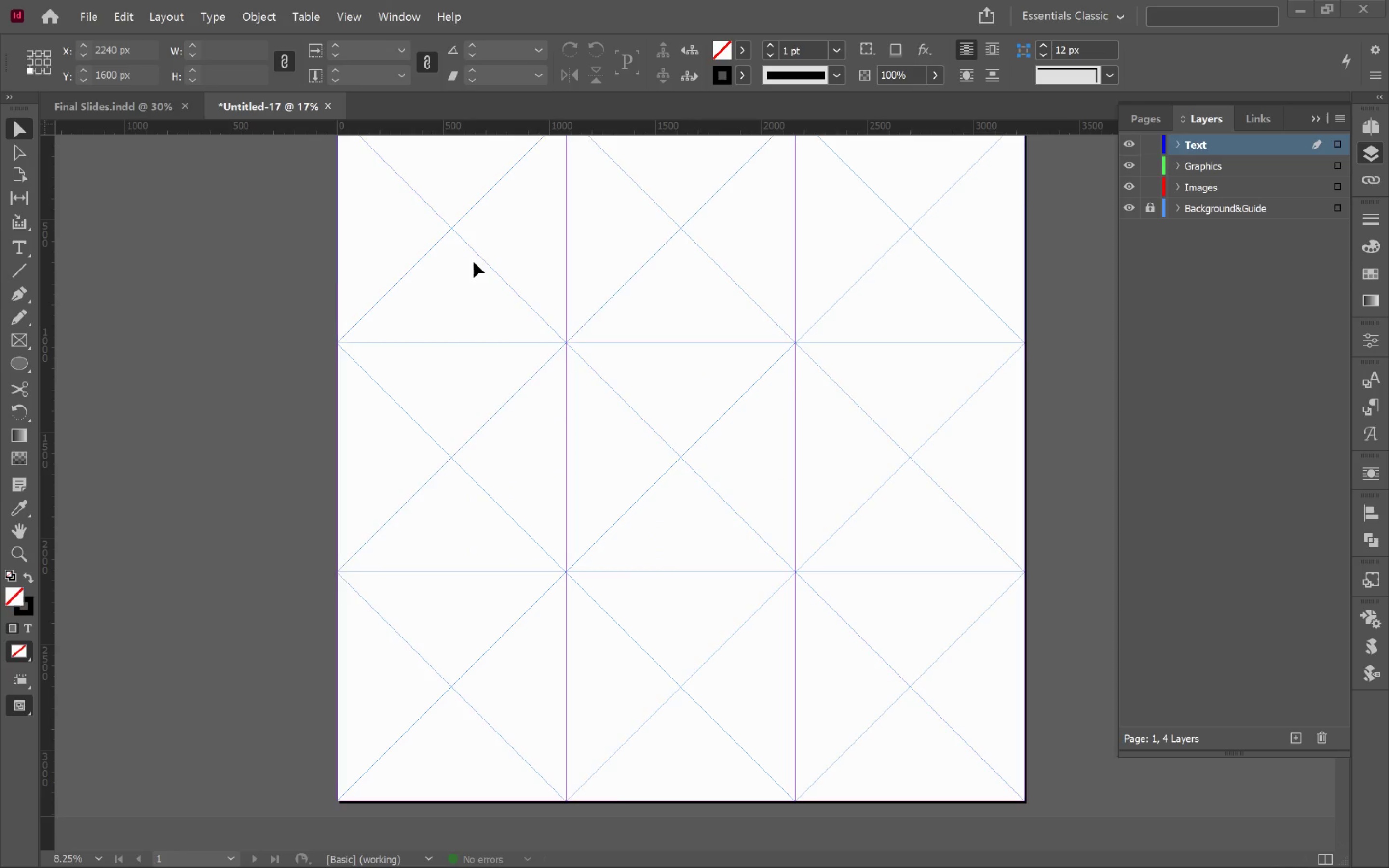 
key(Meta+MetaLeft)
 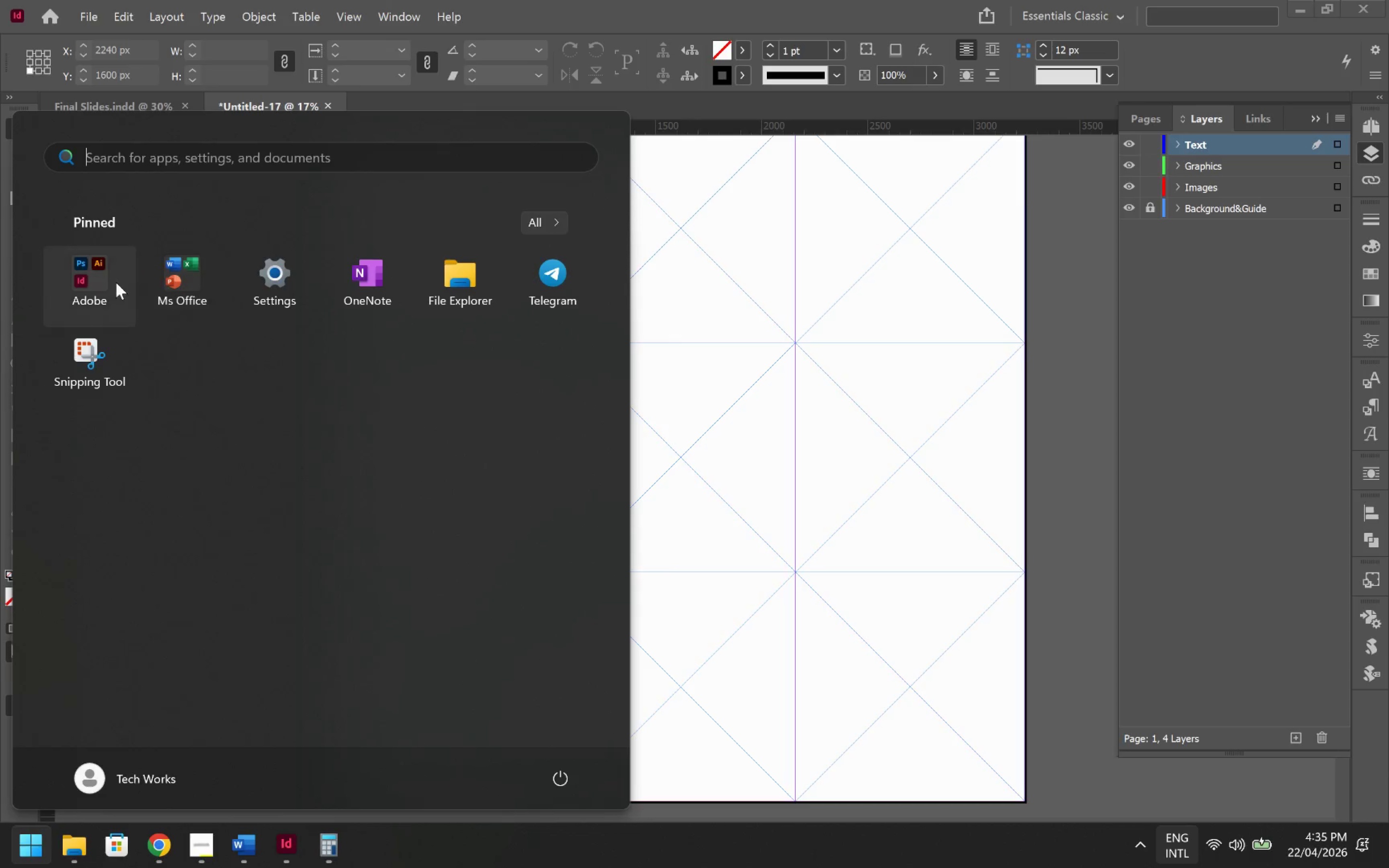 
left_click([91, 277])
 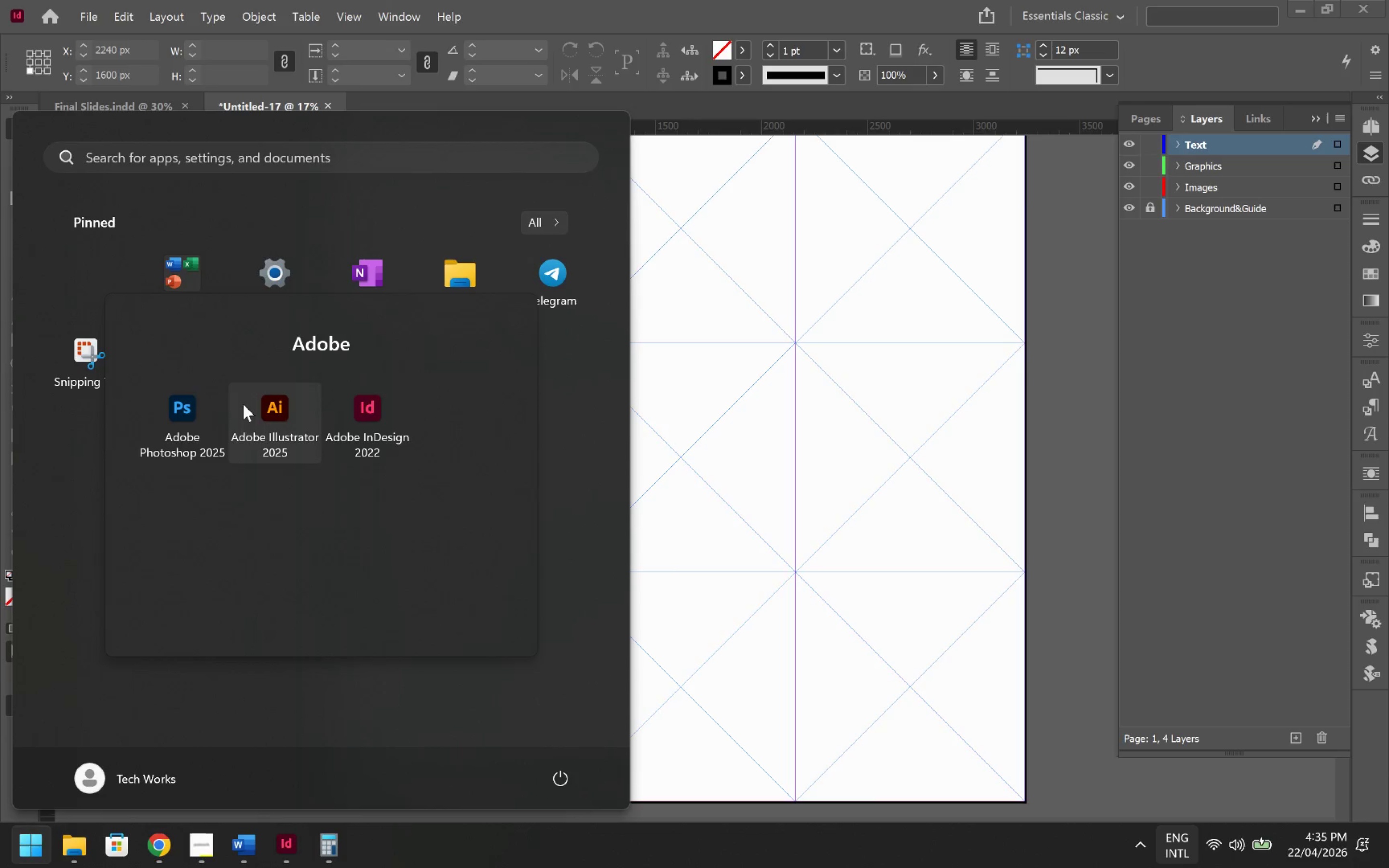 
left_click([259, 418])
 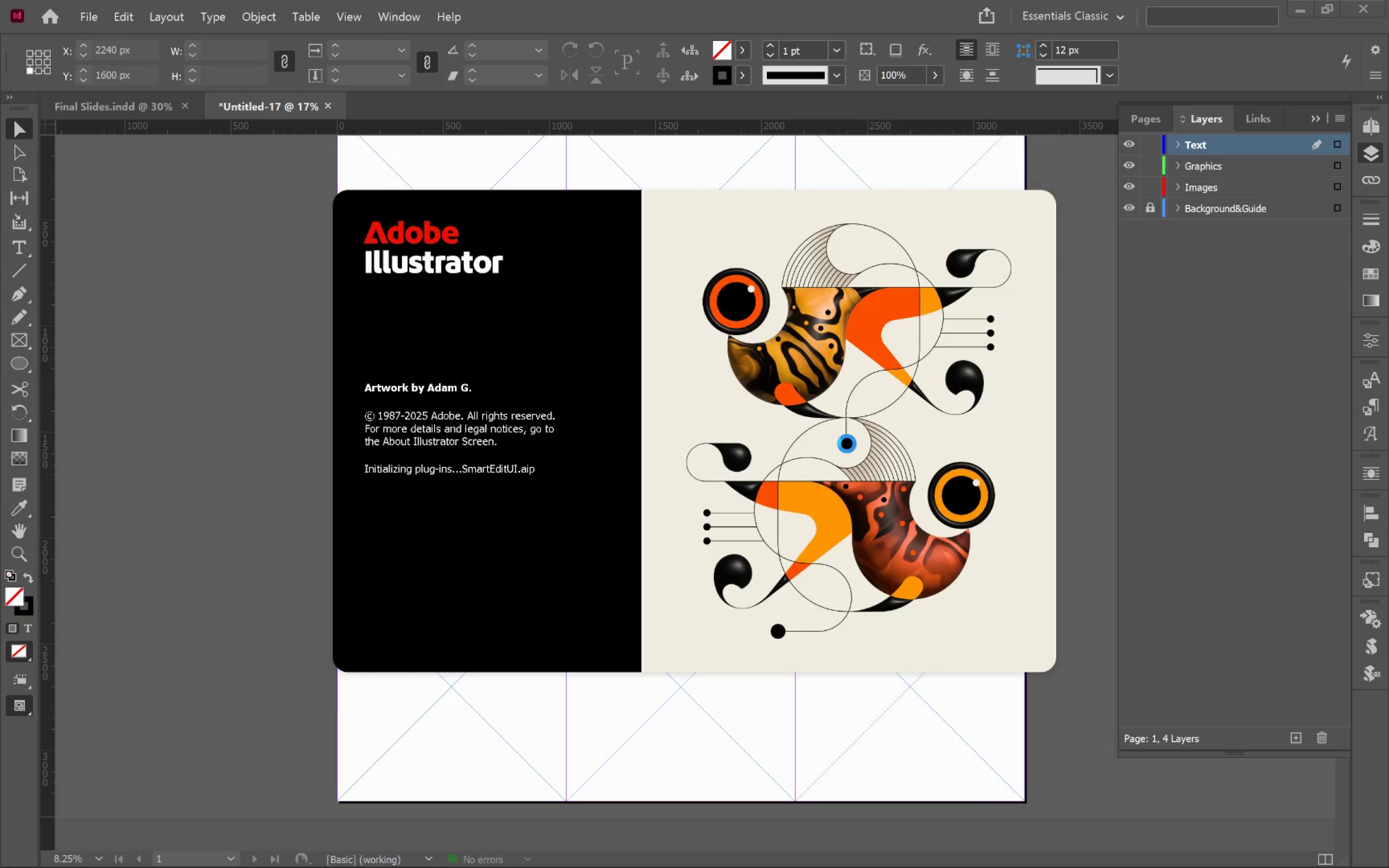 
wait(13.65)
 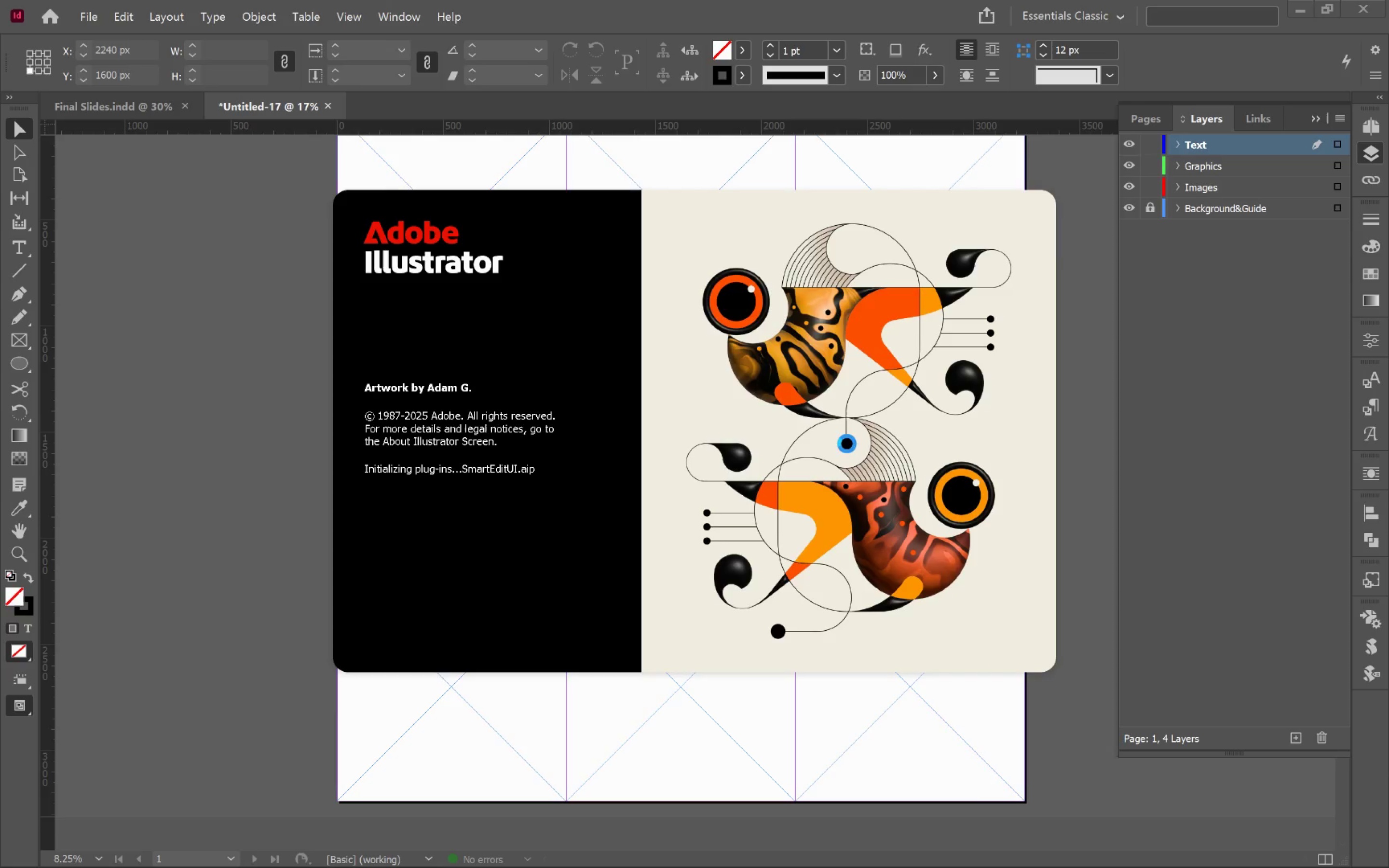 
left_click([538, 397])
 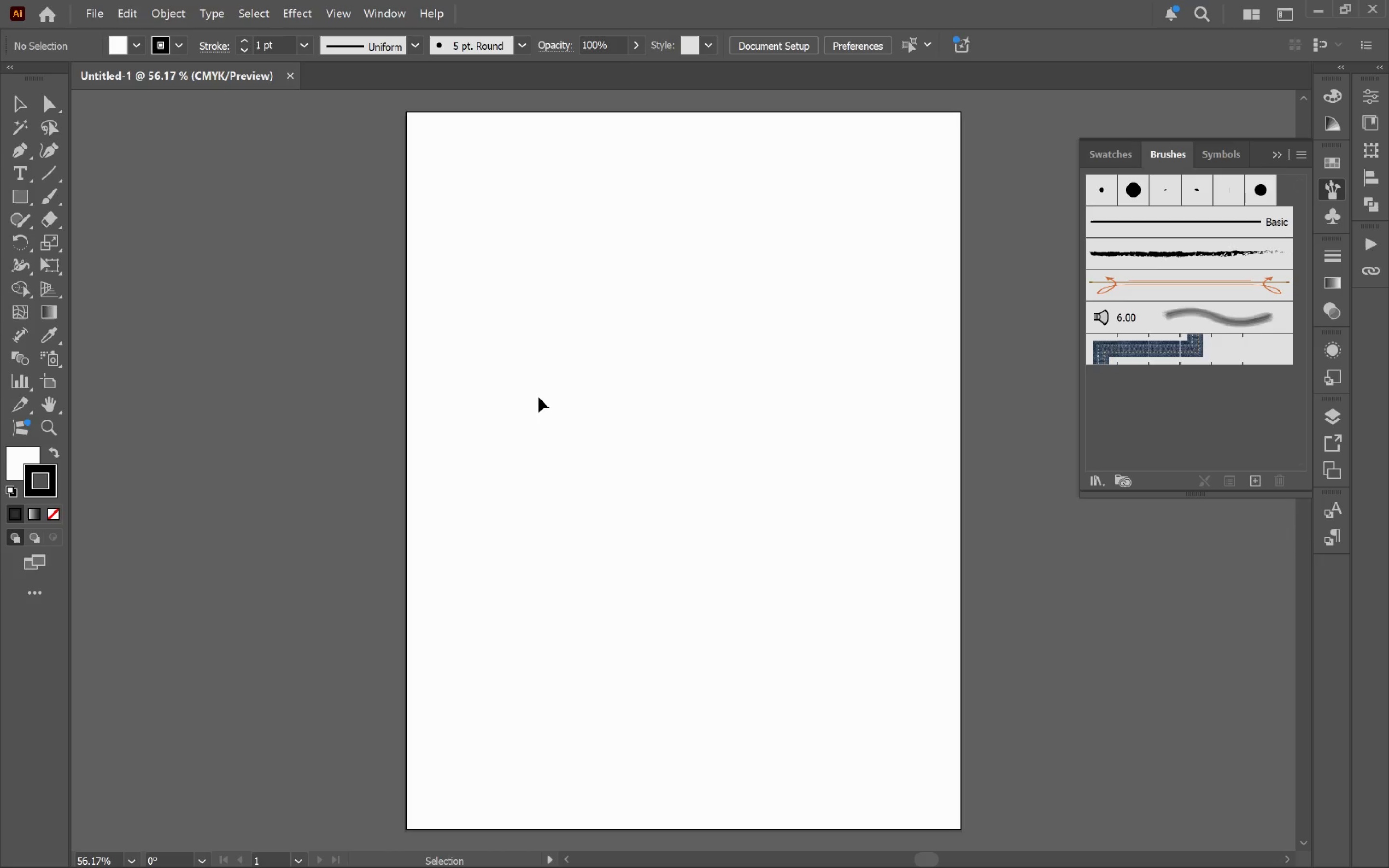 
wait(5.41)
 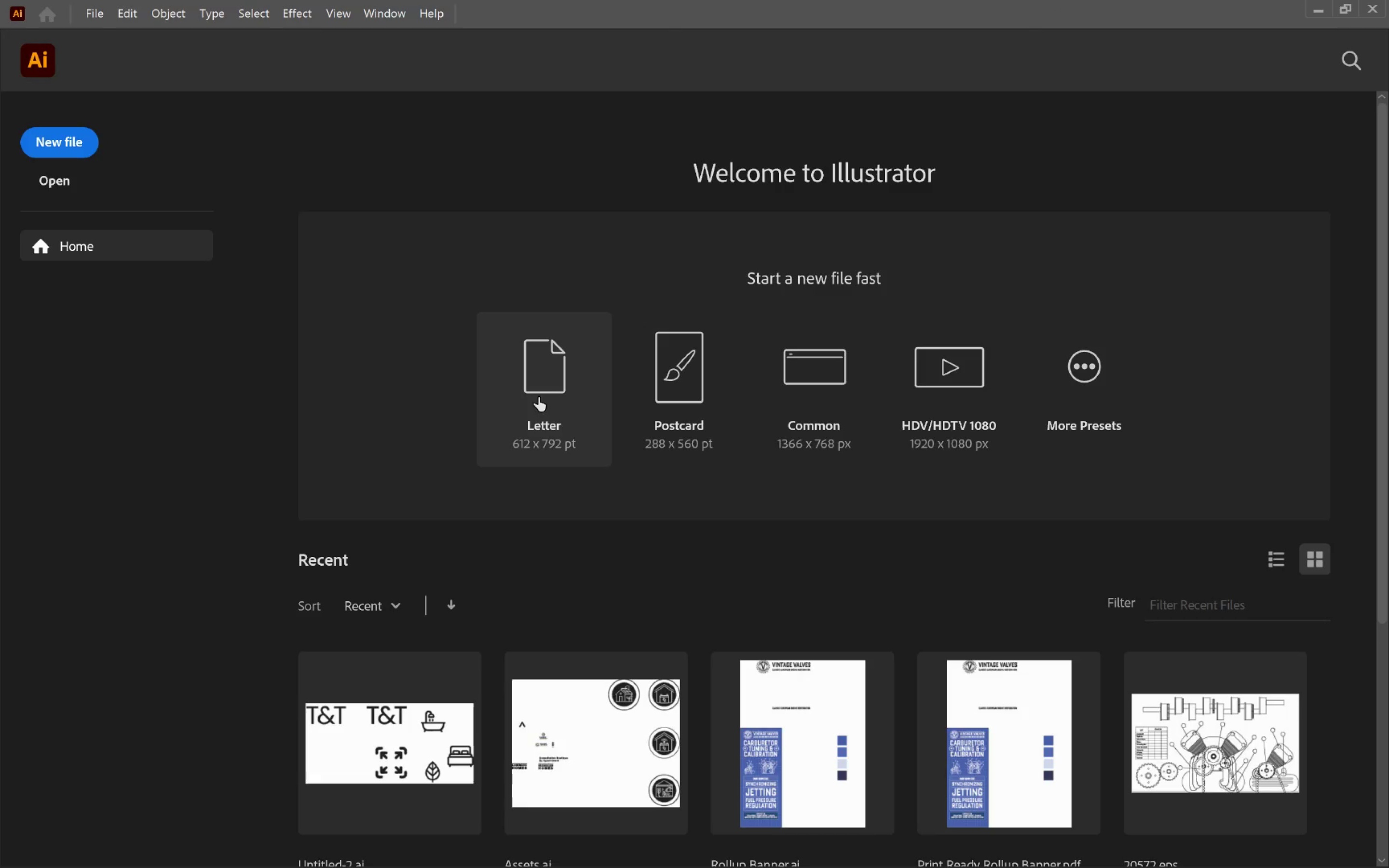 
key(Alt+Tab)
 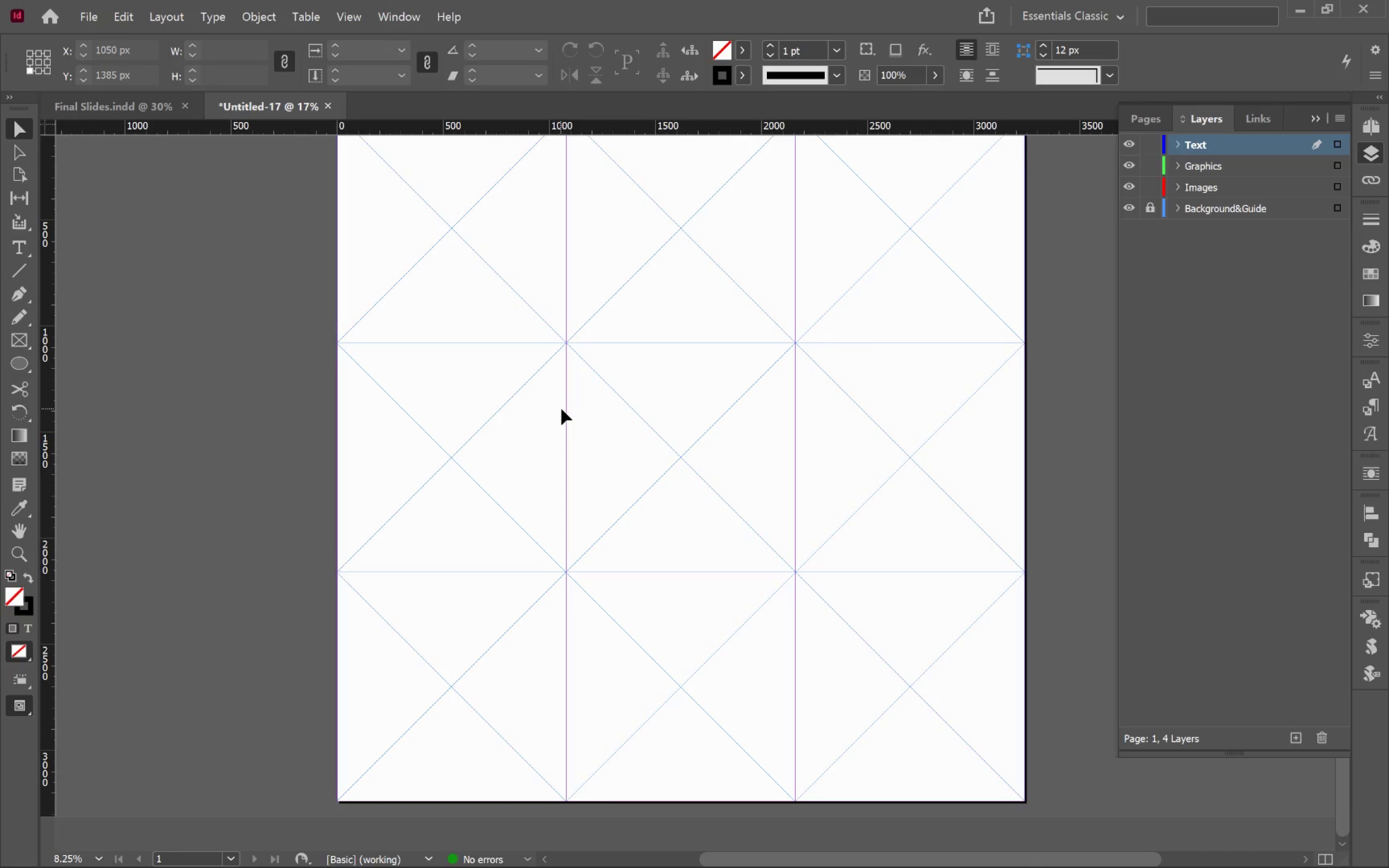 
key(Alt+Tab)
 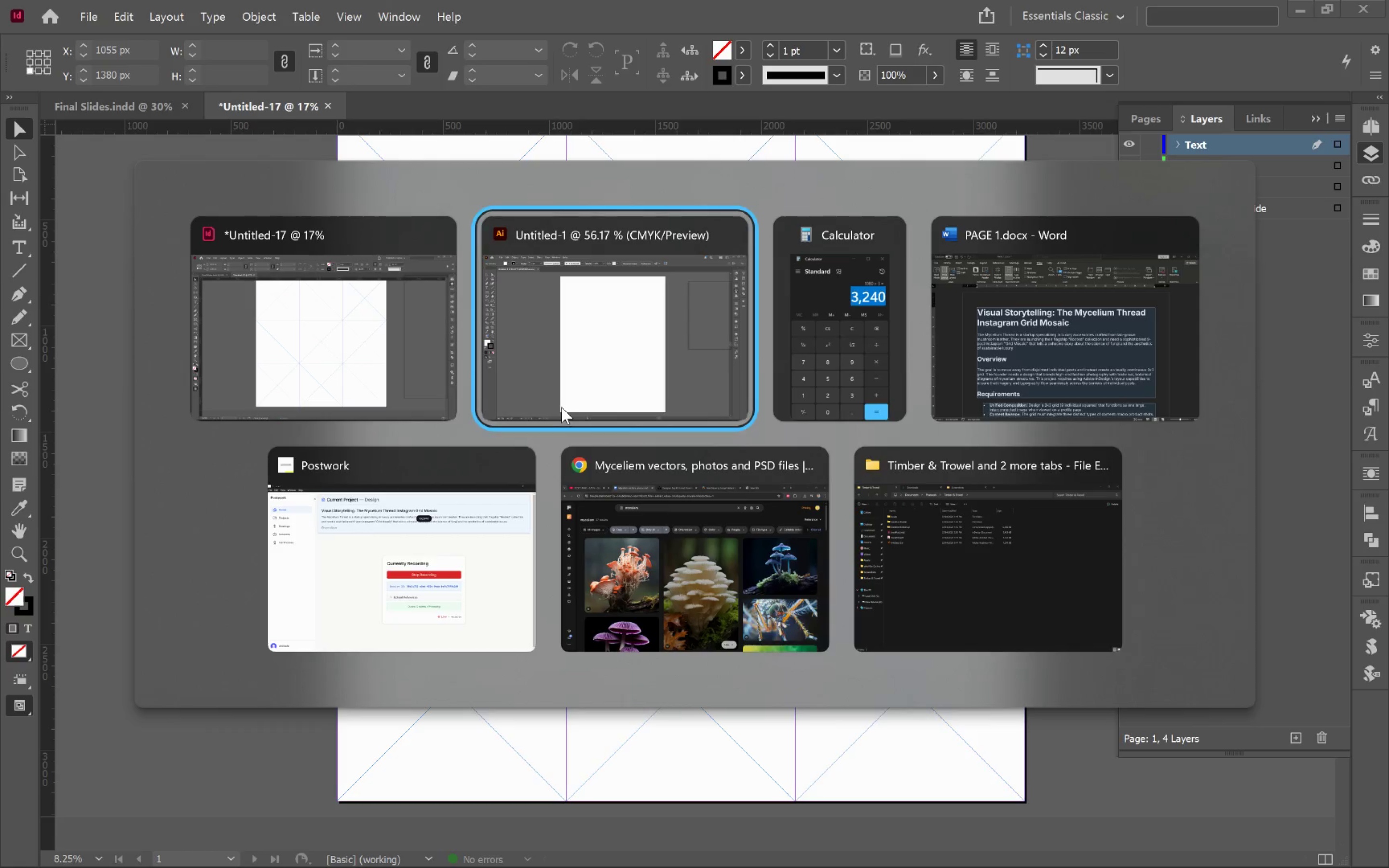 
key(Alt+Tab)
 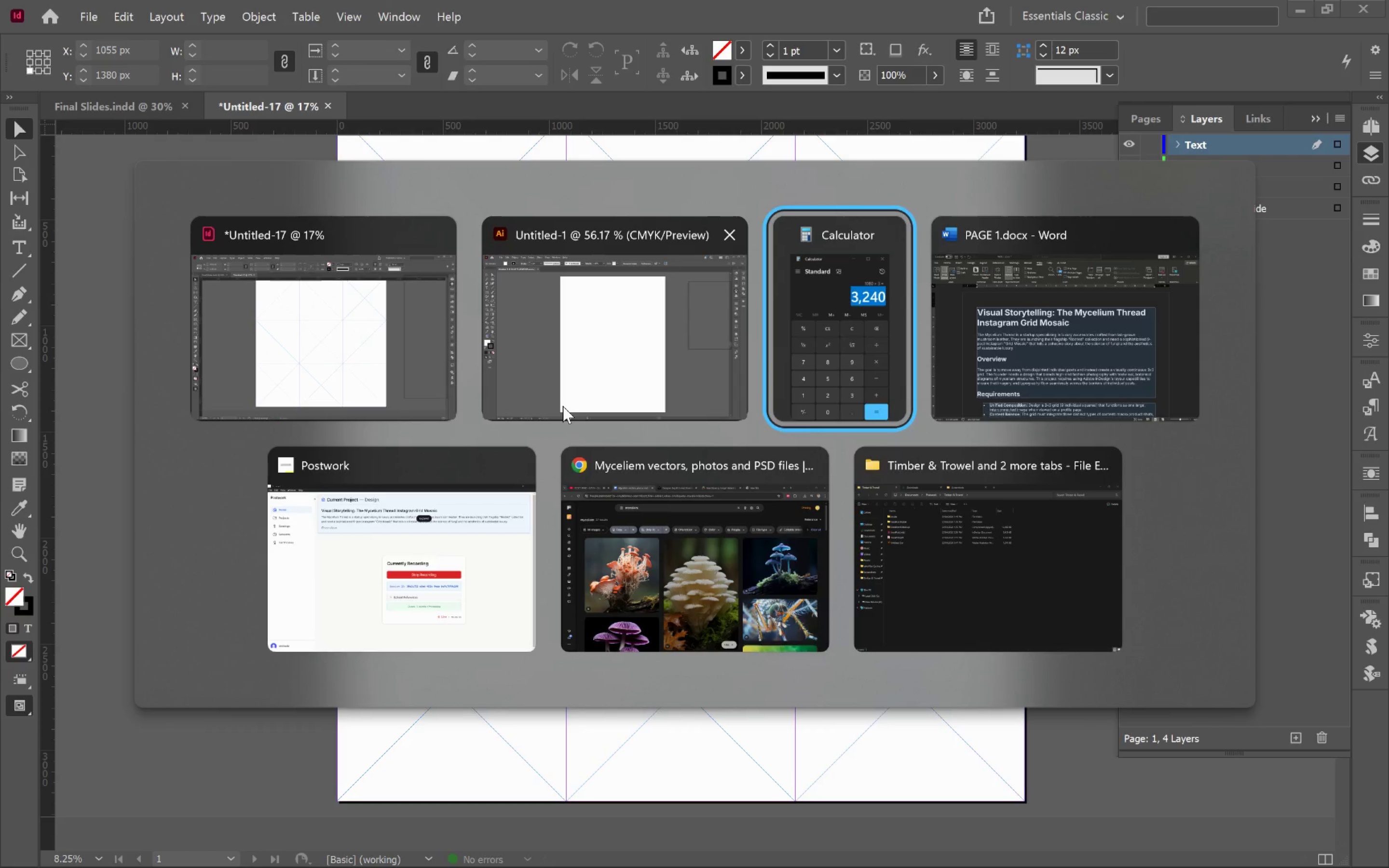 
key(Alt+Tab)
 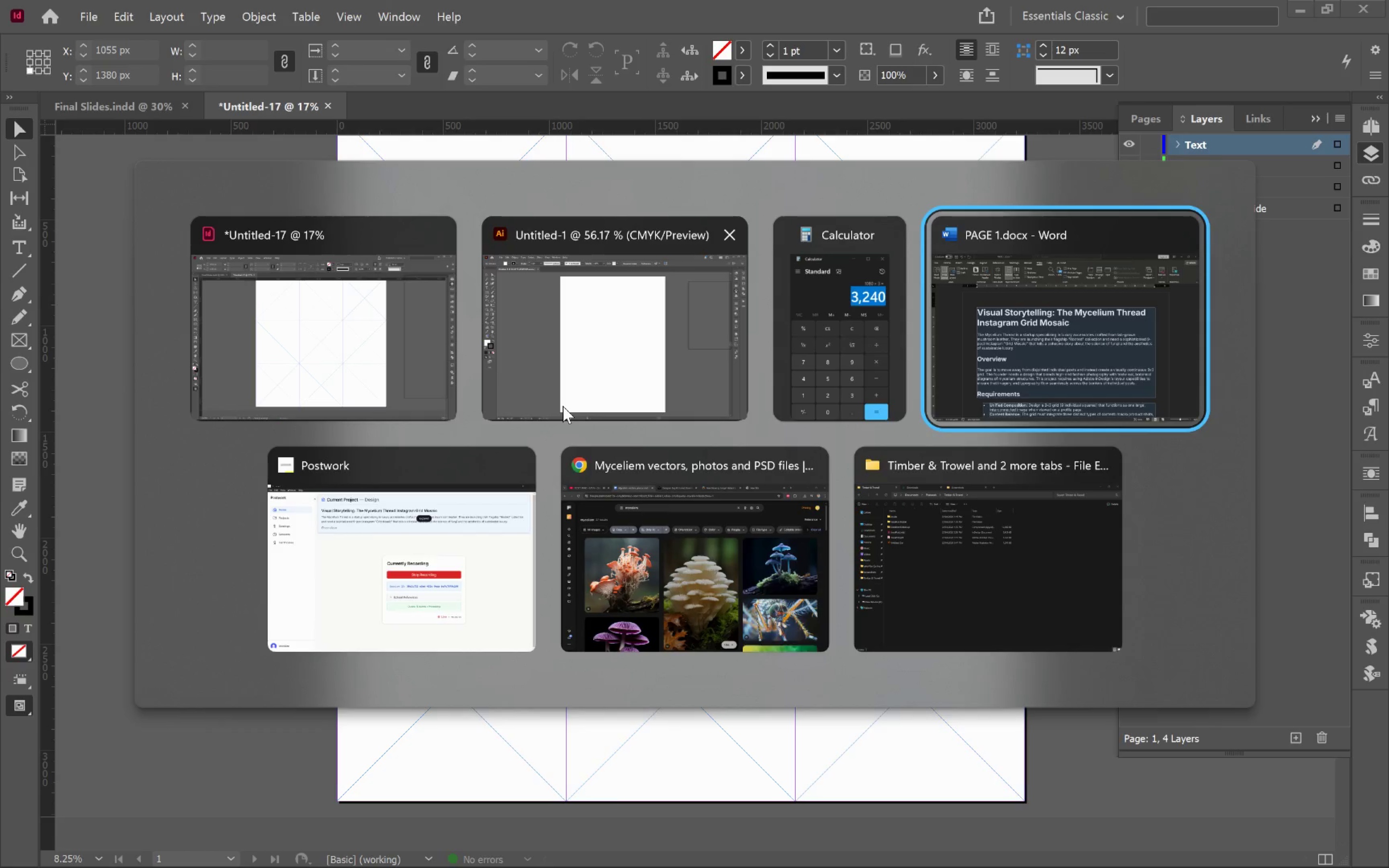 
key(Alt+Tab)
 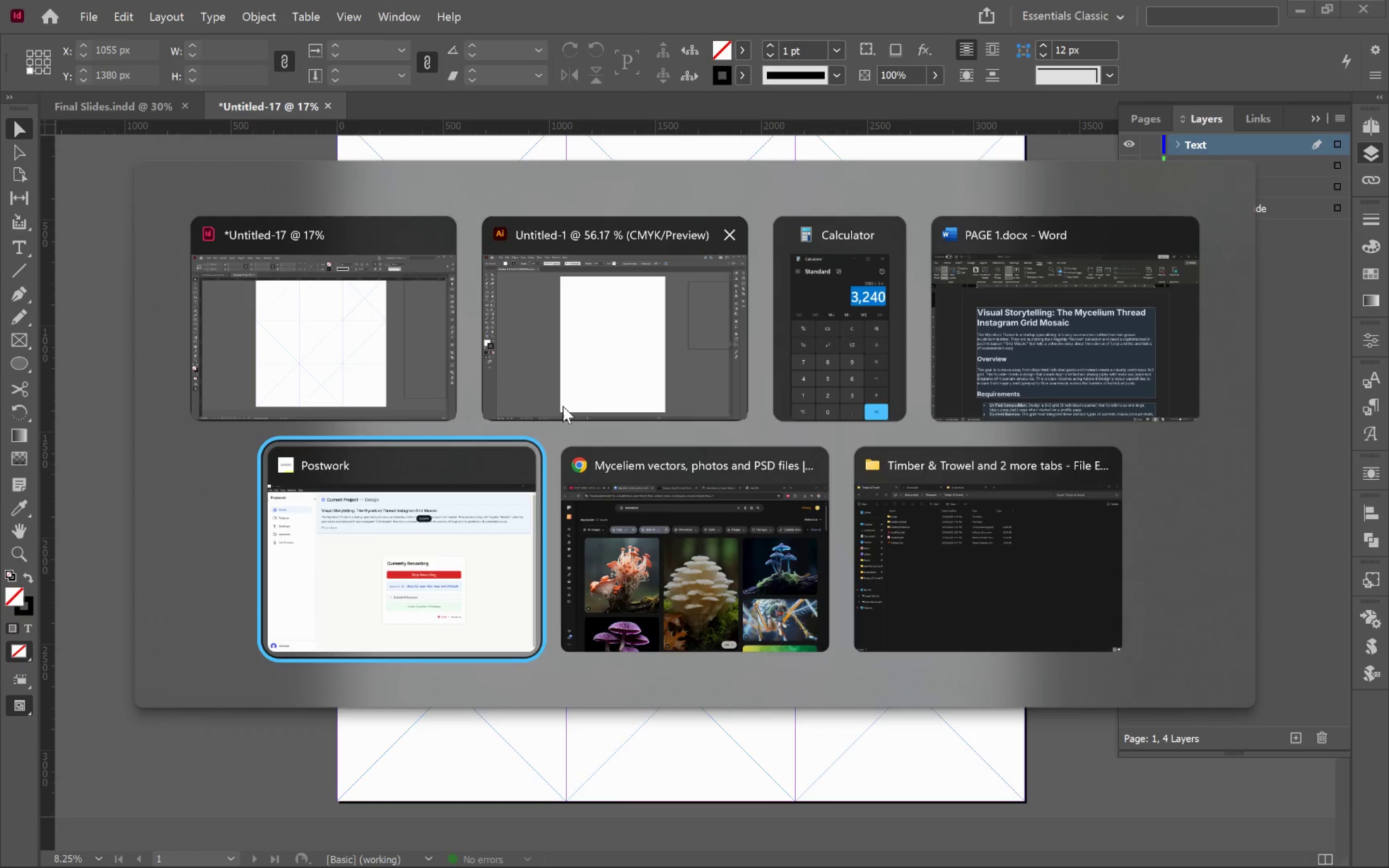 
key(Alt+Tab)
 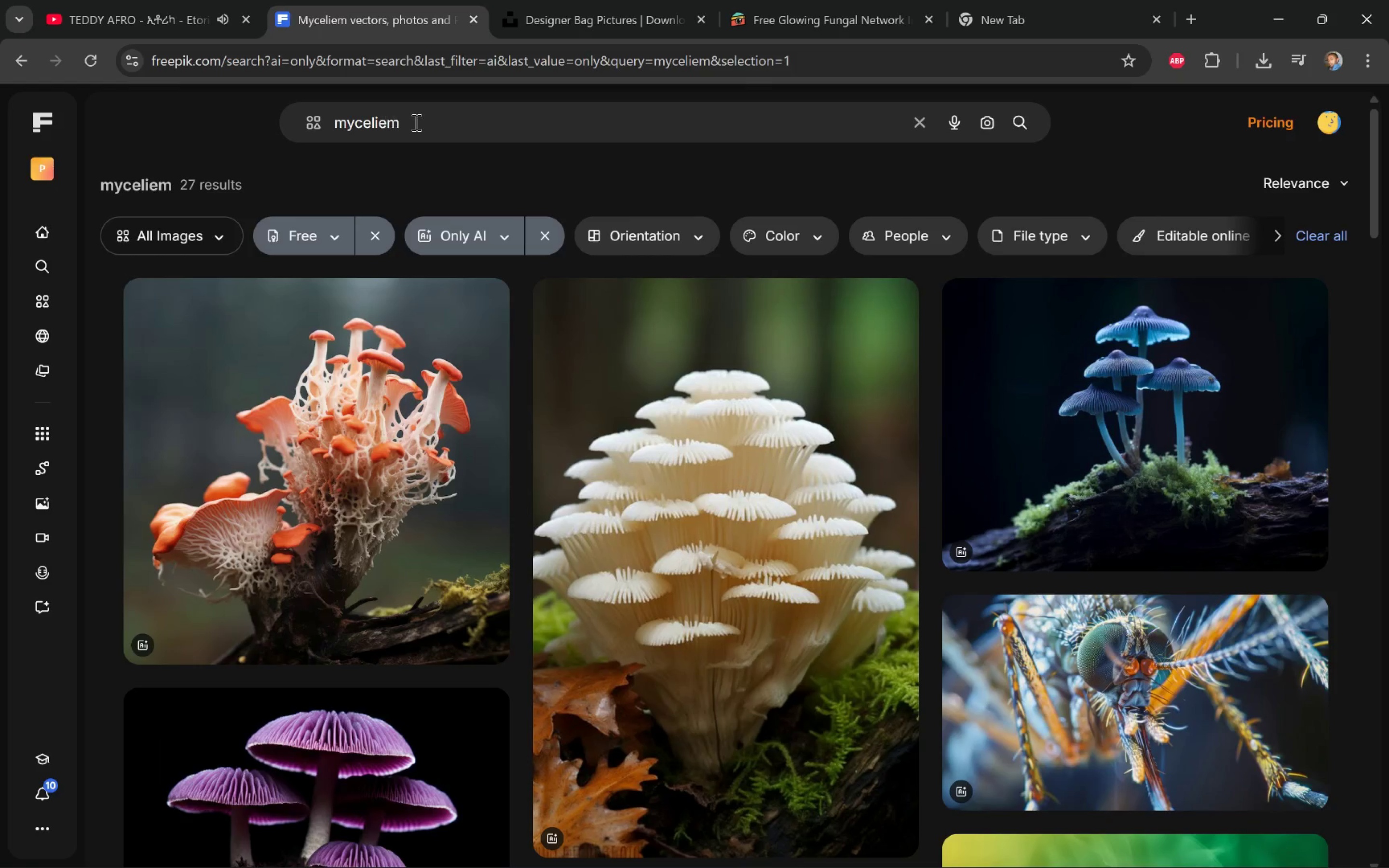 
wait(5.88)
 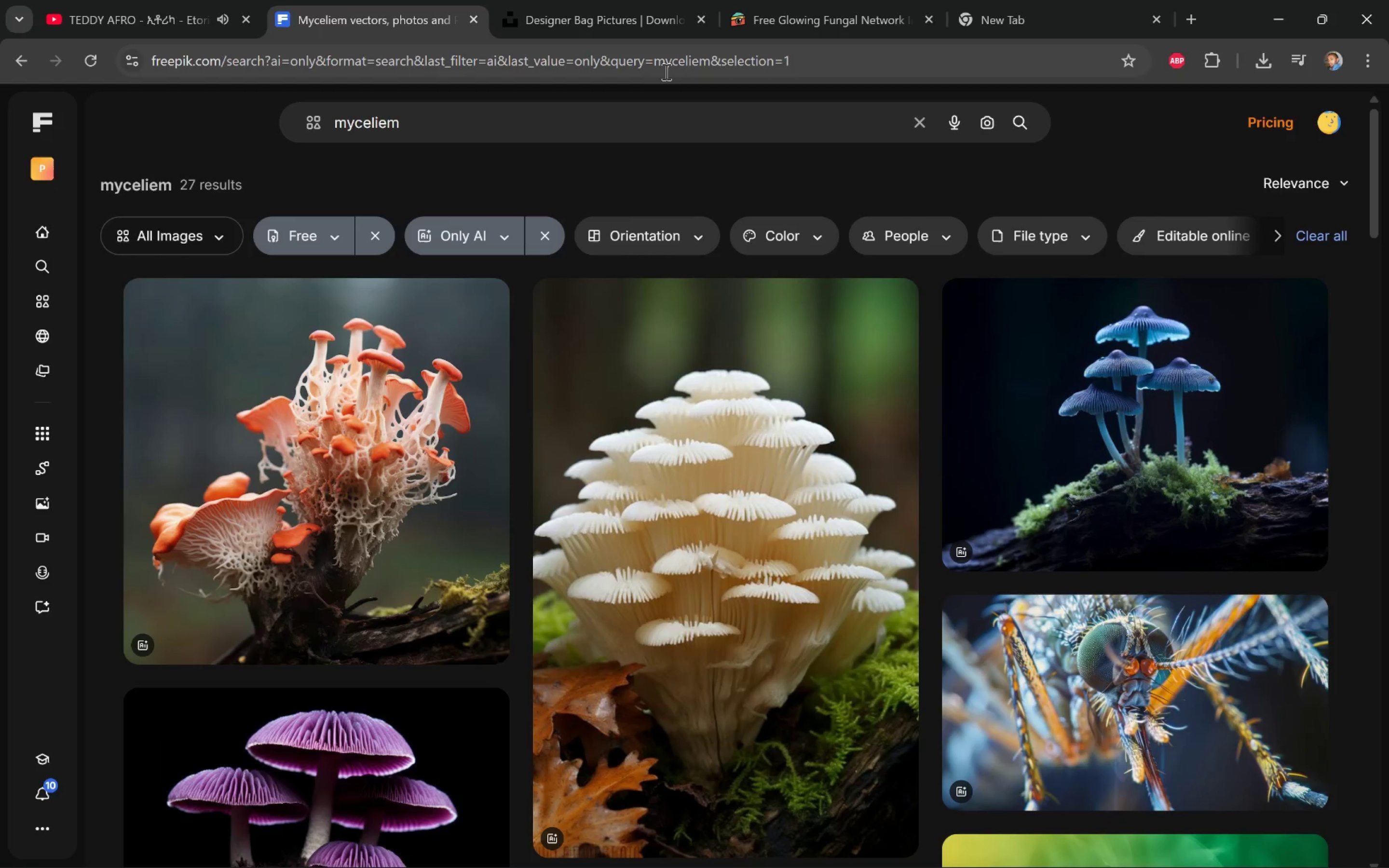 
mouse_move([58, 127])
 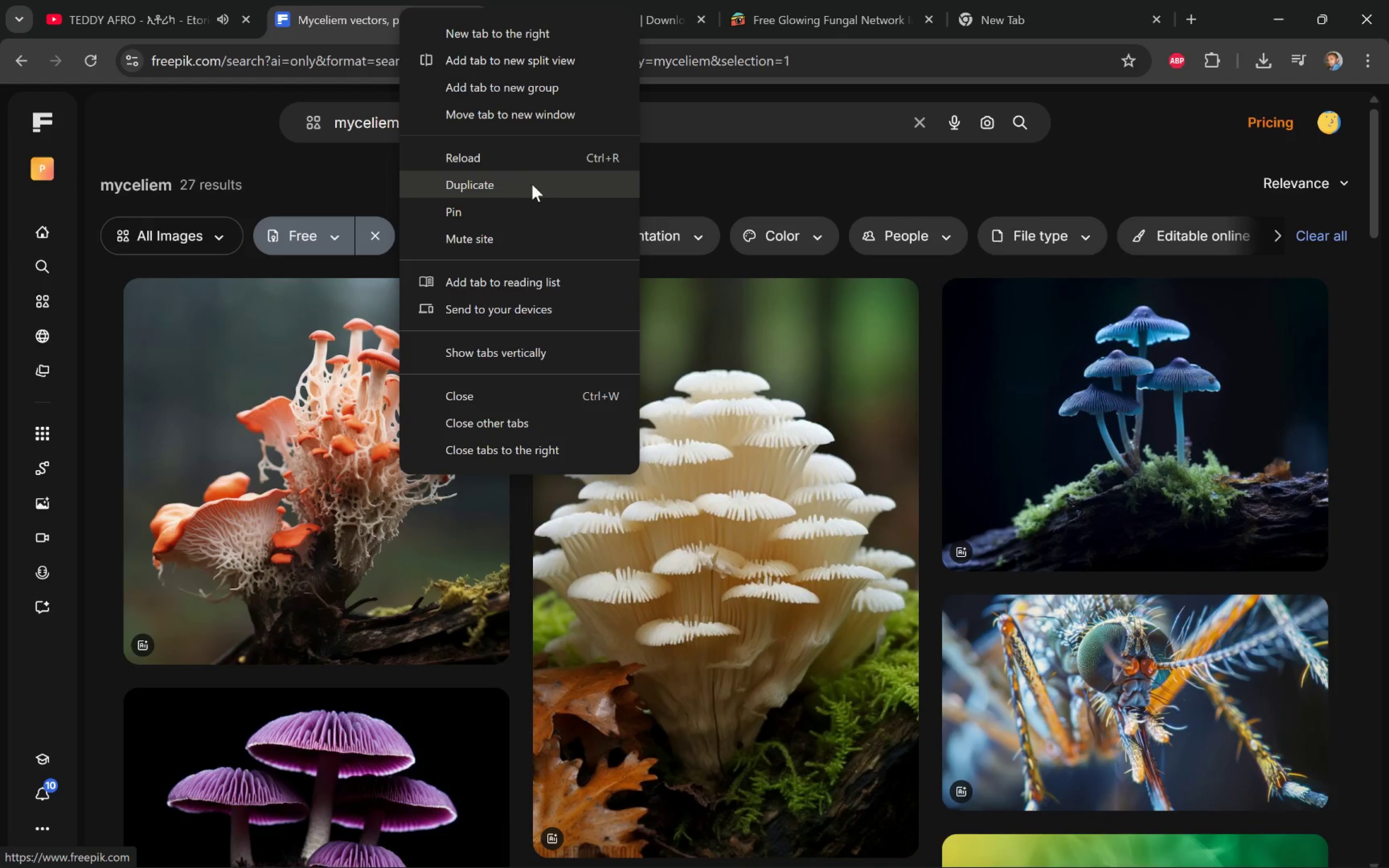 
mouse_move([486, 21])
 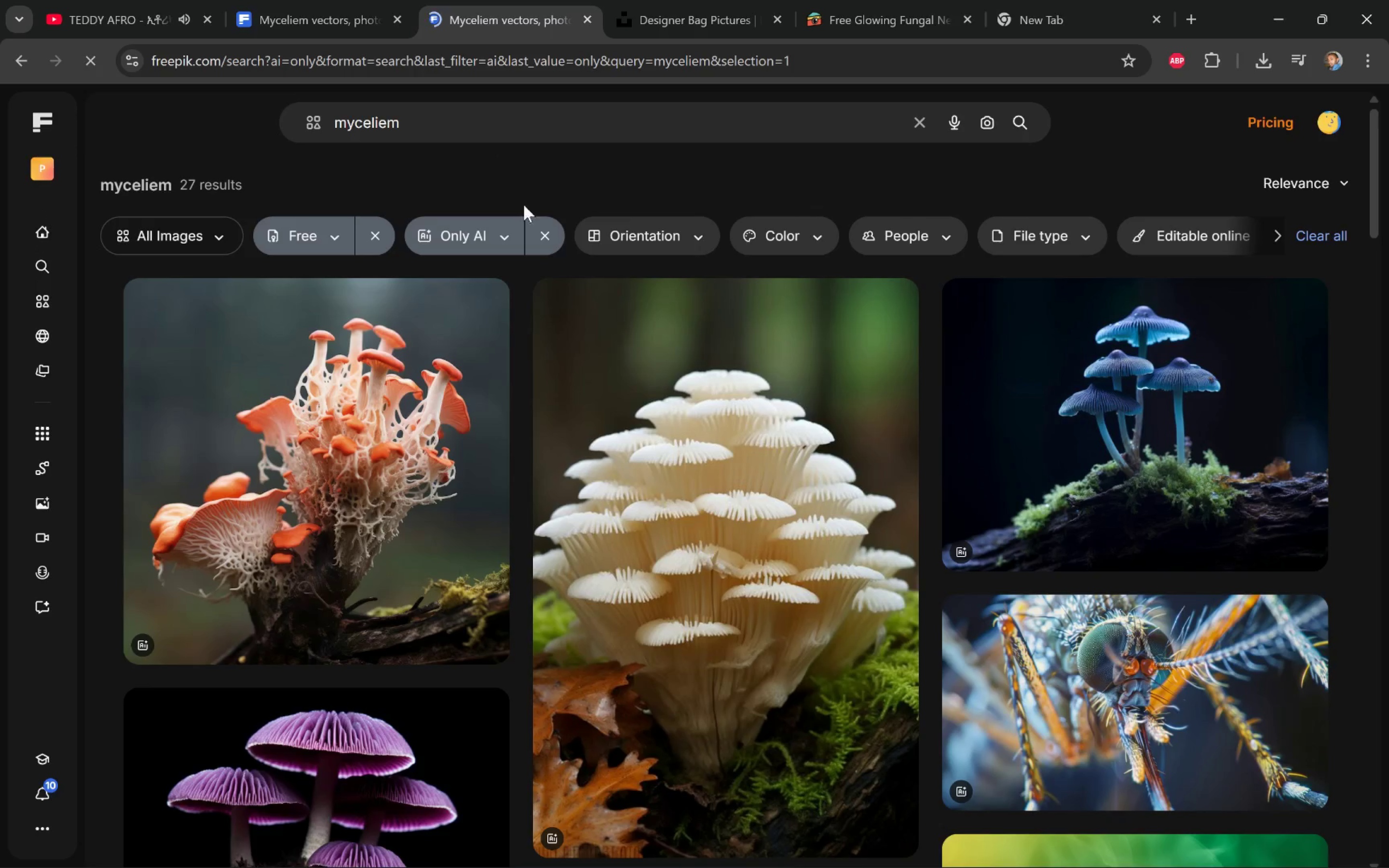 
left_click([542, 235])
 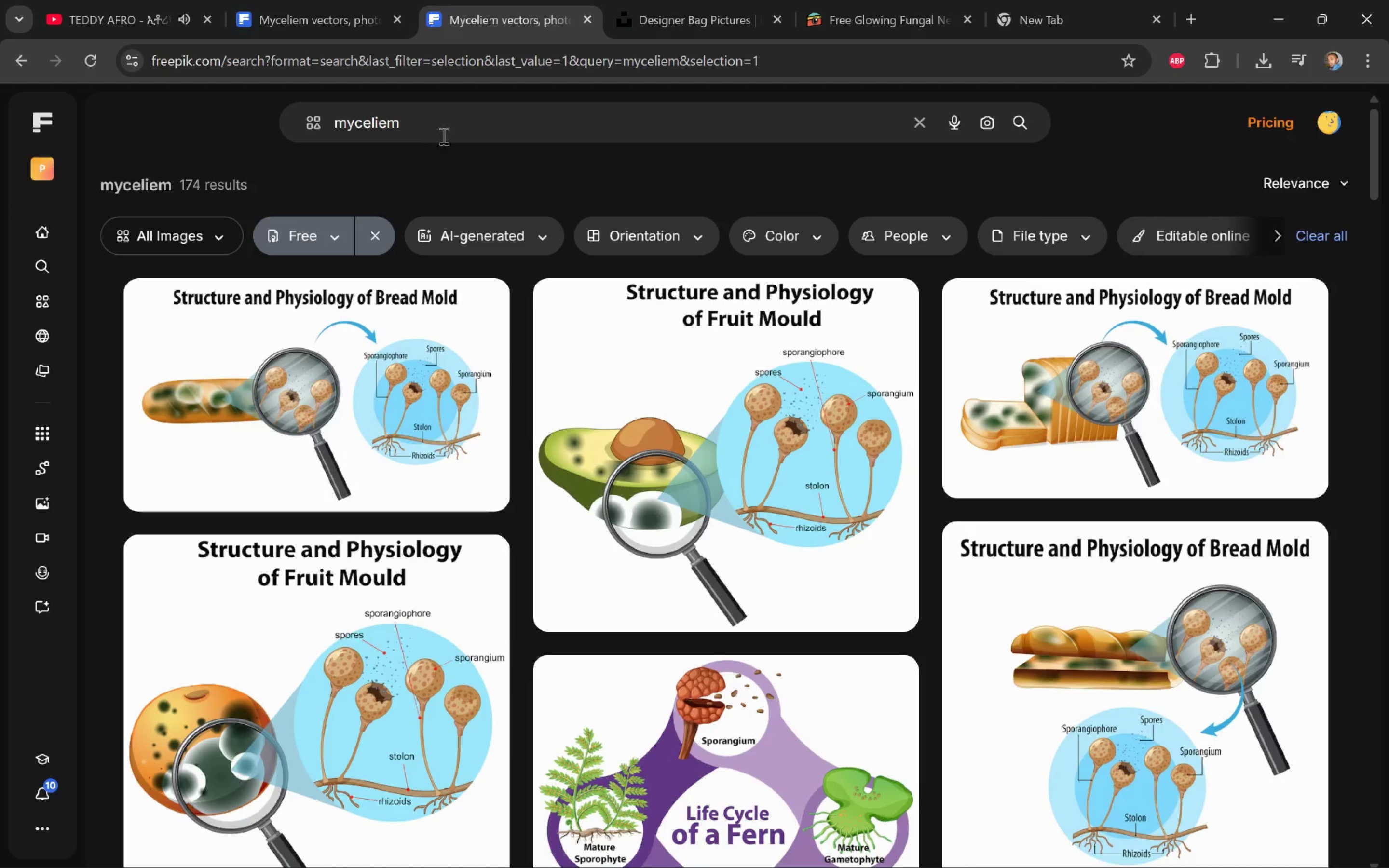 
key(Control+A)
 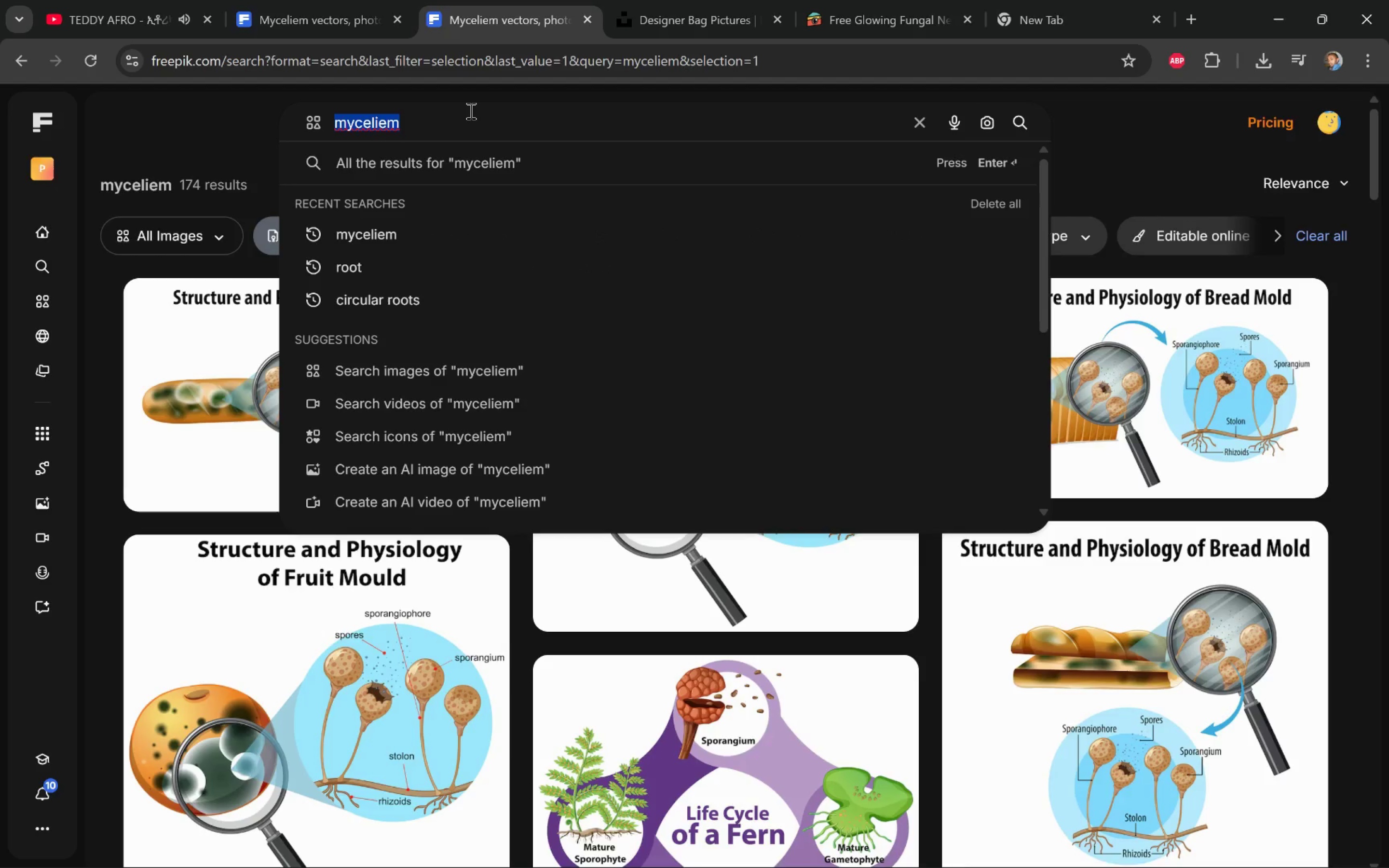 
type(dry root)
 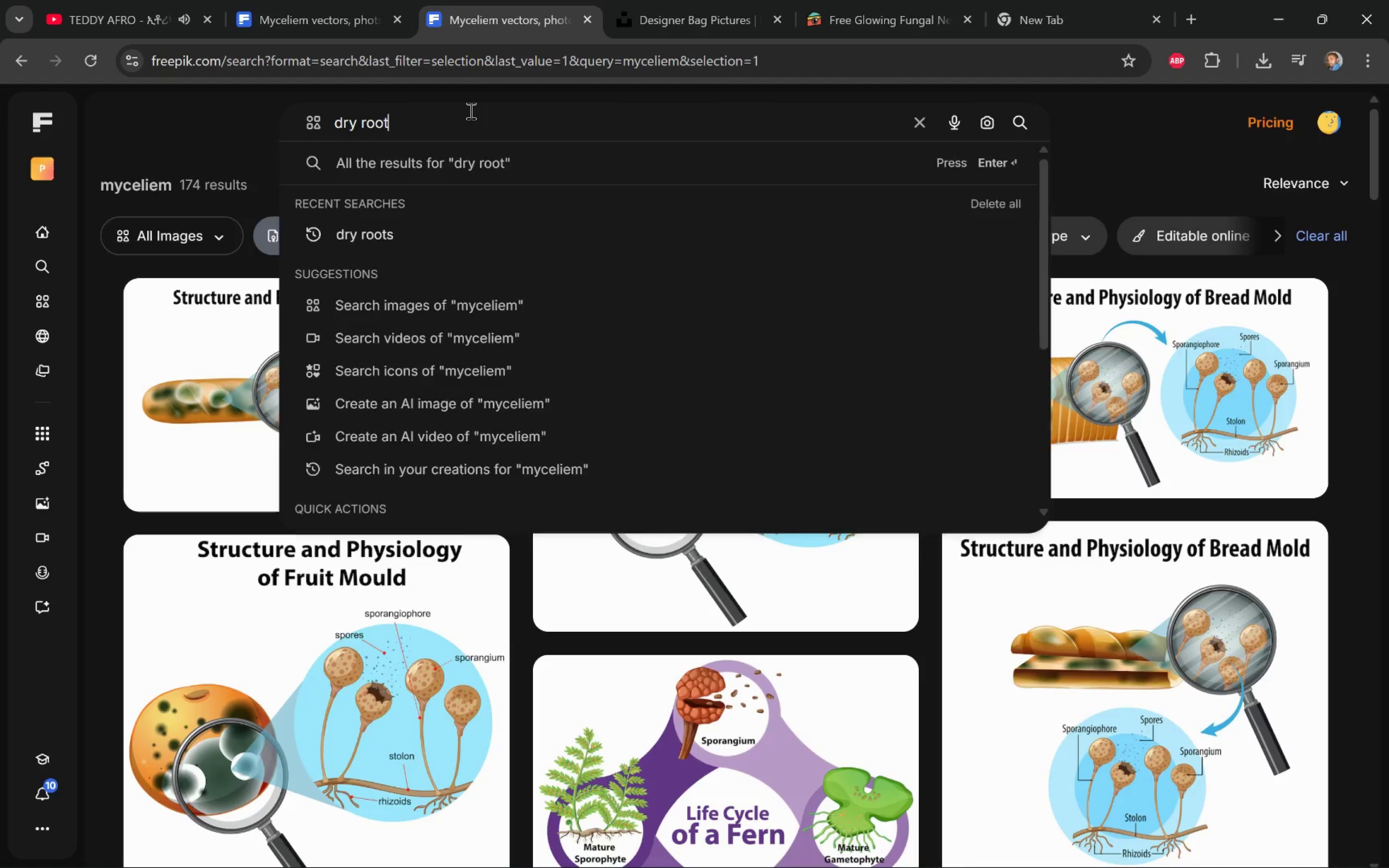 
key(Enter)
 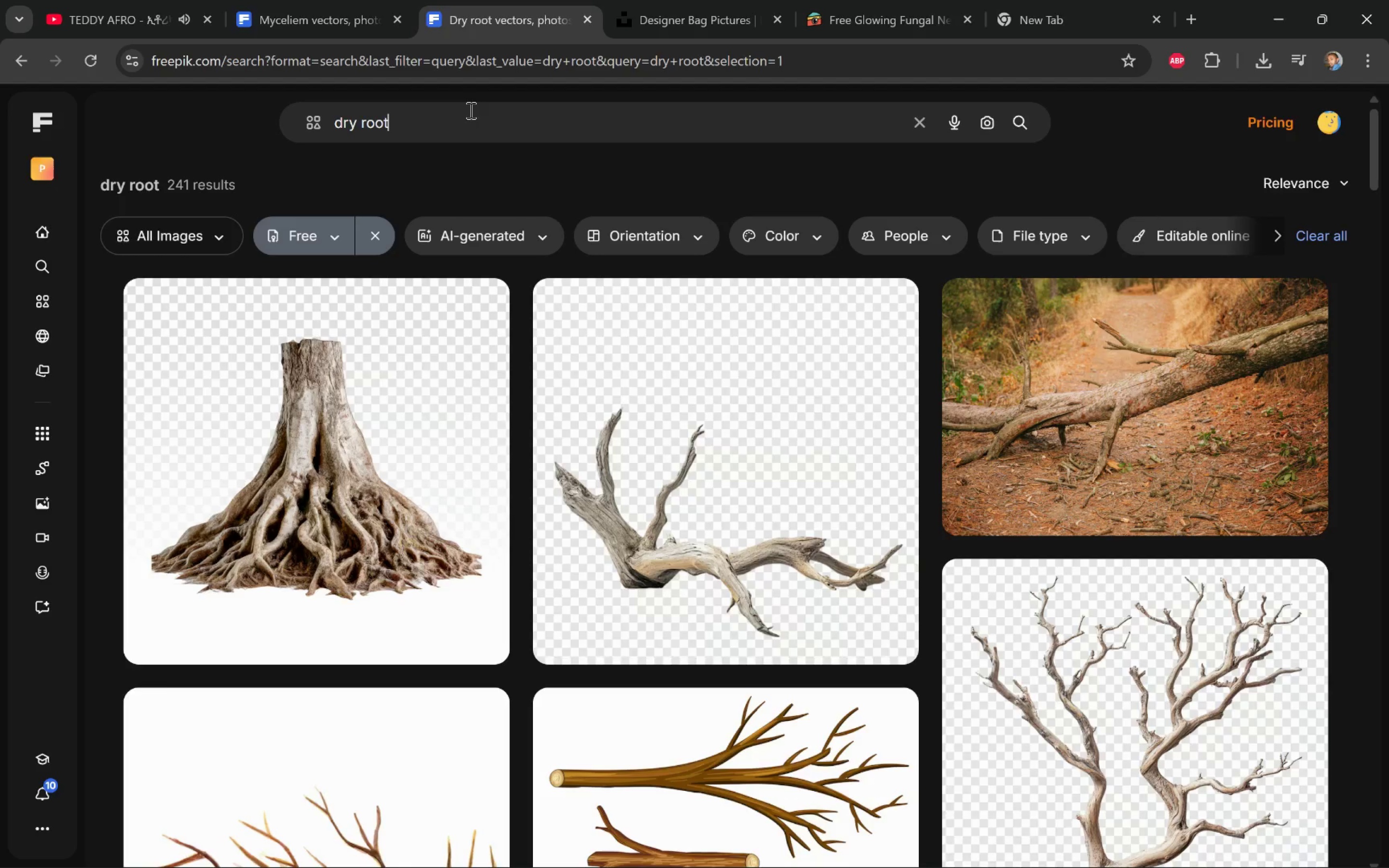 
left_click([221, 236])
 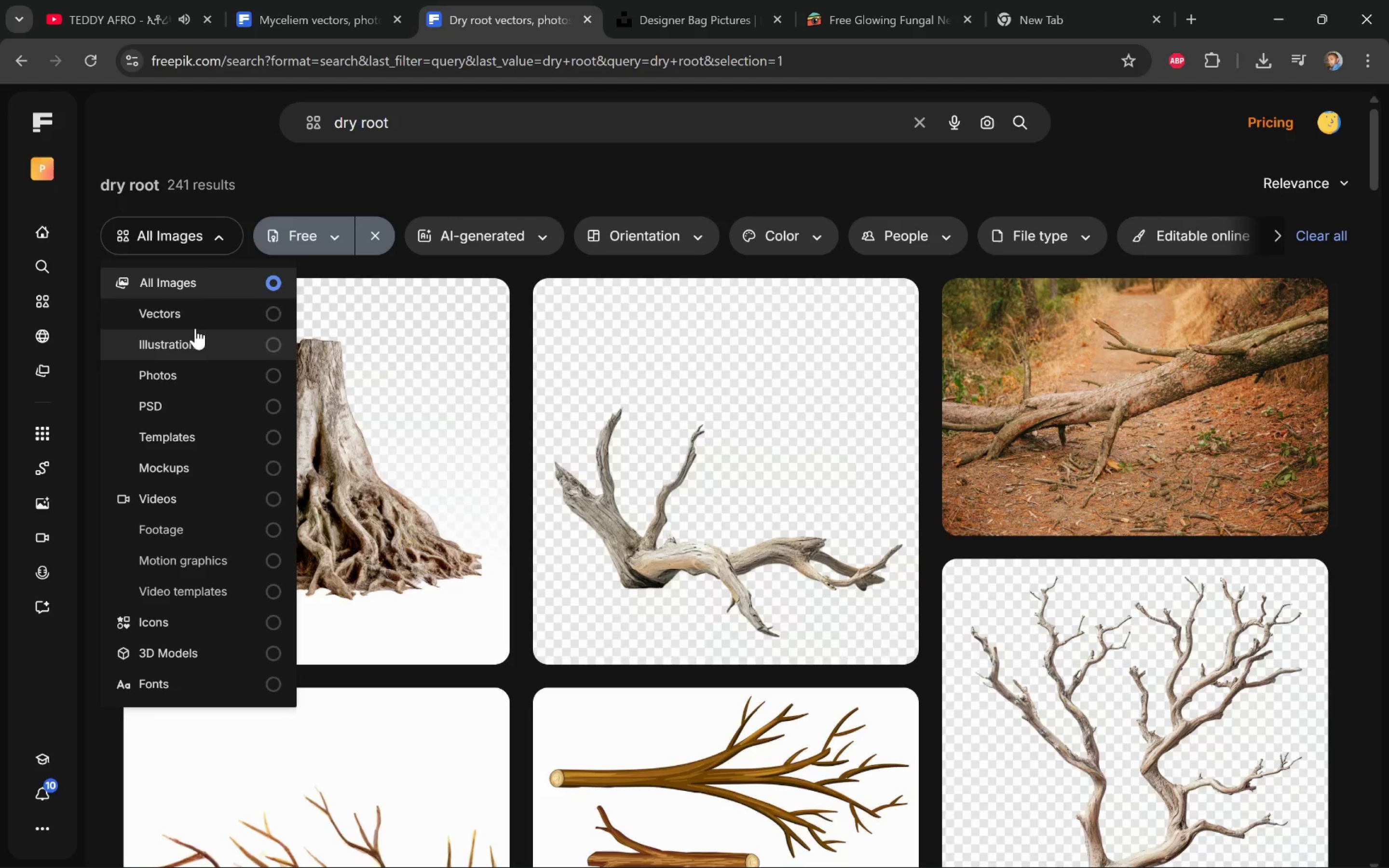 
left_click([193, 320])
 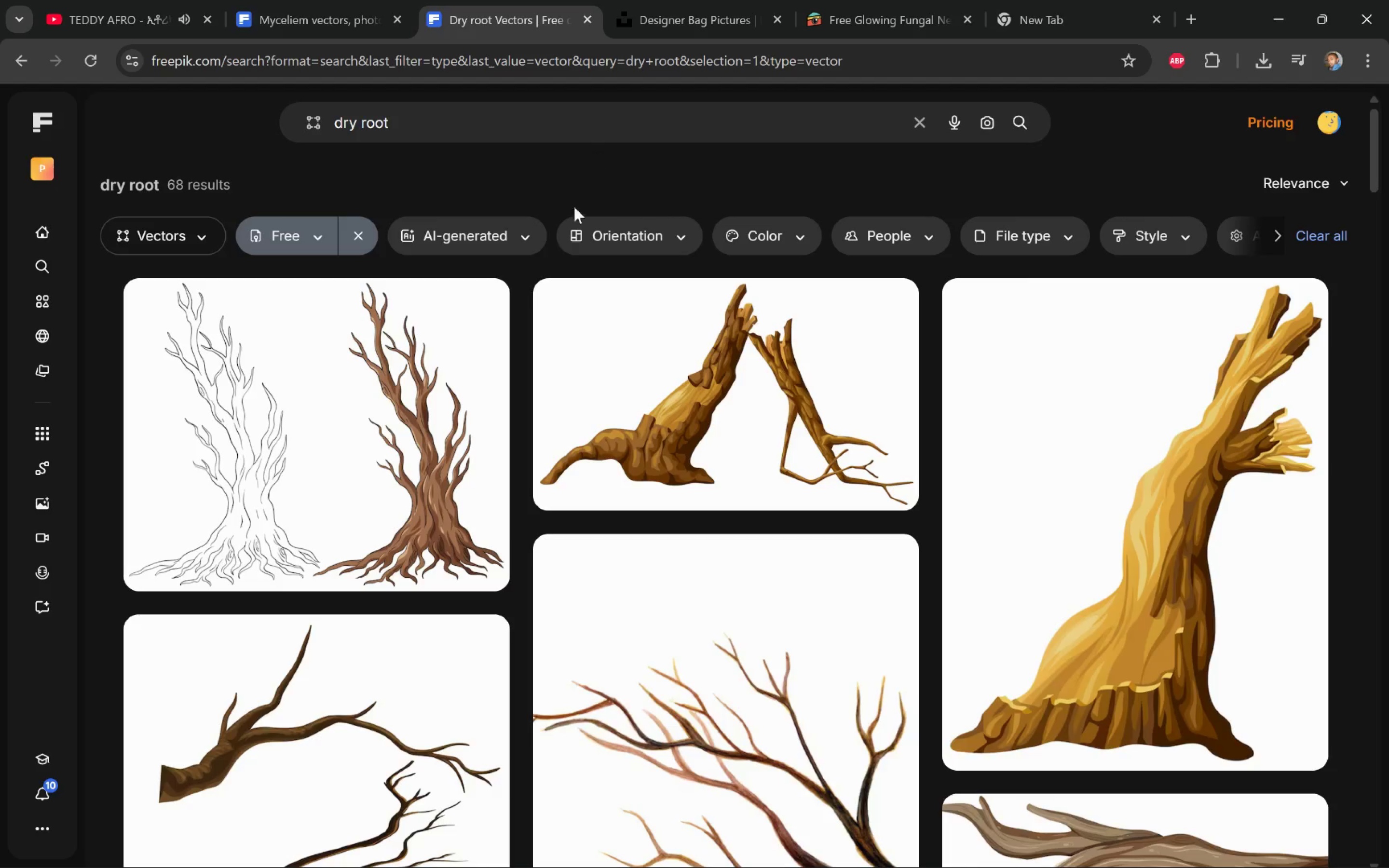 
scroll: coordinate [516, 292], scroll_direction: down, amount: 22.0
 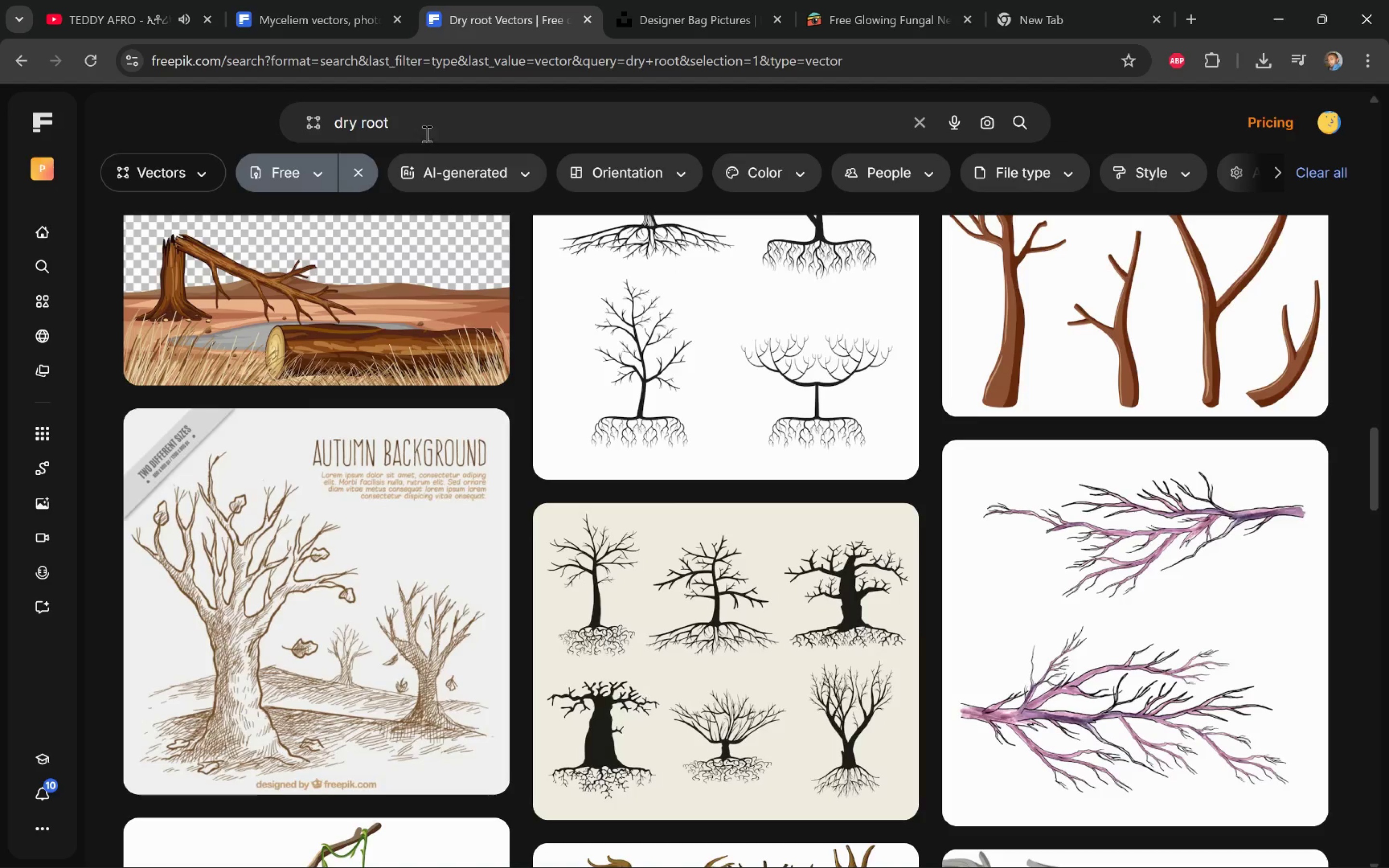 
wait(5.4)
 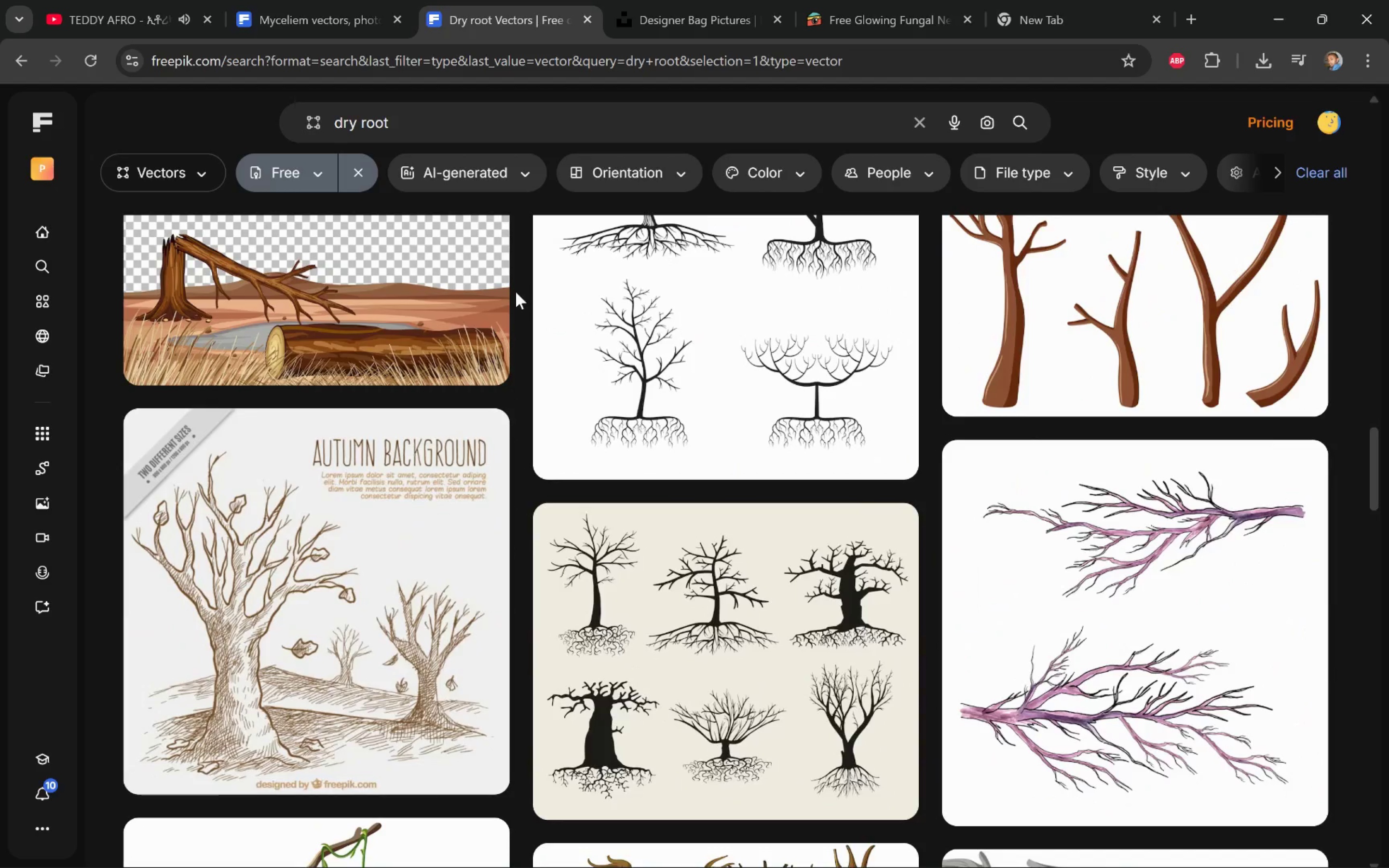 
key(Control+A)
 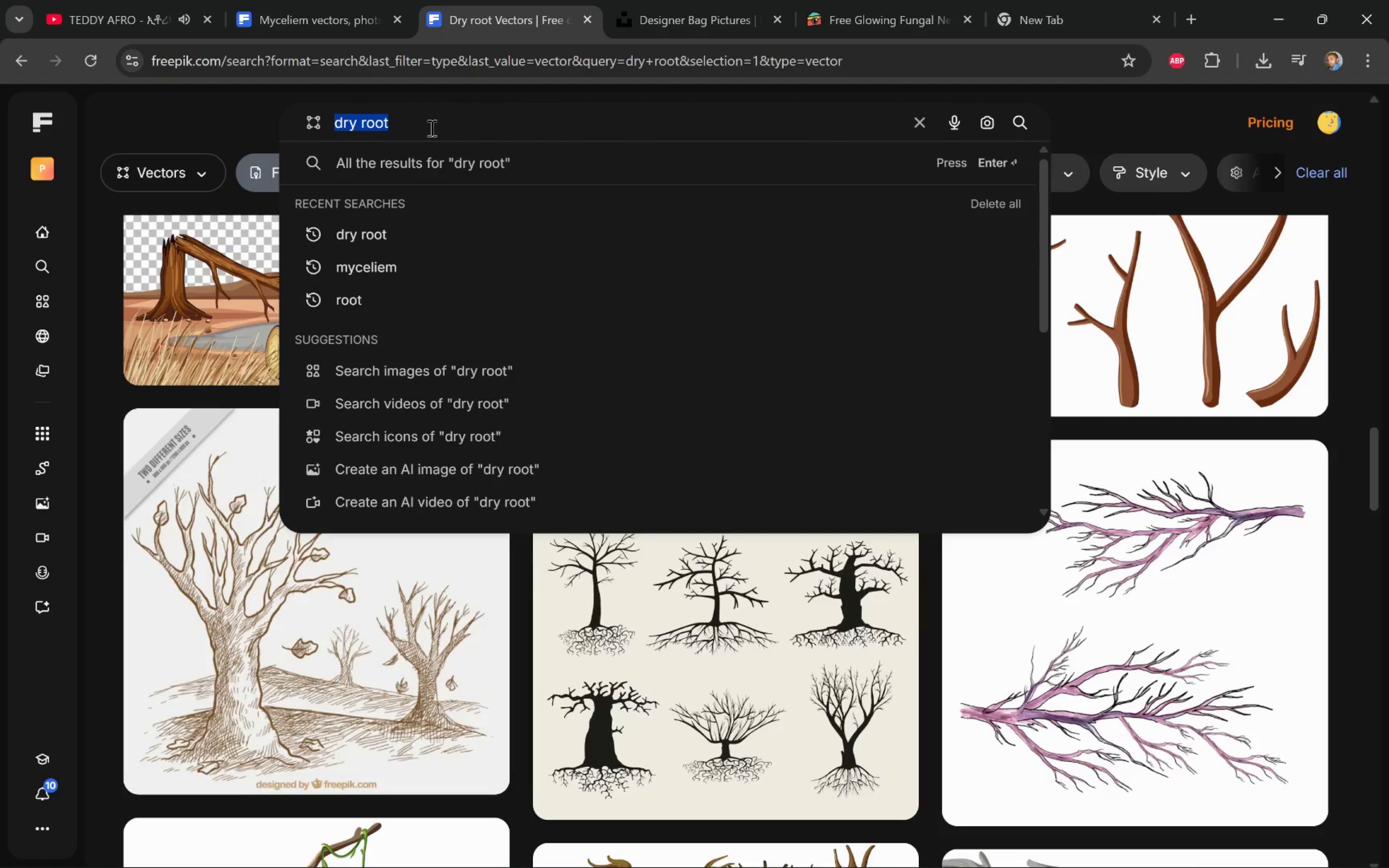 
type(cord)
 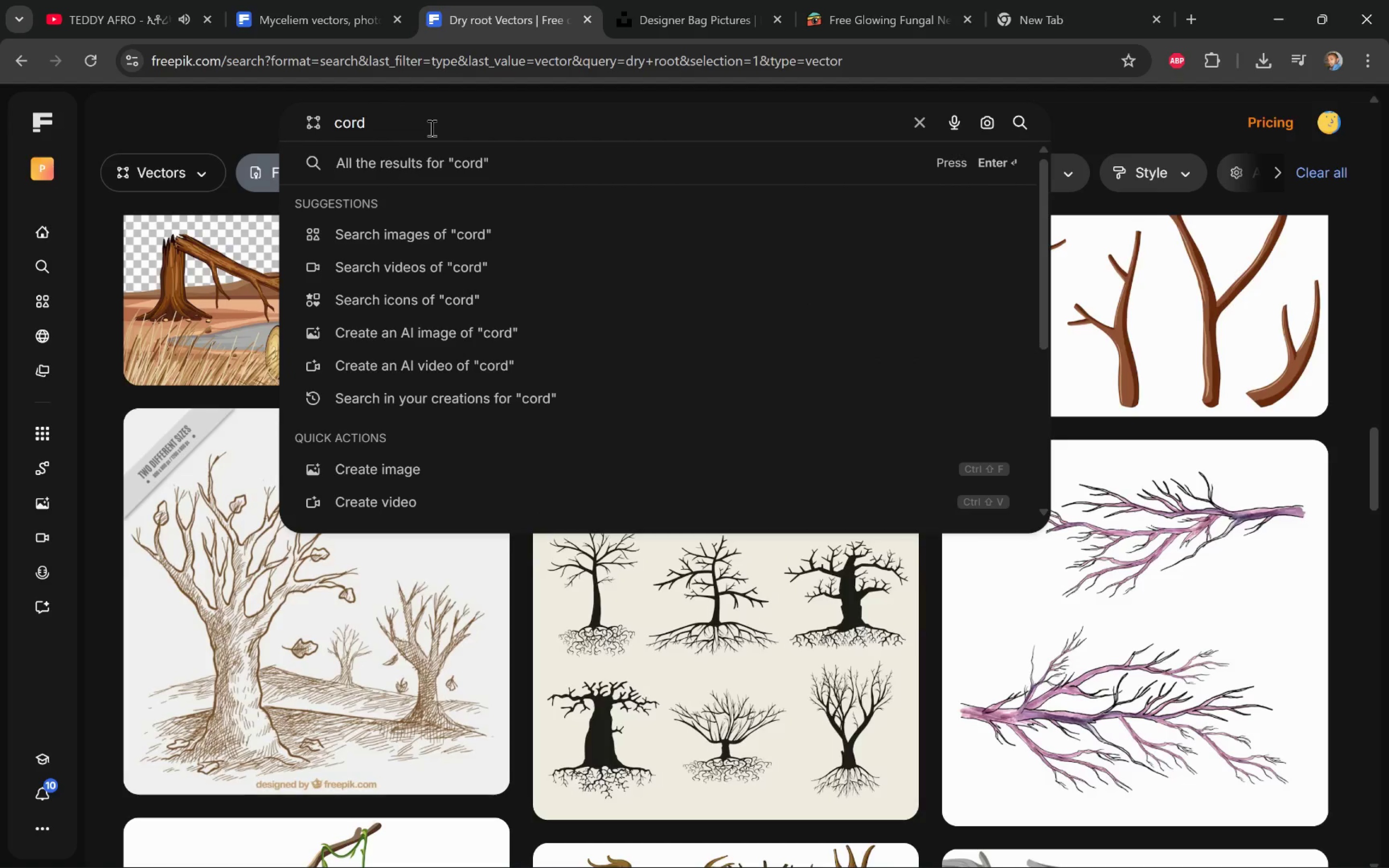 
type(yceps)
 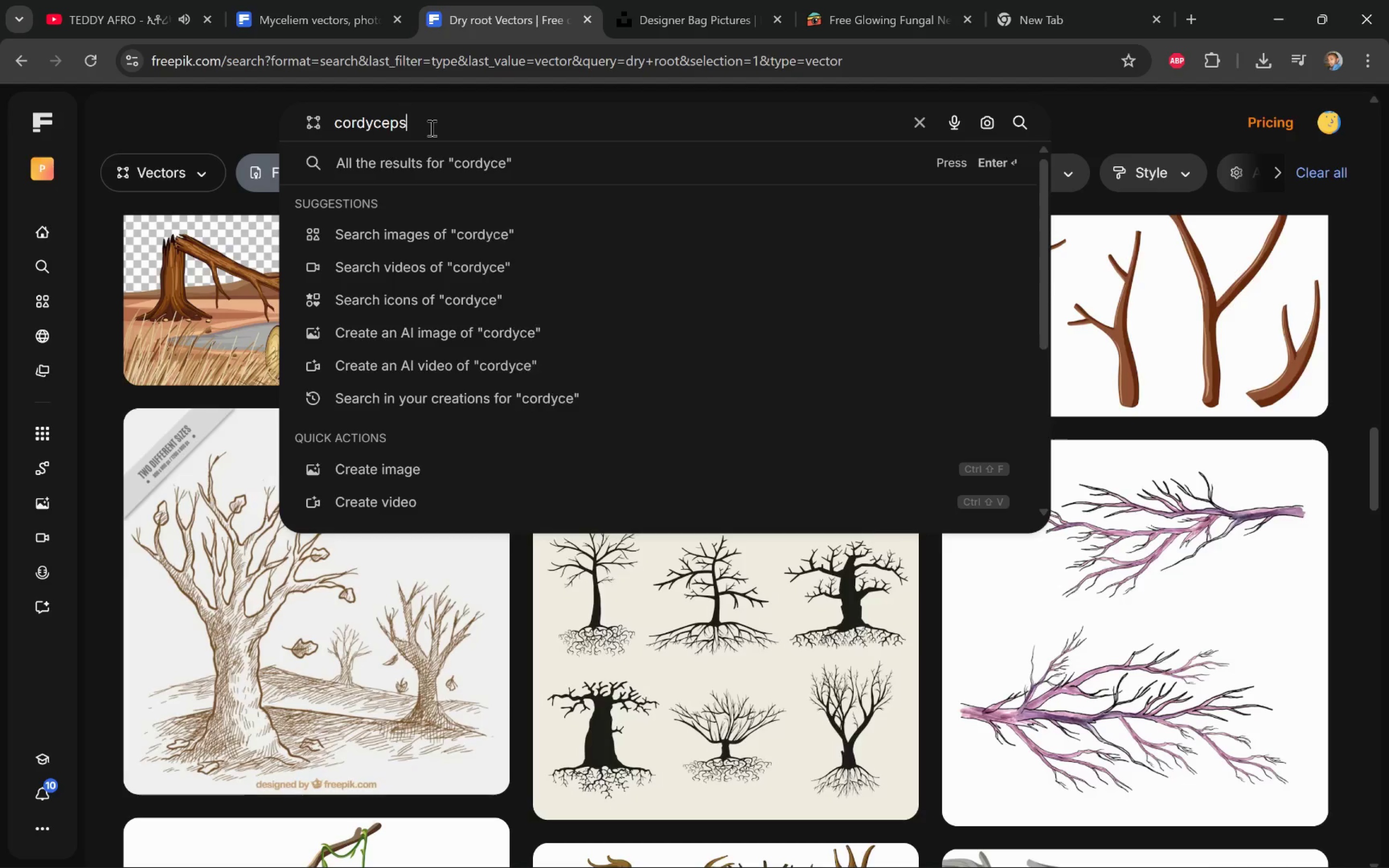 
key(Enter)
 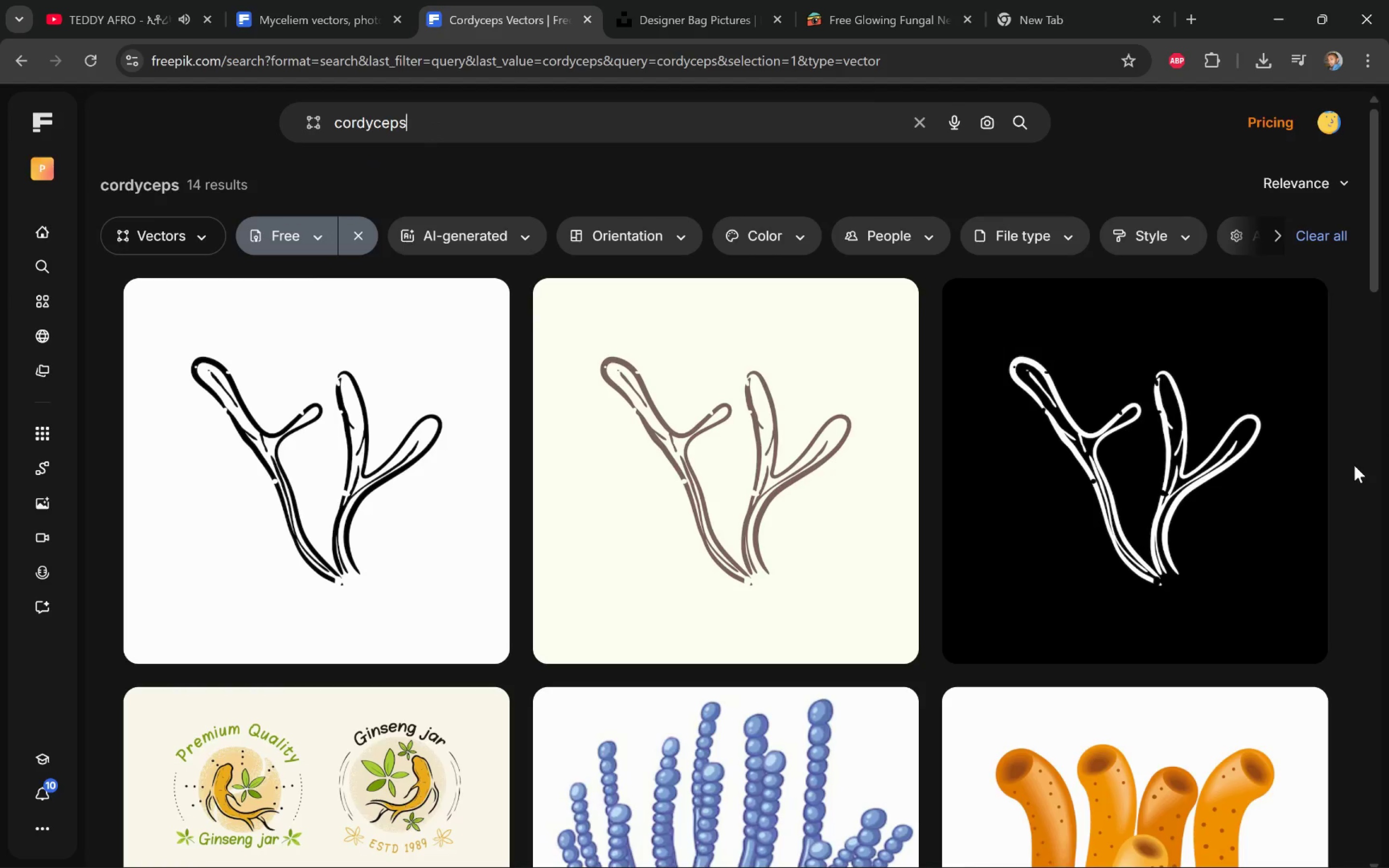 
scroll: coordinate [1356, 454], scroll_direction: down, amount: 11.0
 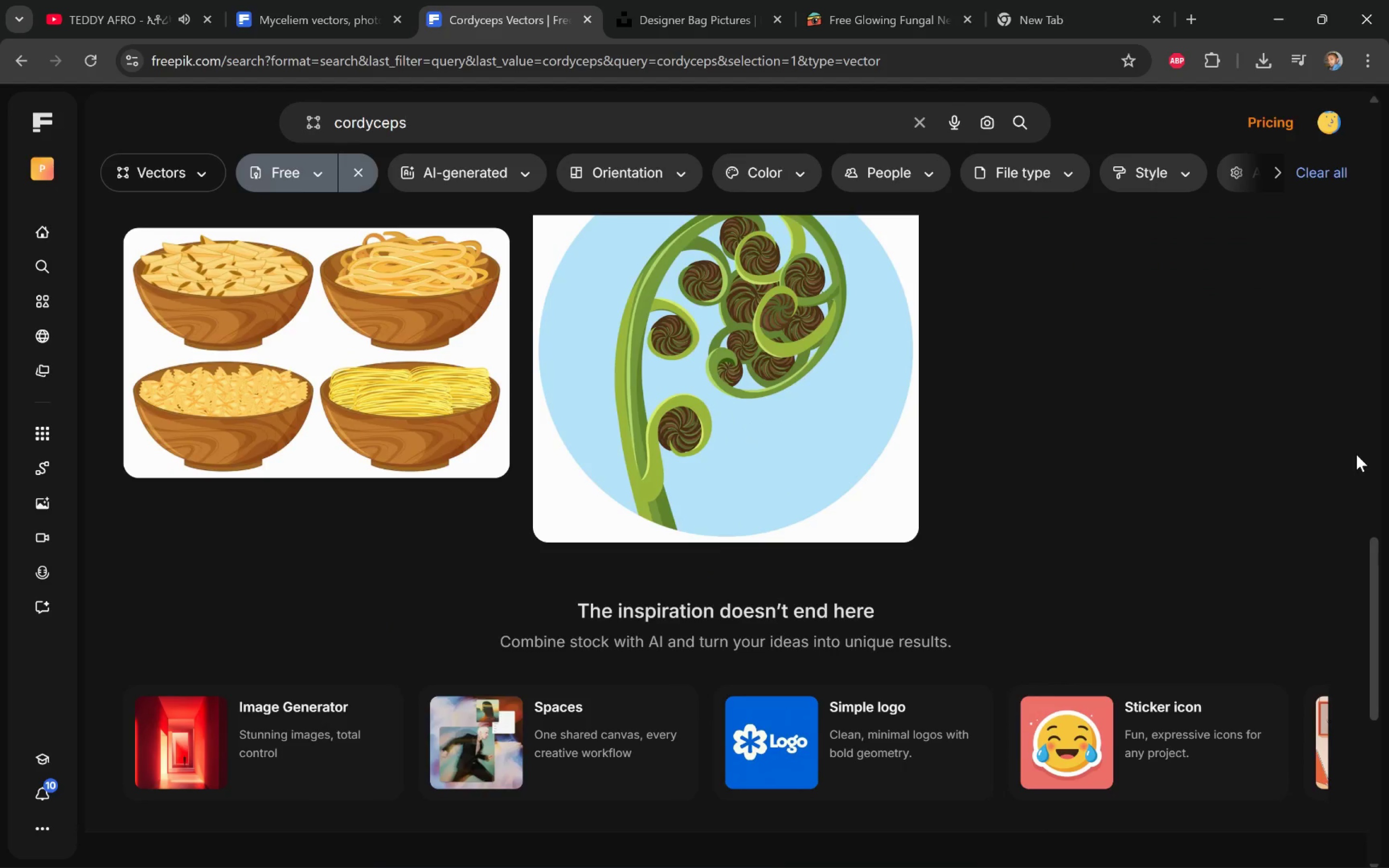 
scroll: coordinate [1356, 454], scroll_direction: up, amount: 19.0
 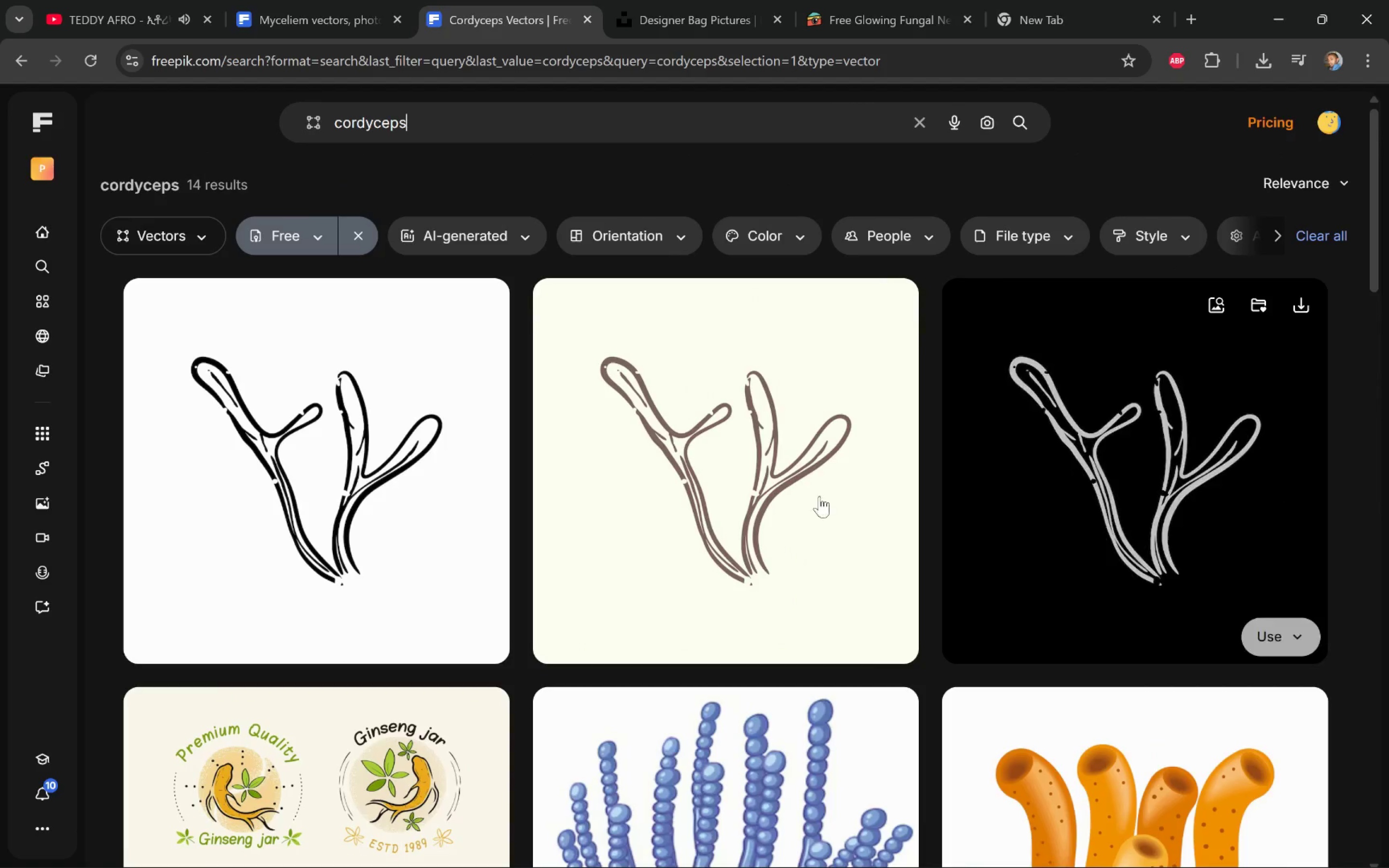 
left_click([363, 502])
 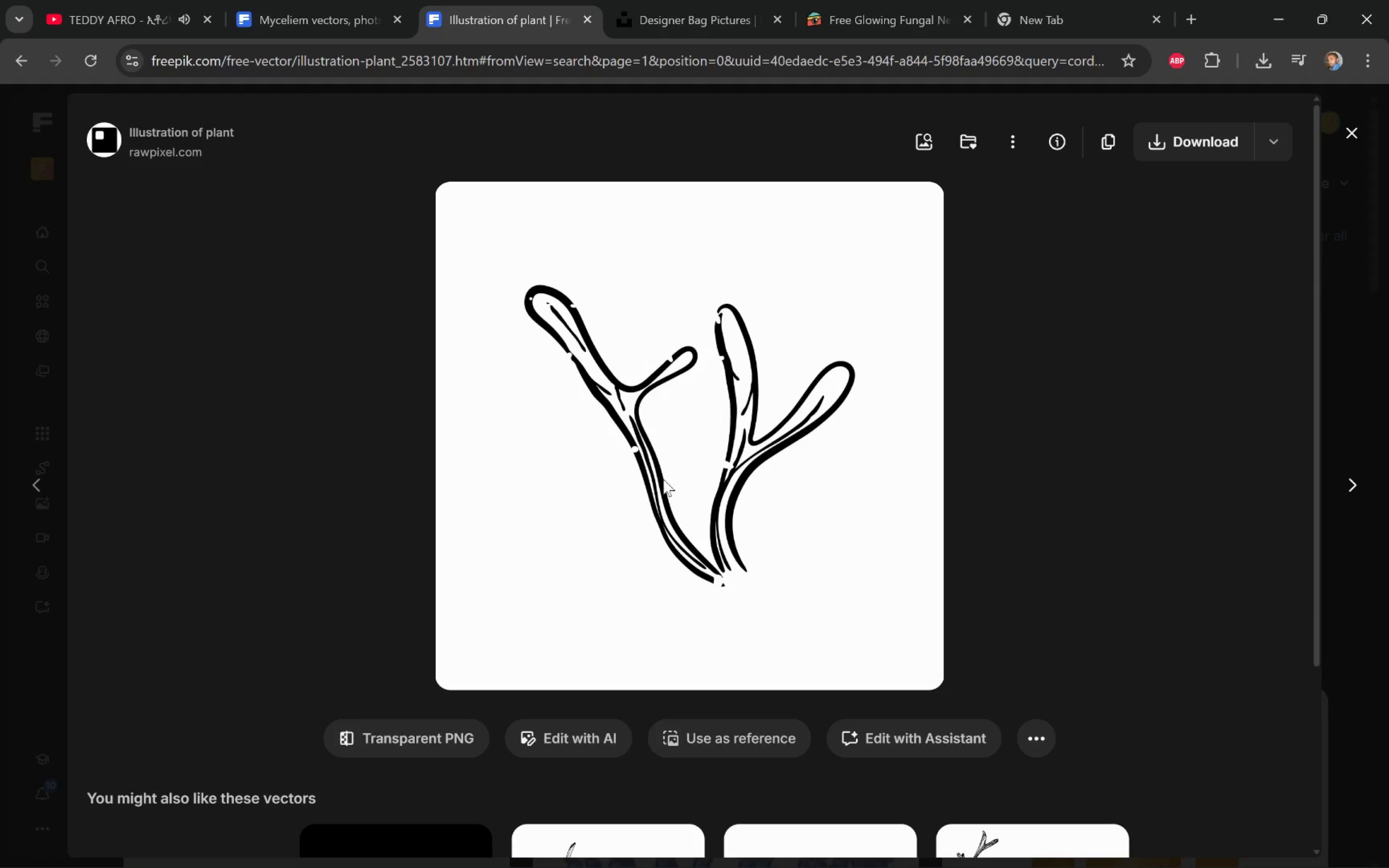 
scroll: coordinate [798, 458], scroll_direction: down, amount: 7.0
 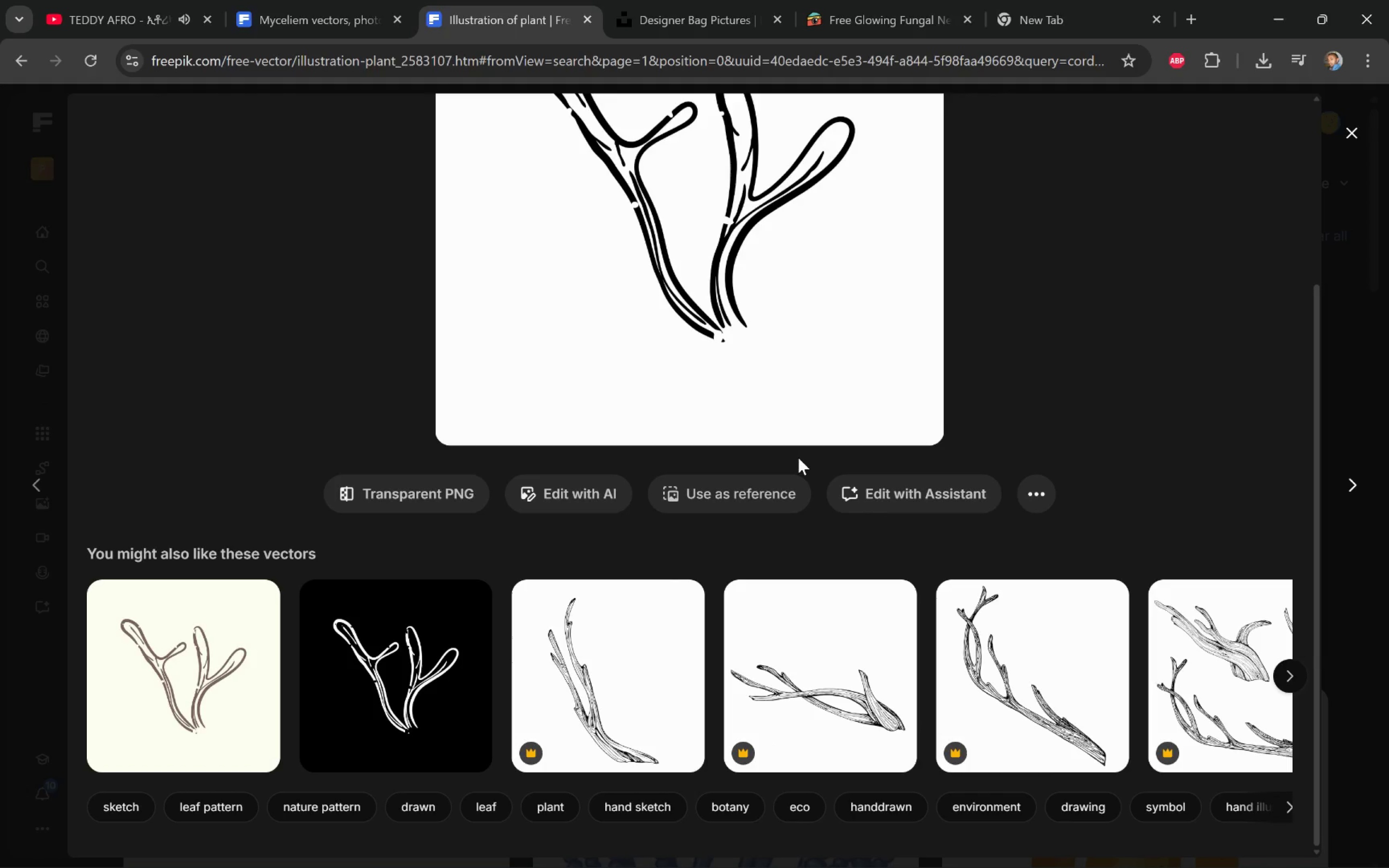 
scroll: coordinate [798, 458], scroll_direction: none, amount: 0.0
 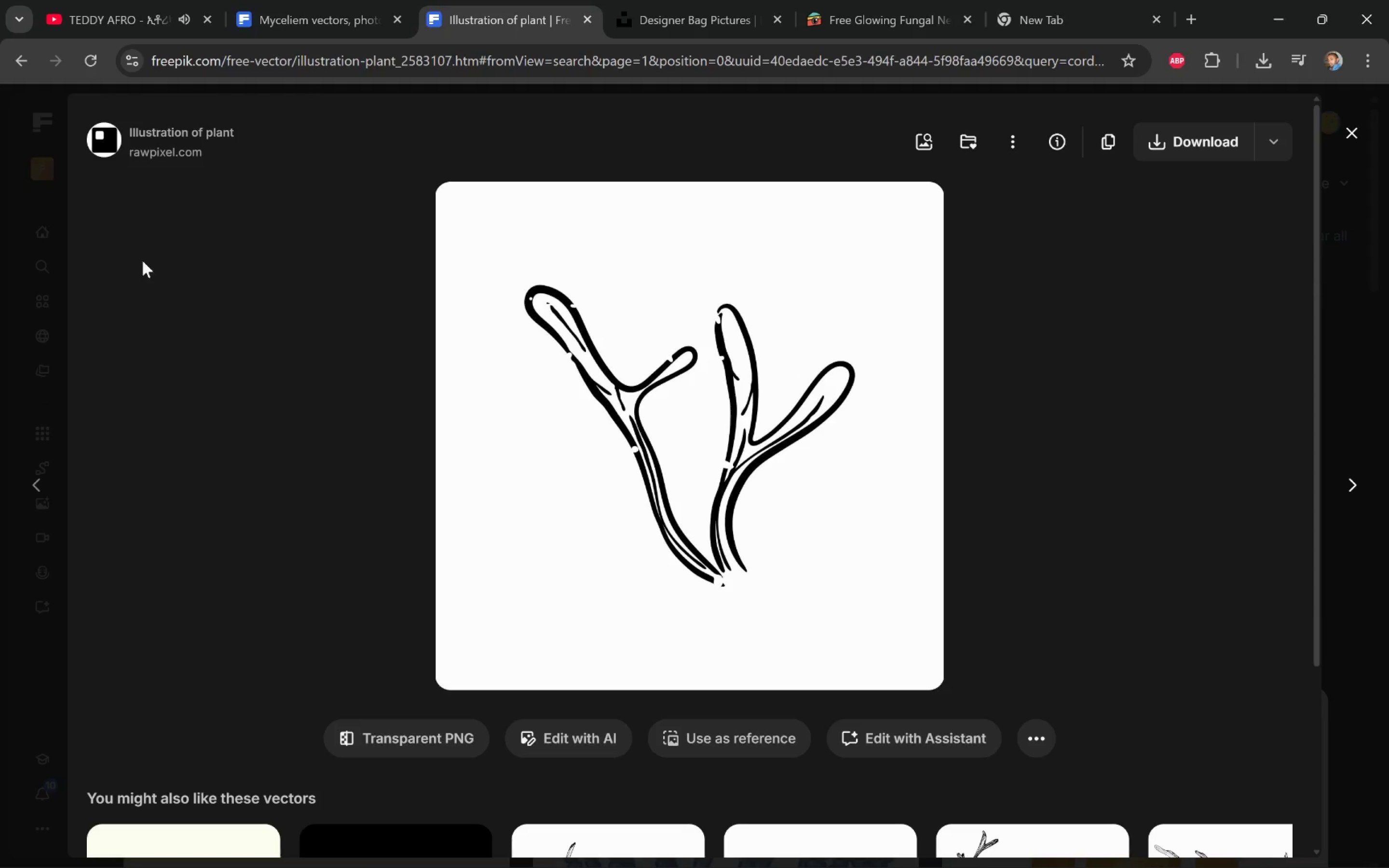 
left_click([18, 232])
 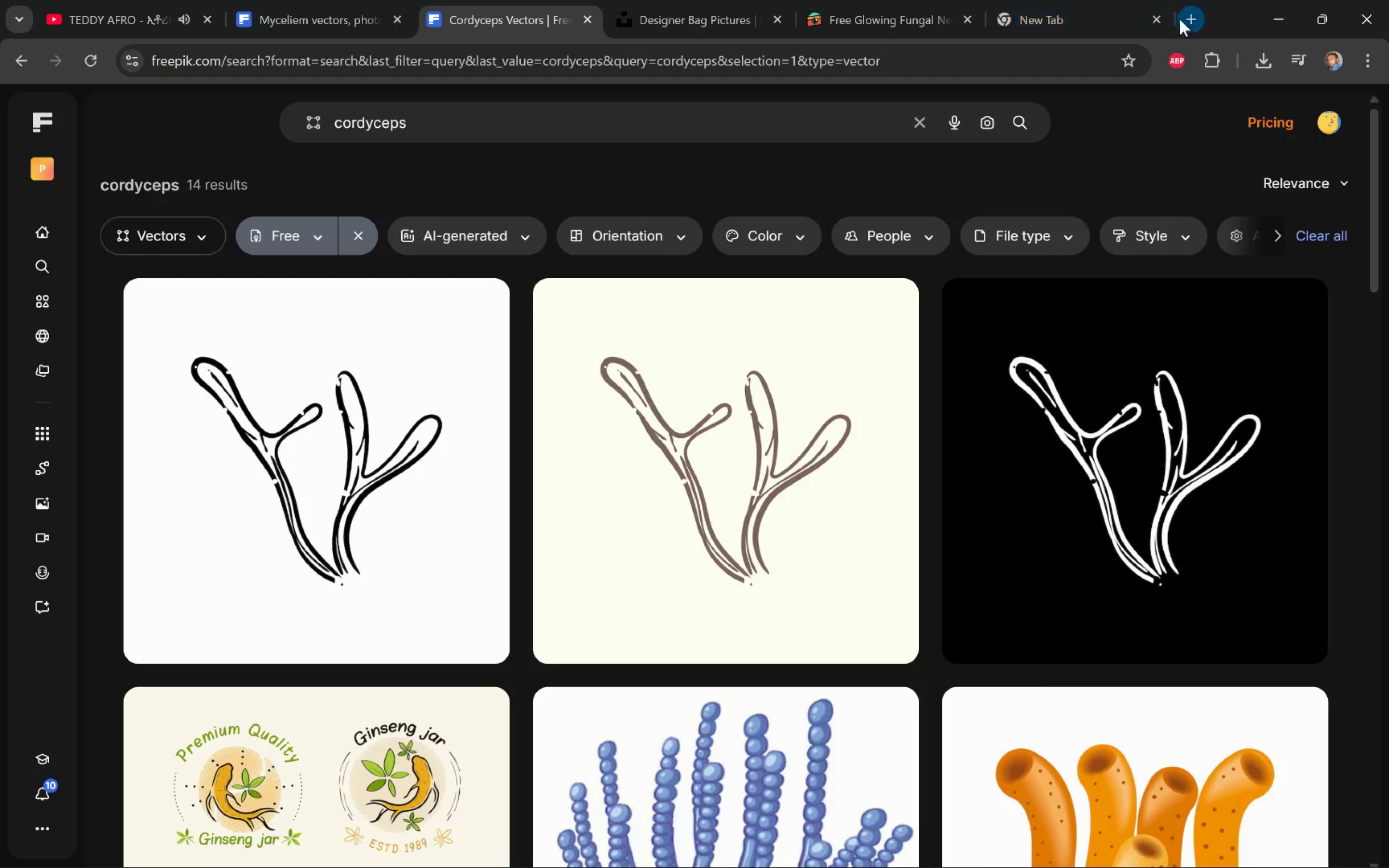 
left_click([1034, 24])
 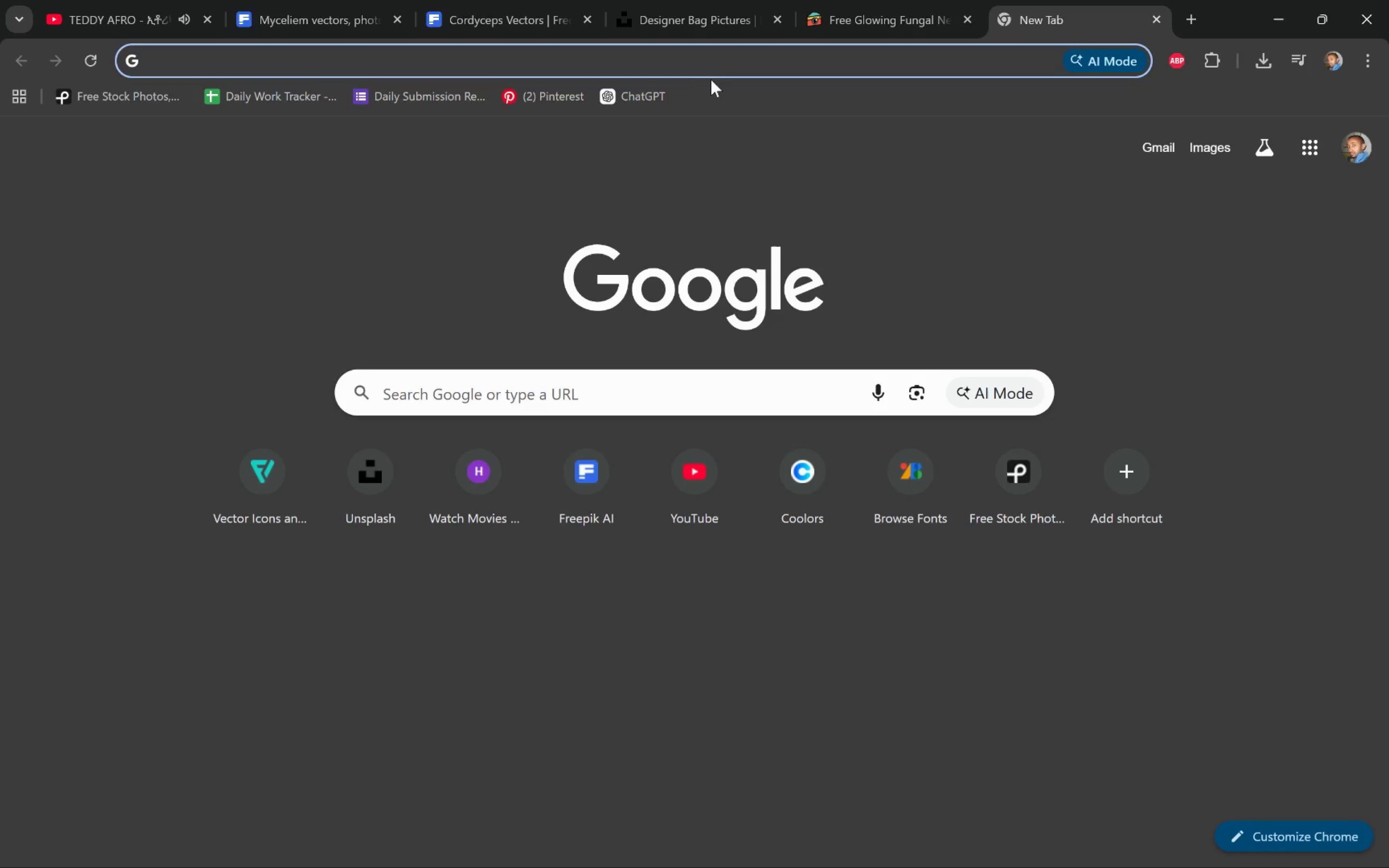 
left_click([714, 71])
 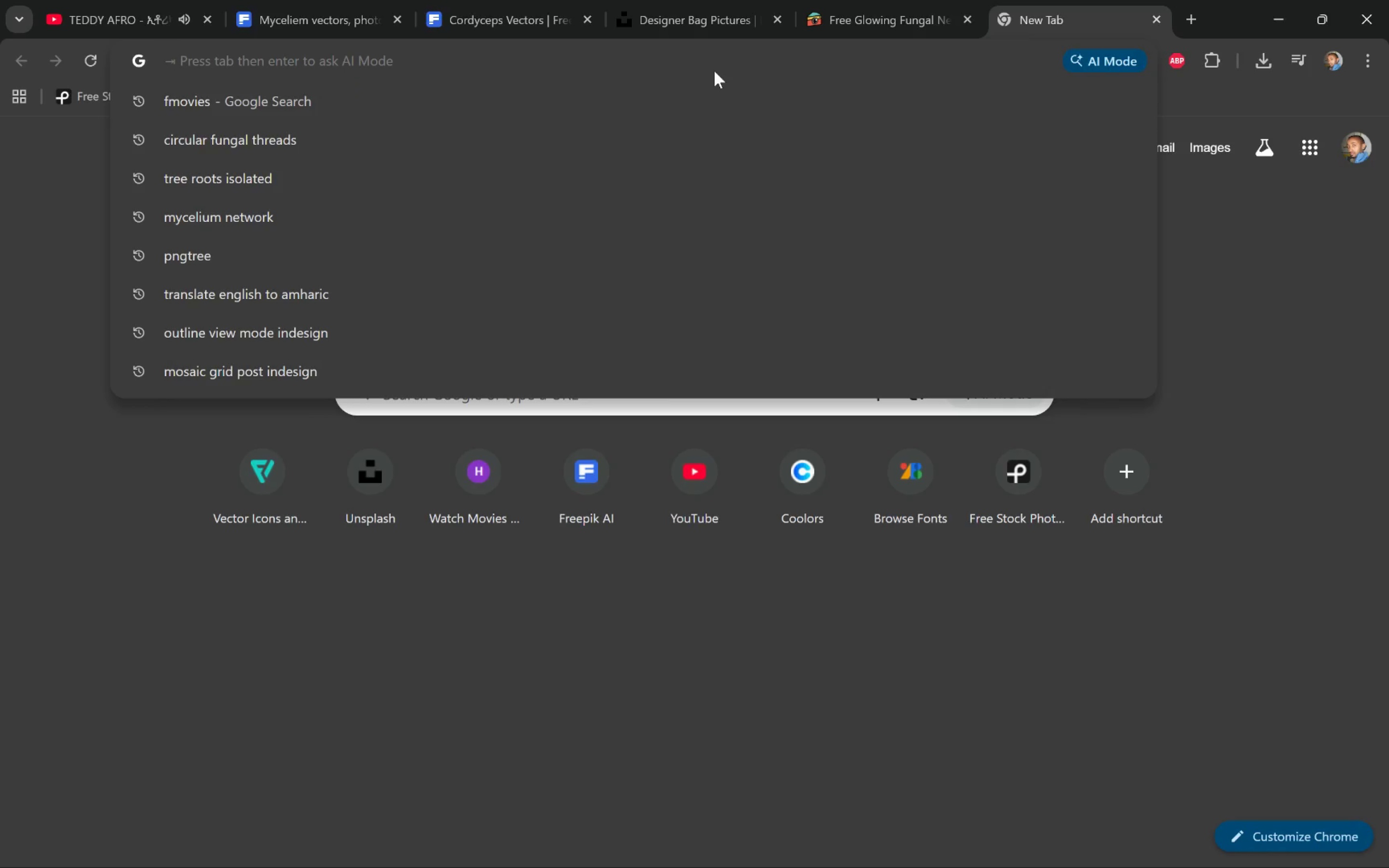 
type(png)
 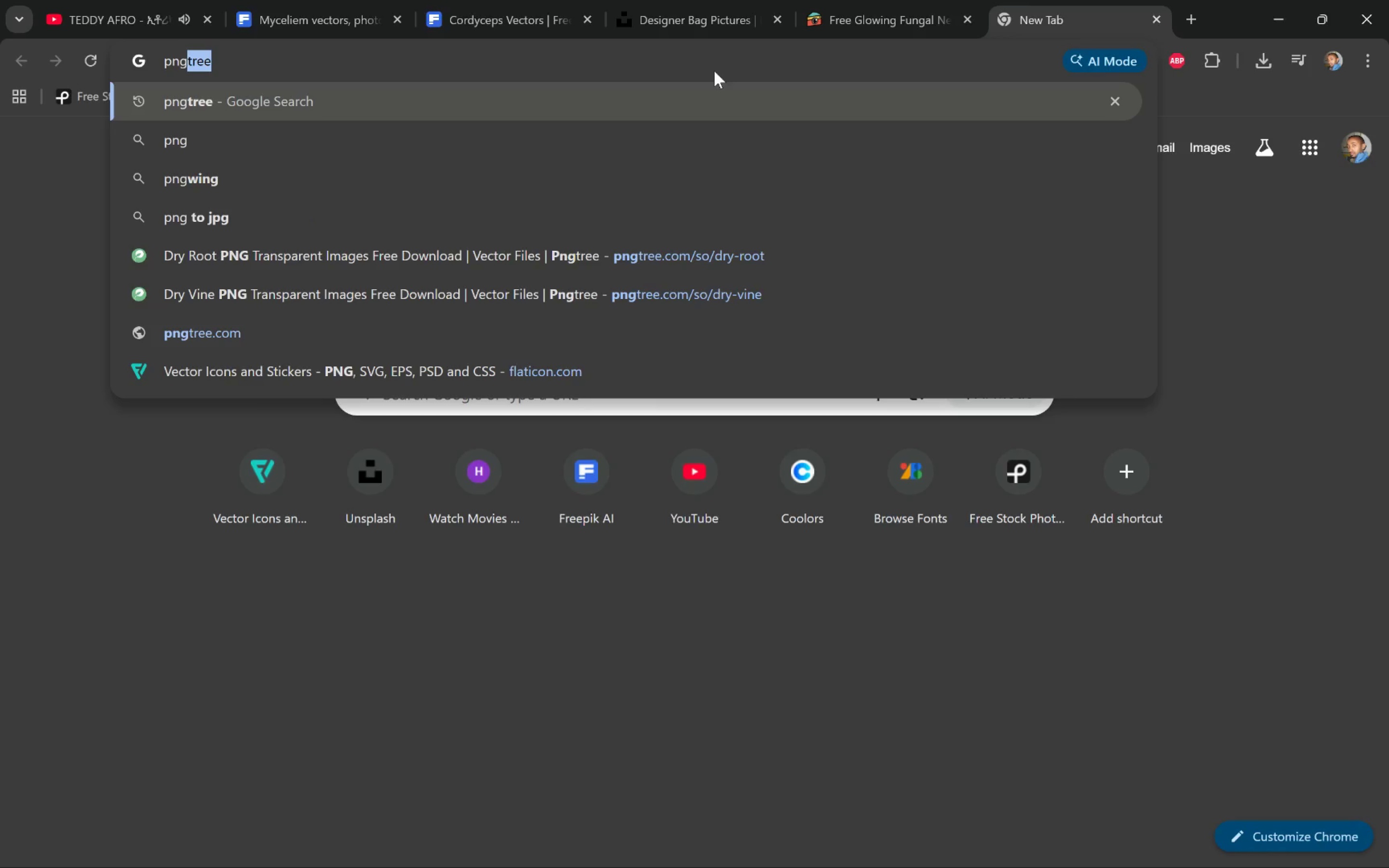 
key(Enter)
 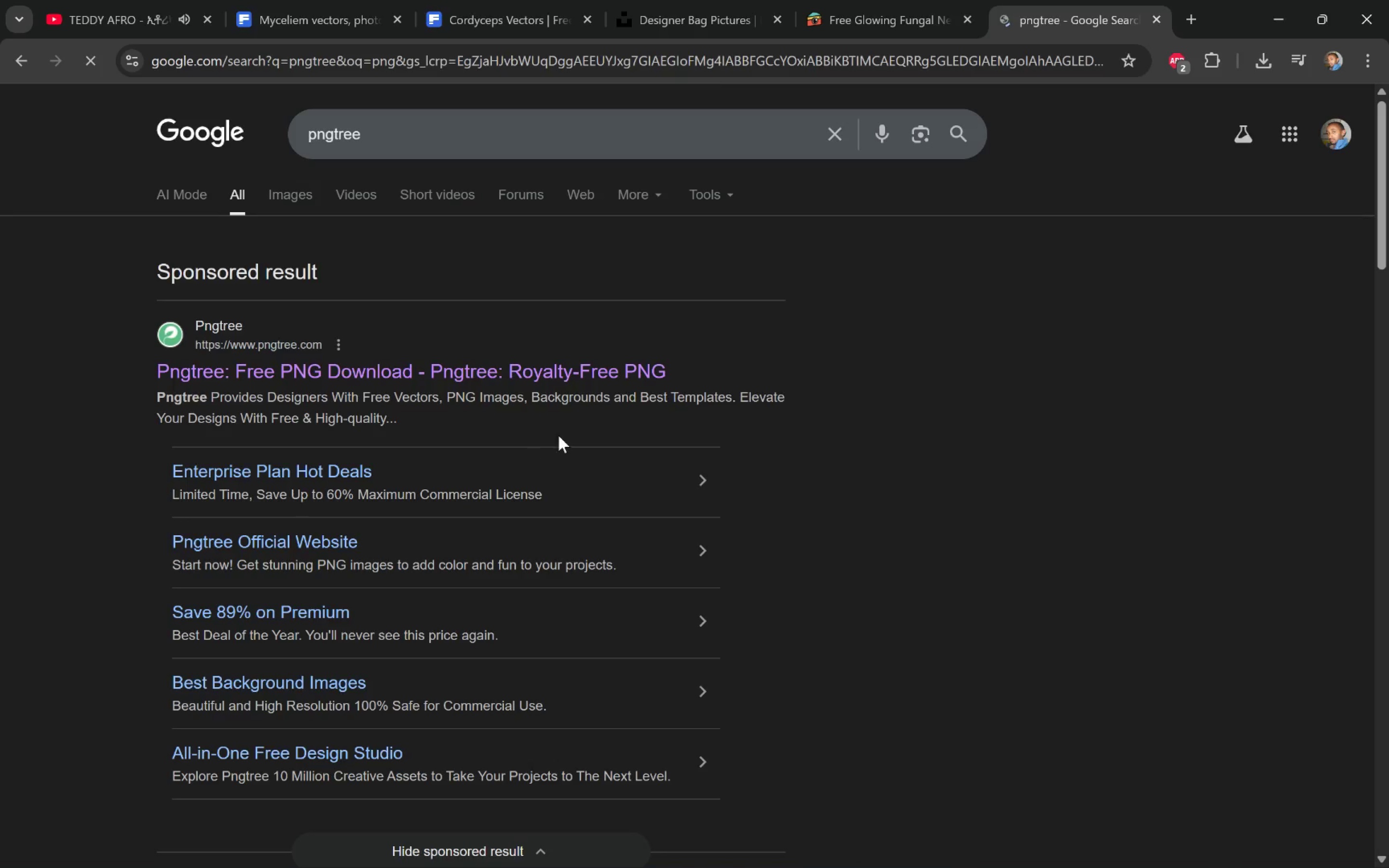 
left_click([558, 374])
 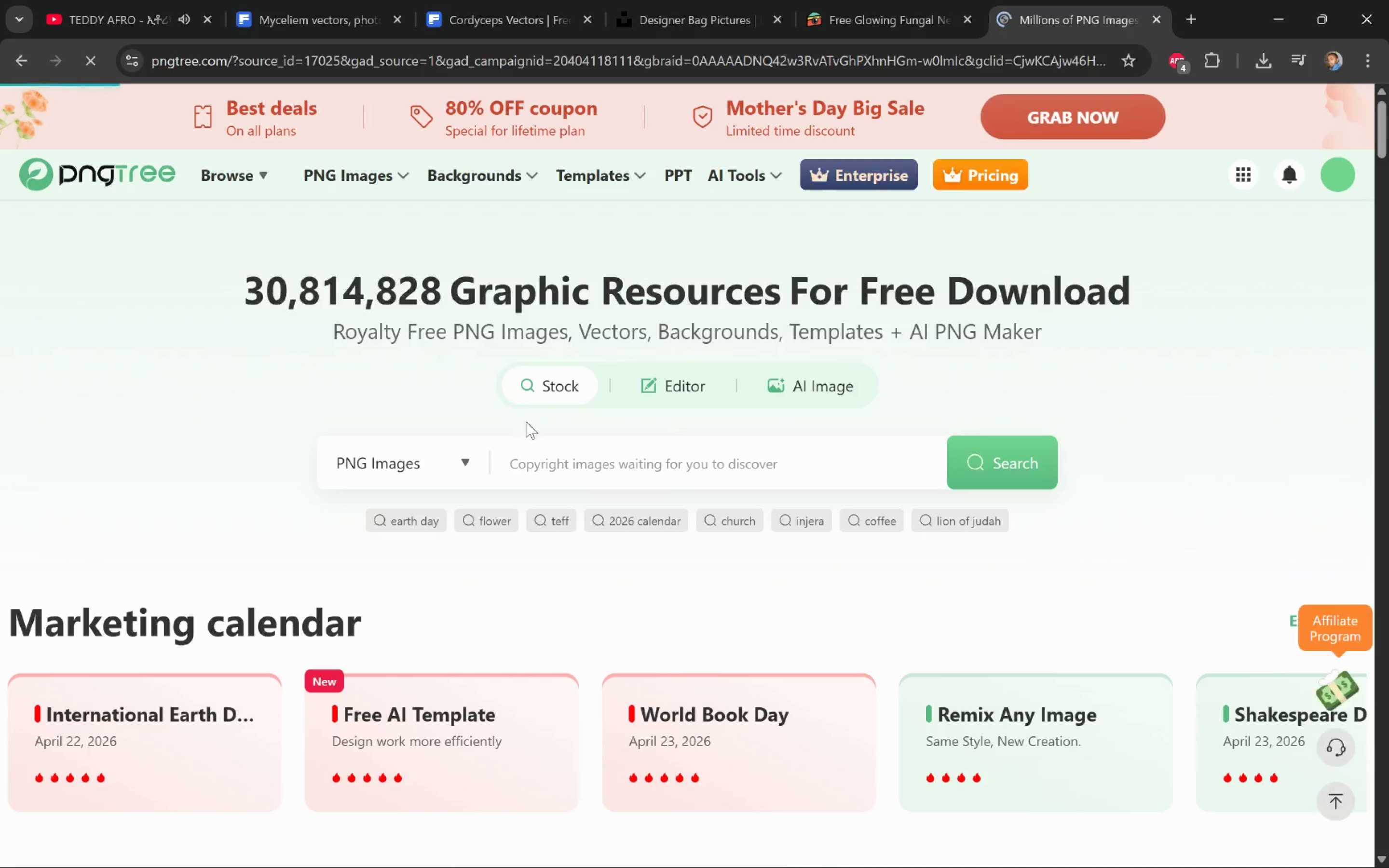 
left_click([593, 460])
 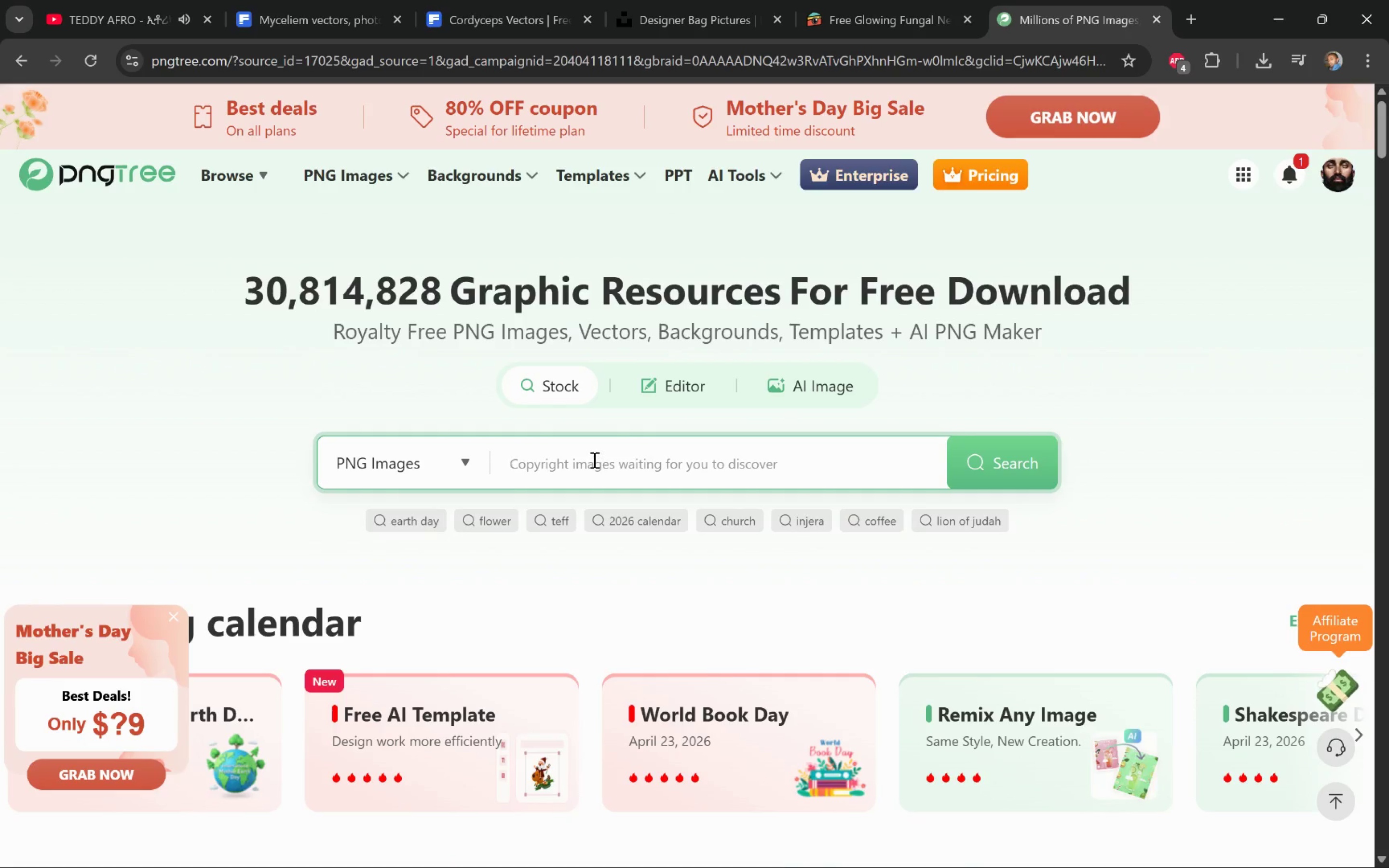 
type(cordyceps)
 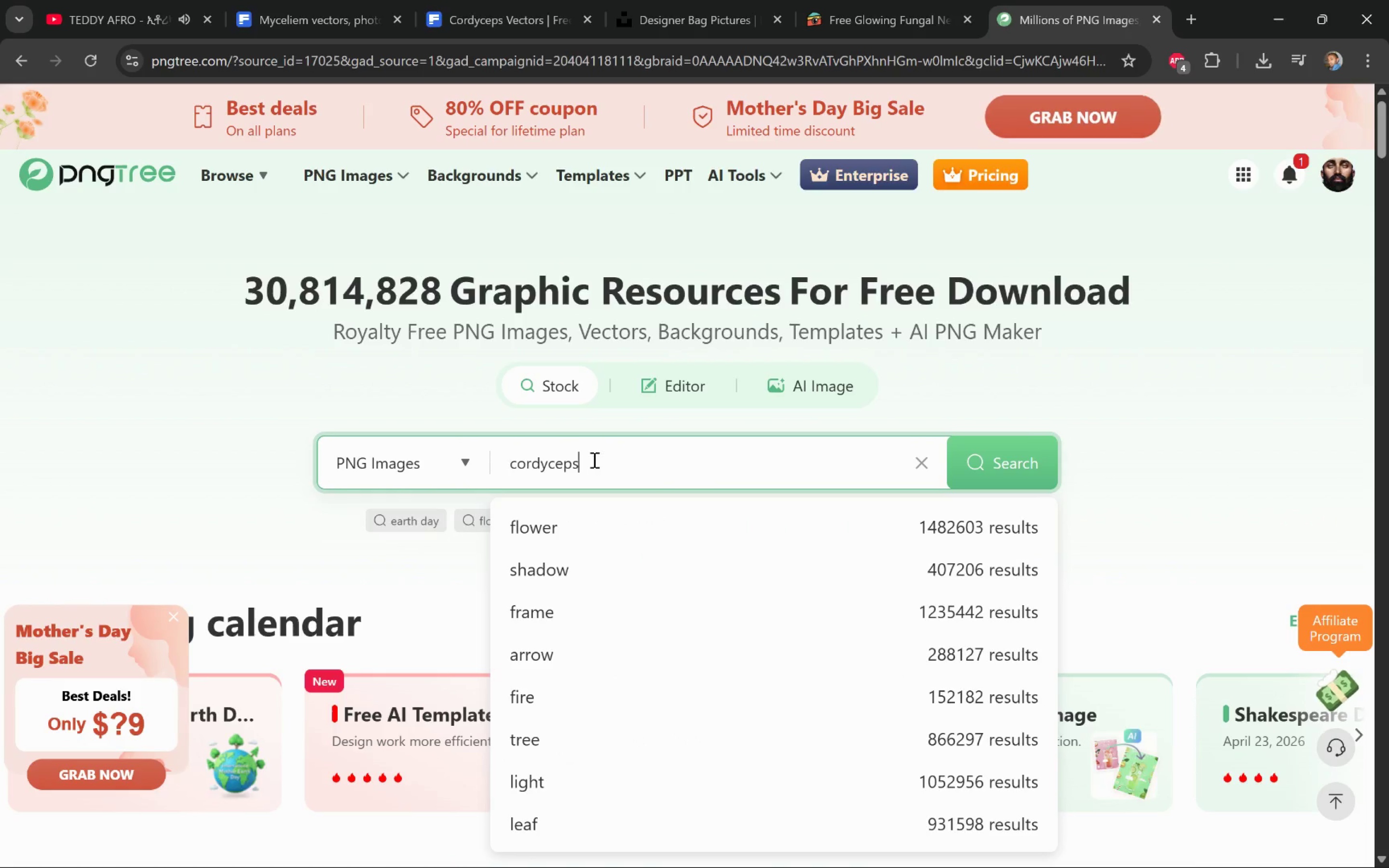 
key(Enter)
 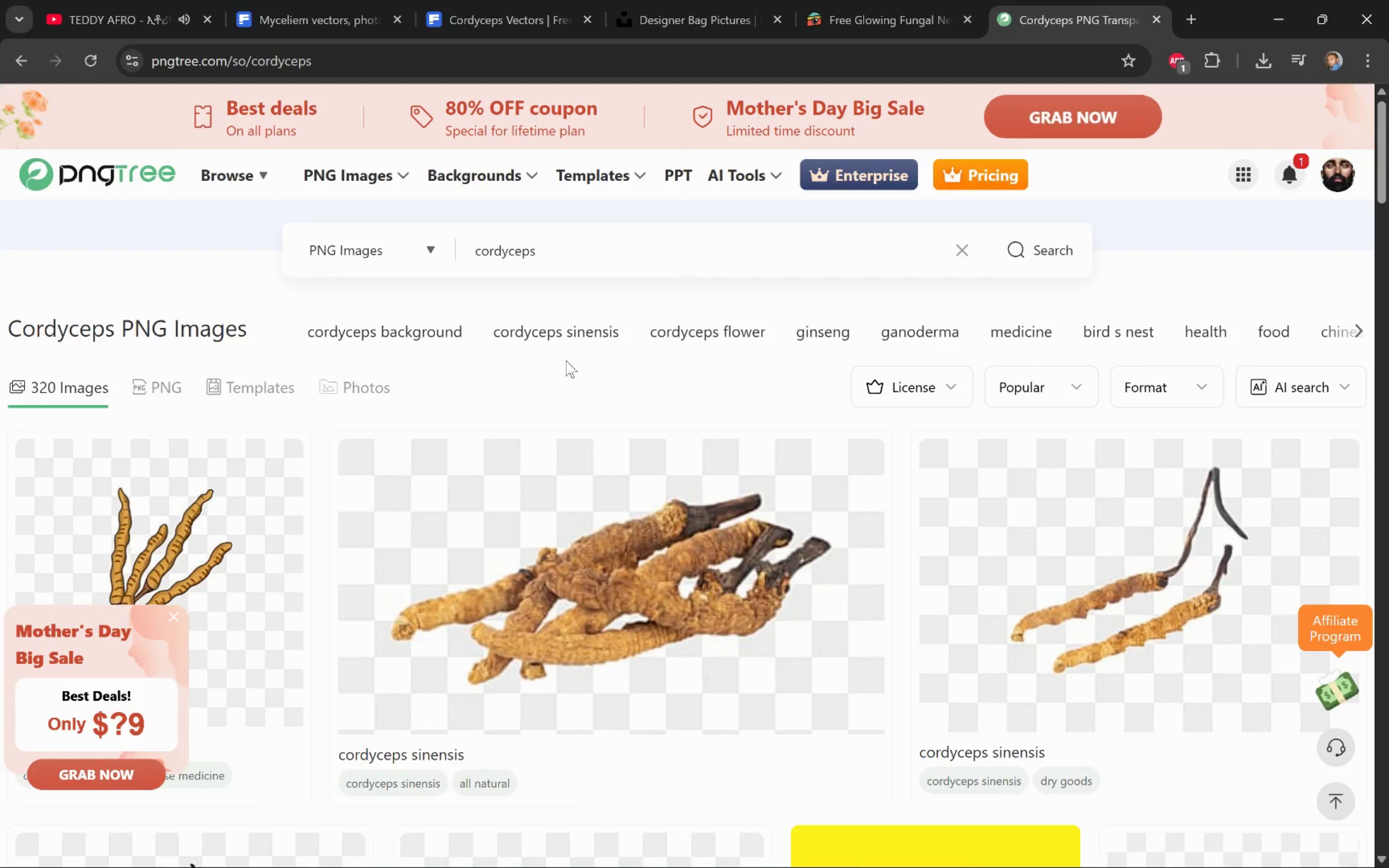 
scroll: coordinate [683, 418], scroll_direction: down, amount: 11.0
 